 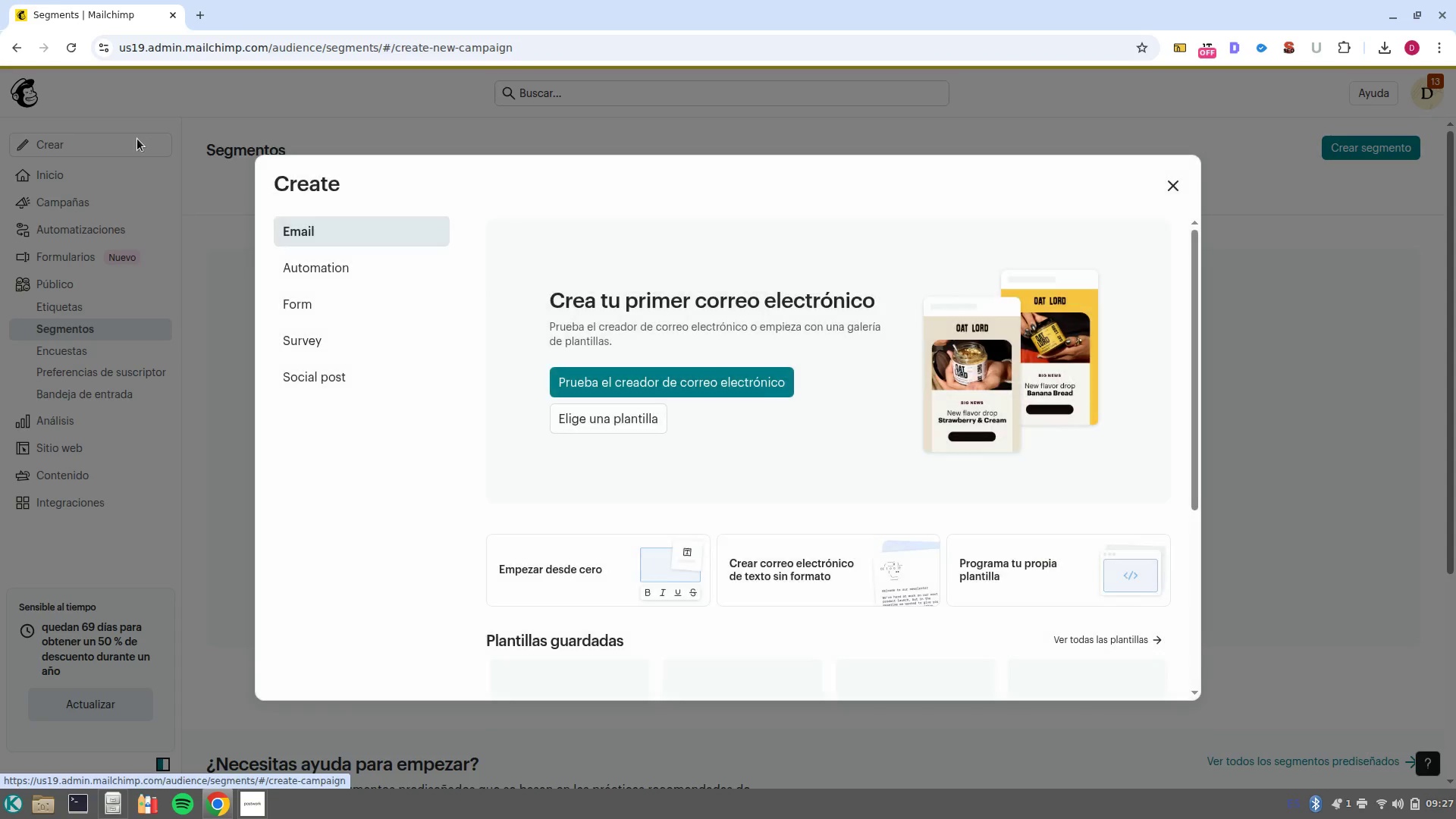 
scroll: coordinate [664, 422], scroll_direction: down, amount: 2.0
 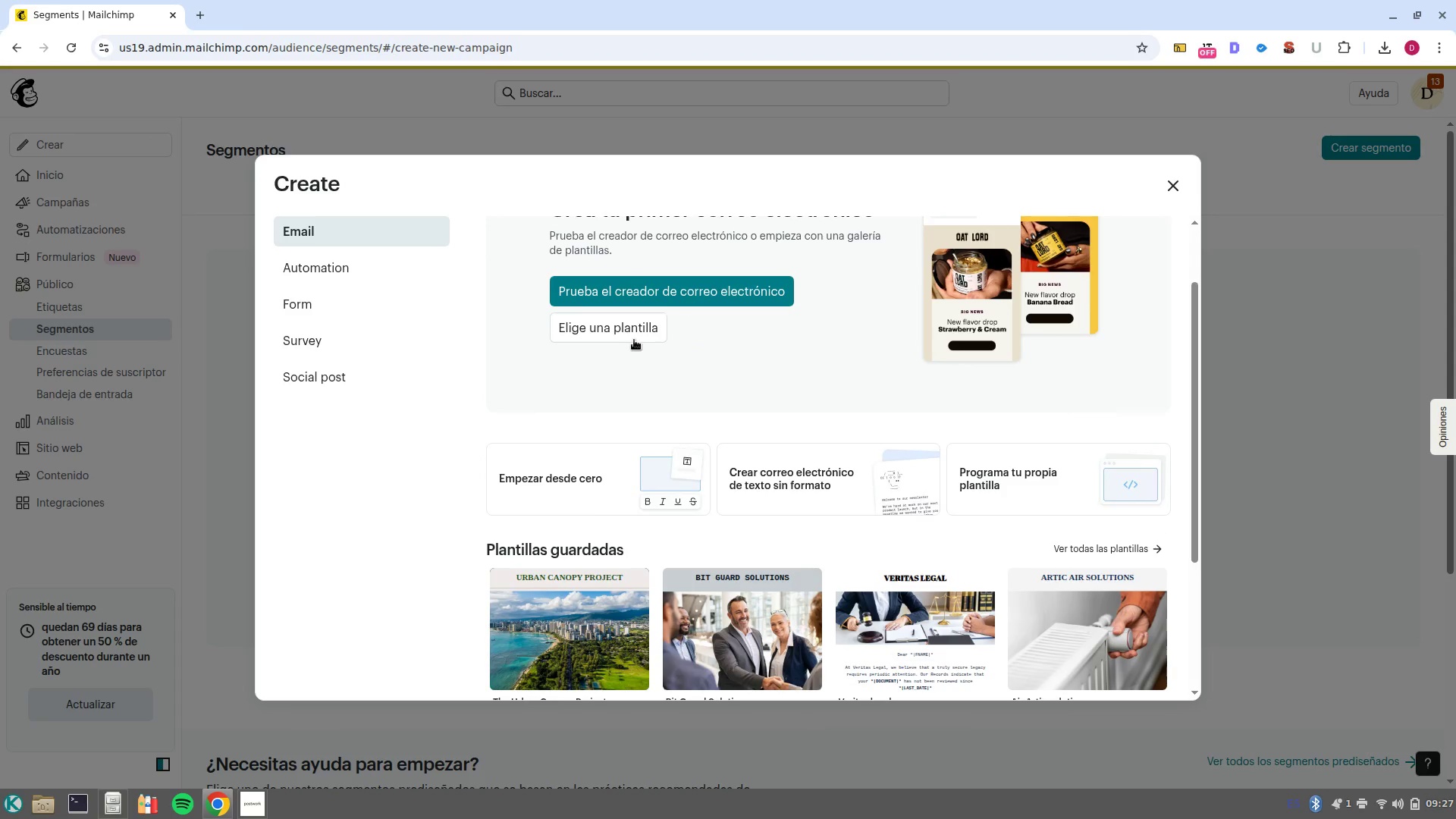 
left_click([634, 340])
 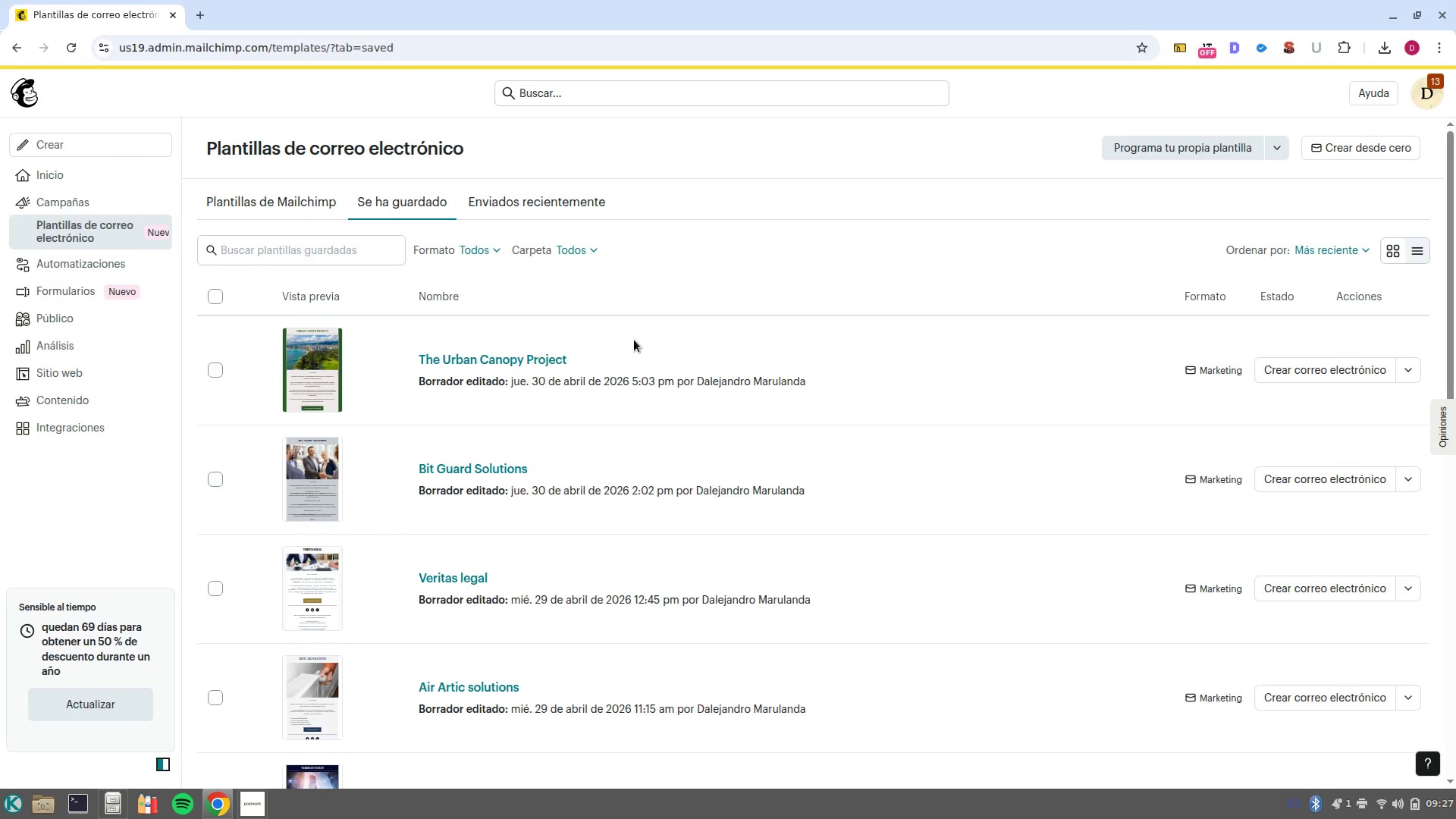 
wait(5.25)
 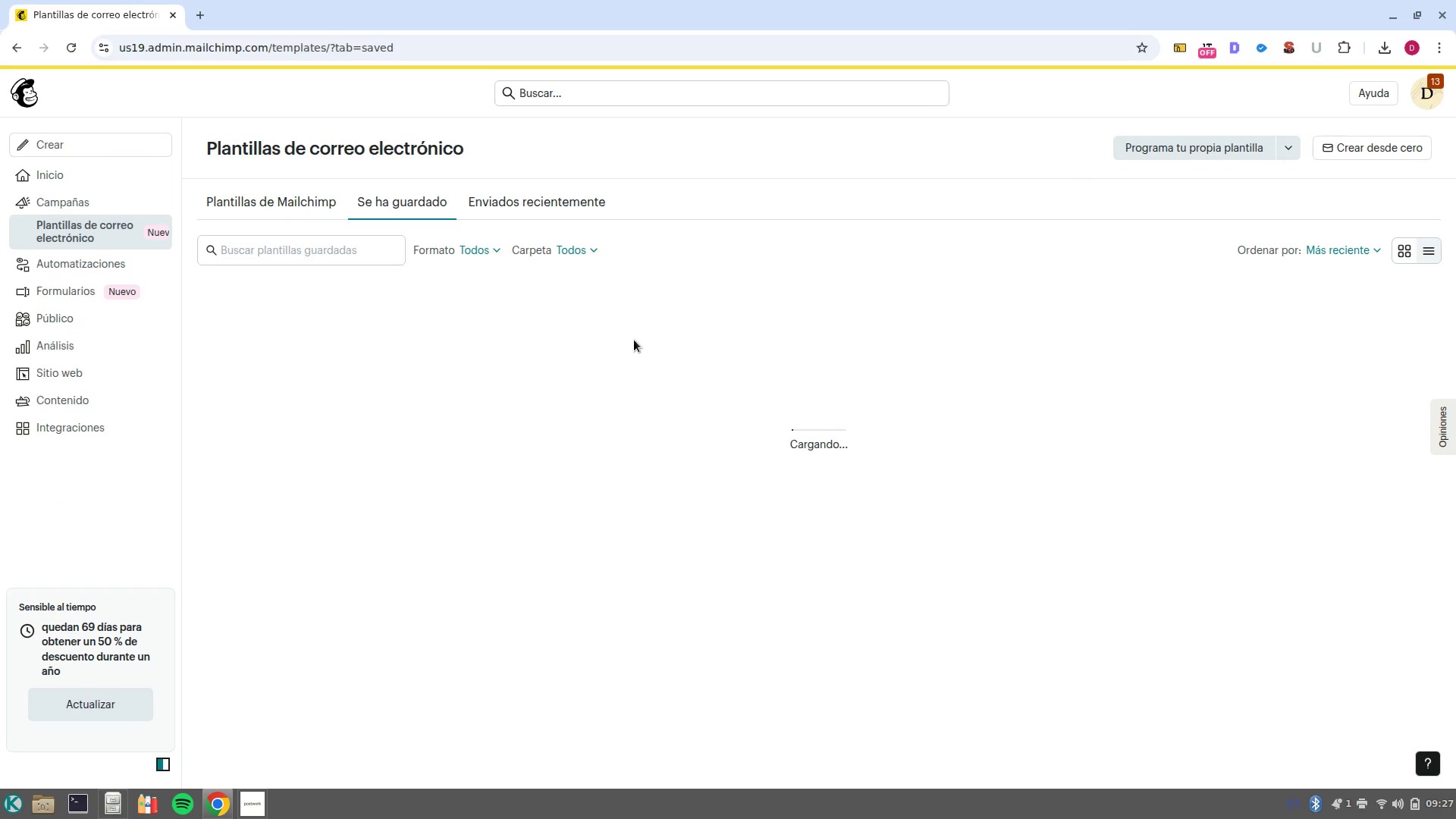 
left_click([297, 197])
 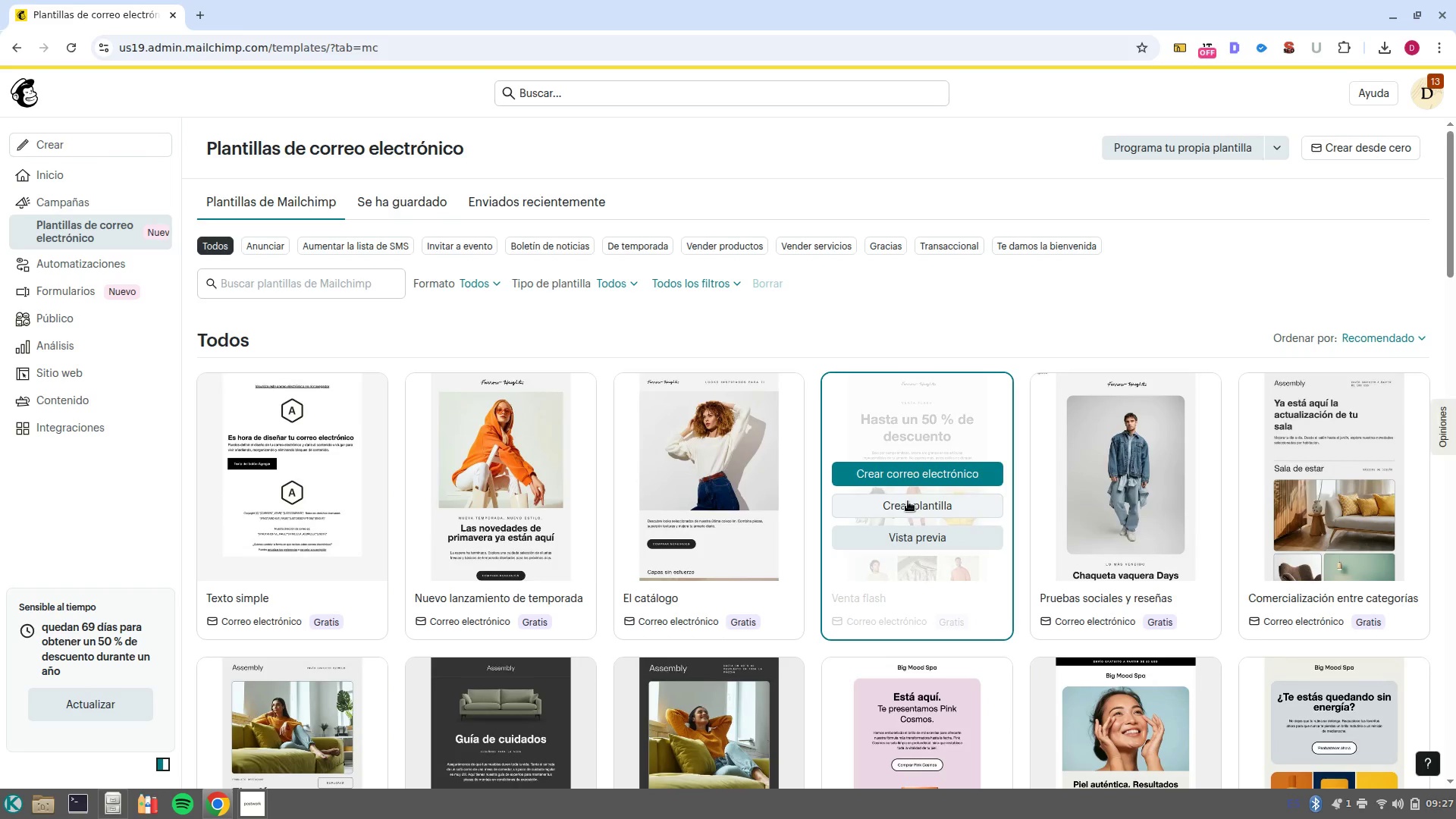 
left_click([940, 604])
 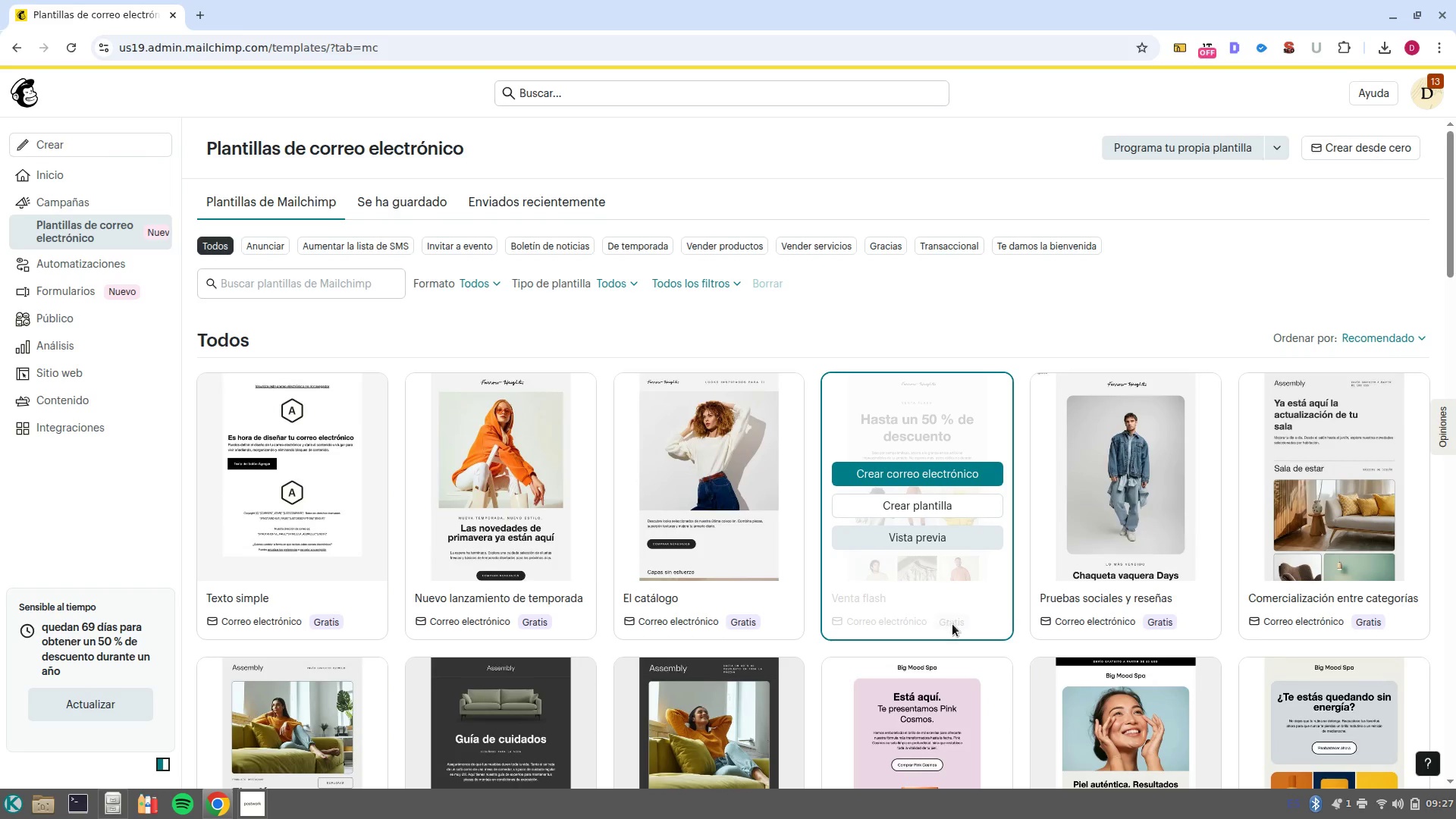 
left_click([952, 624])
 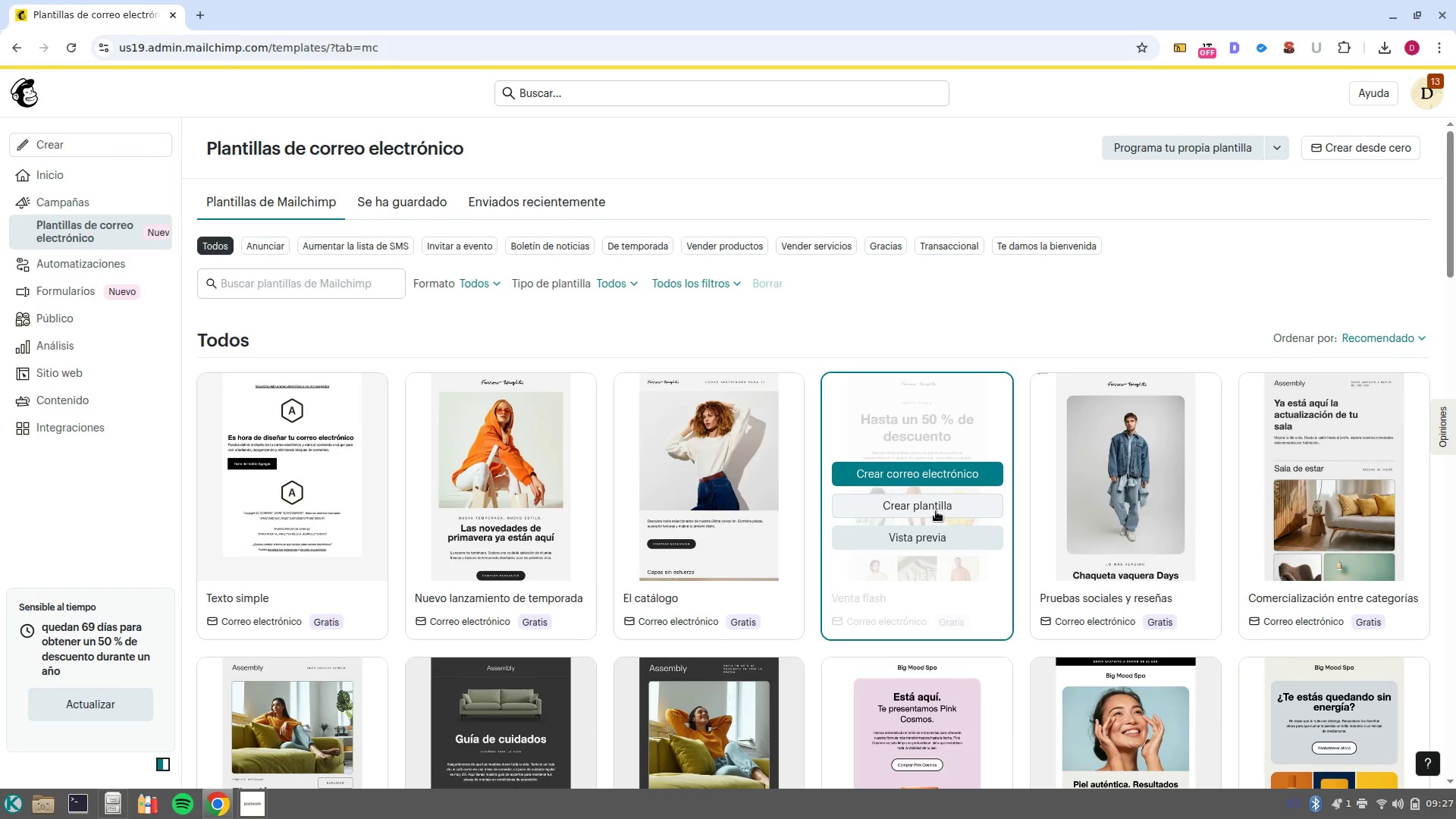 
left_click([936, 511])
 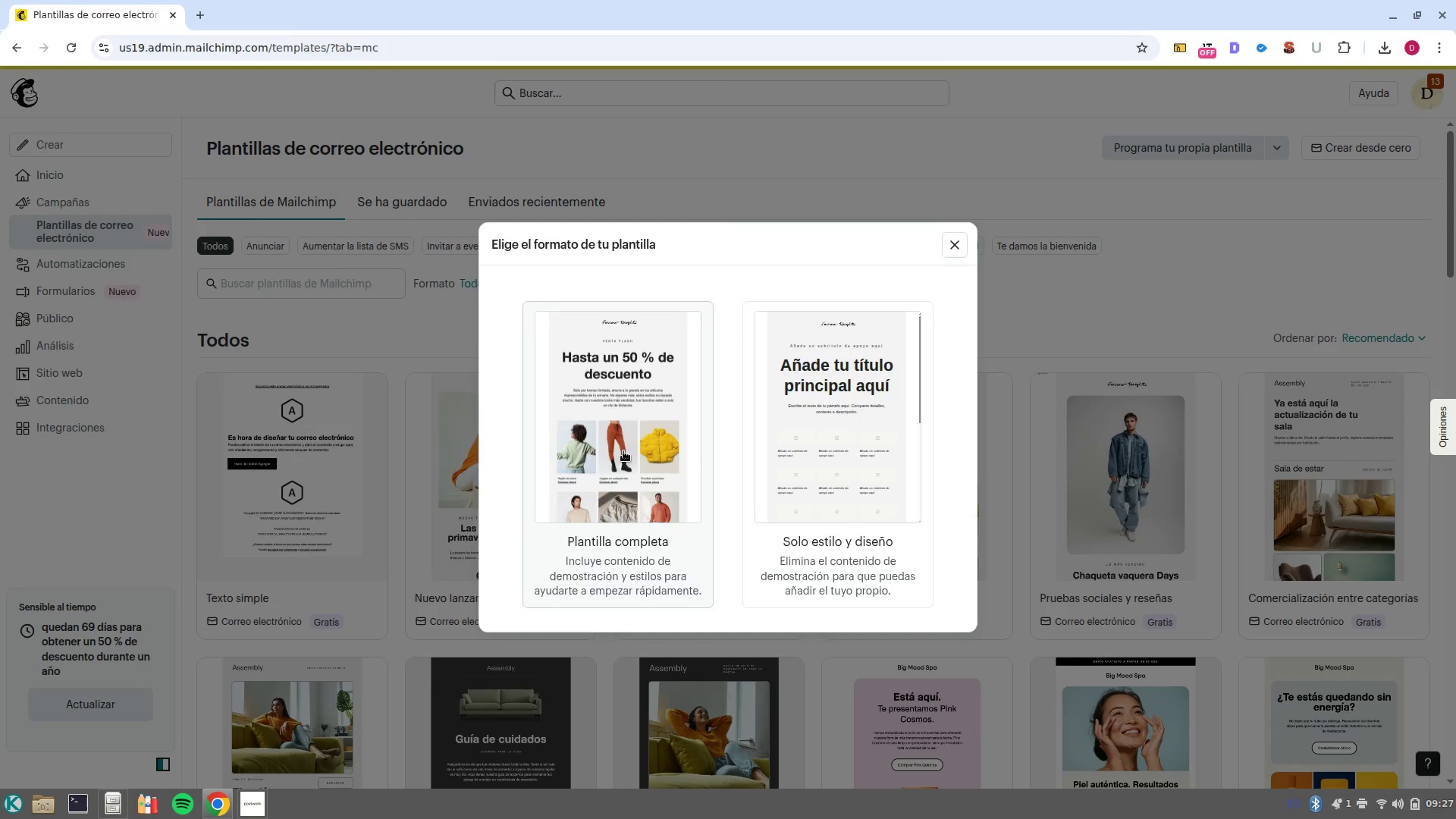 
wait(8.86)
 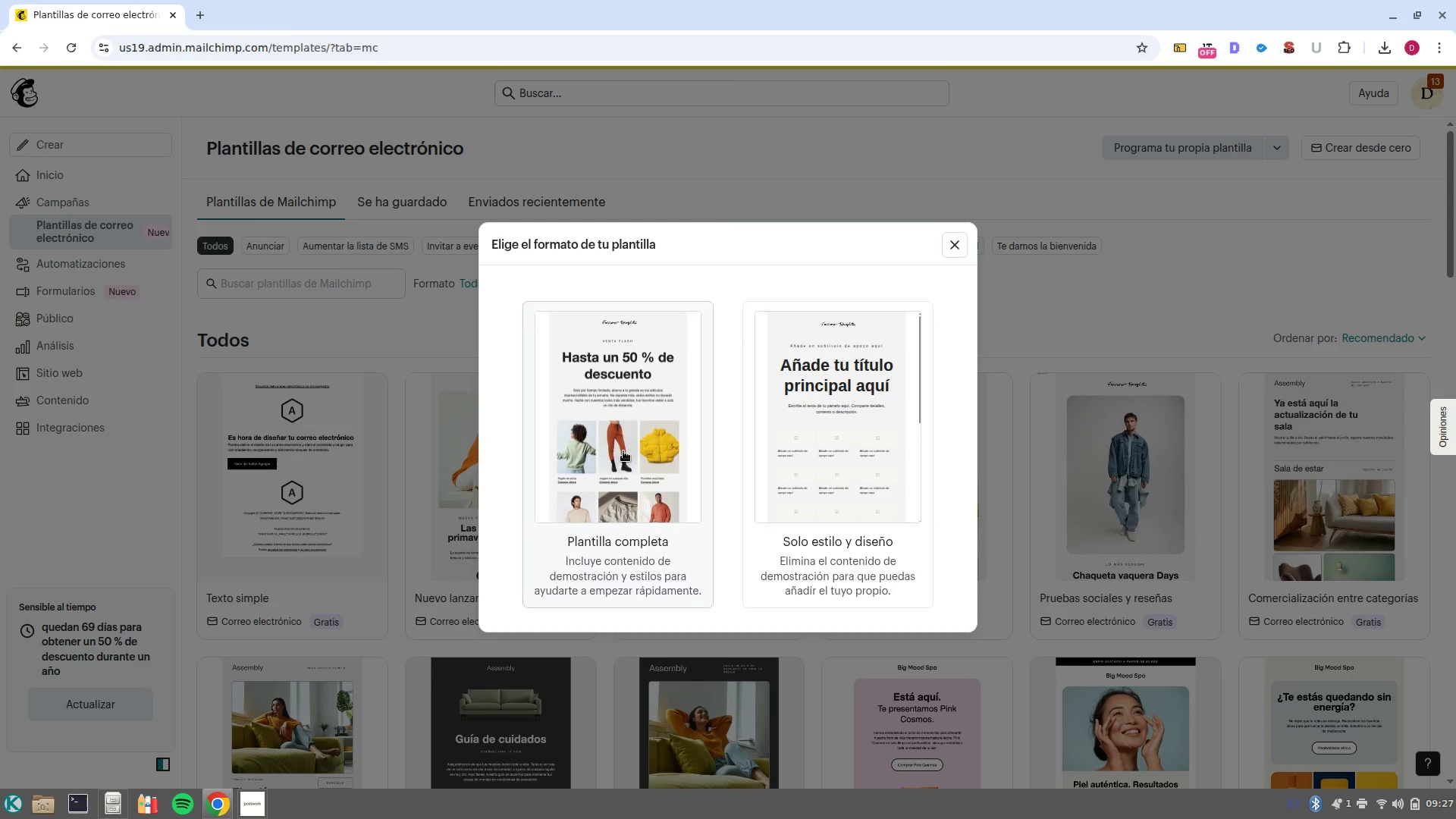 
left_click([623, 451])
 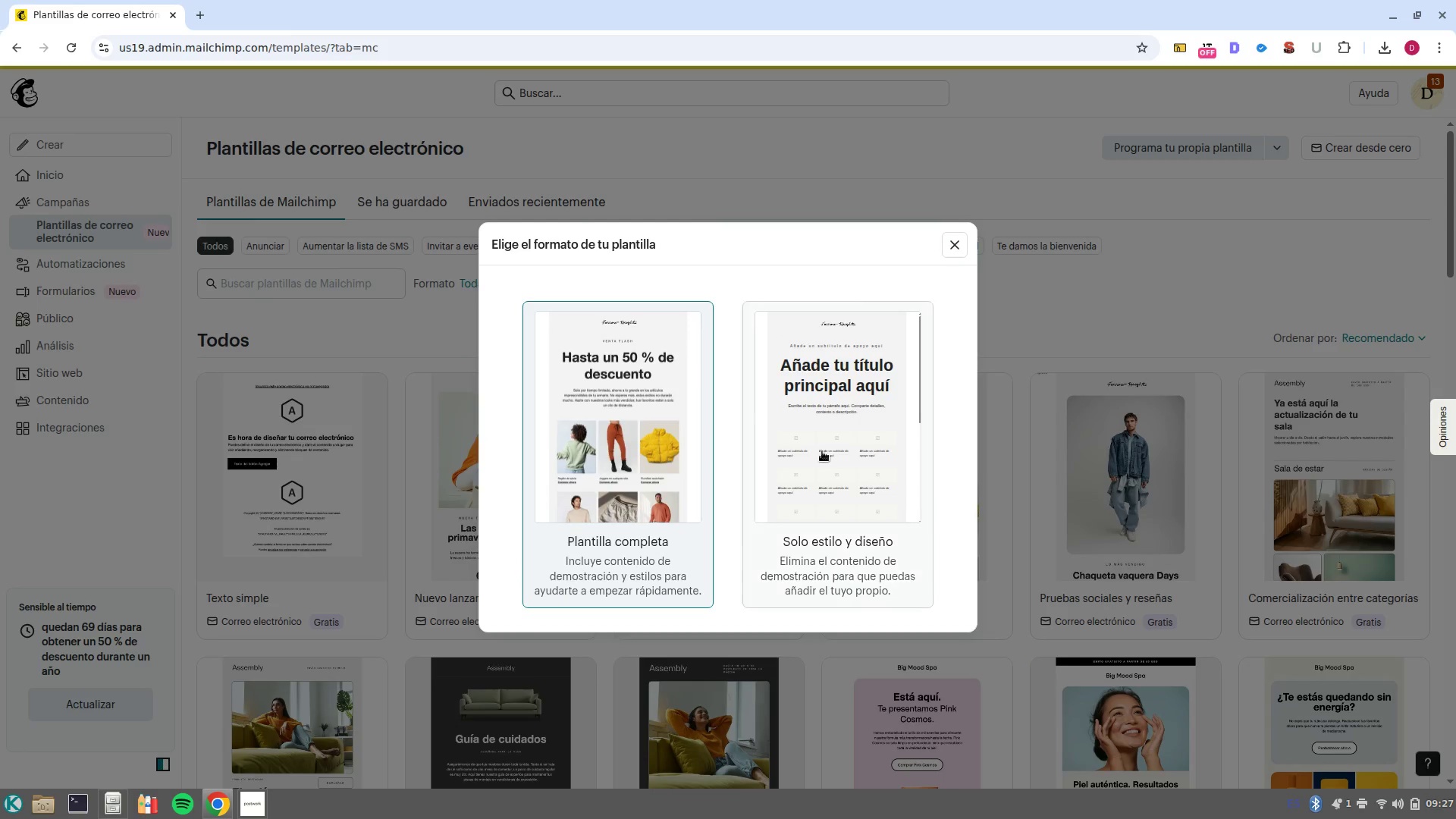 
left_click([874, 456])
 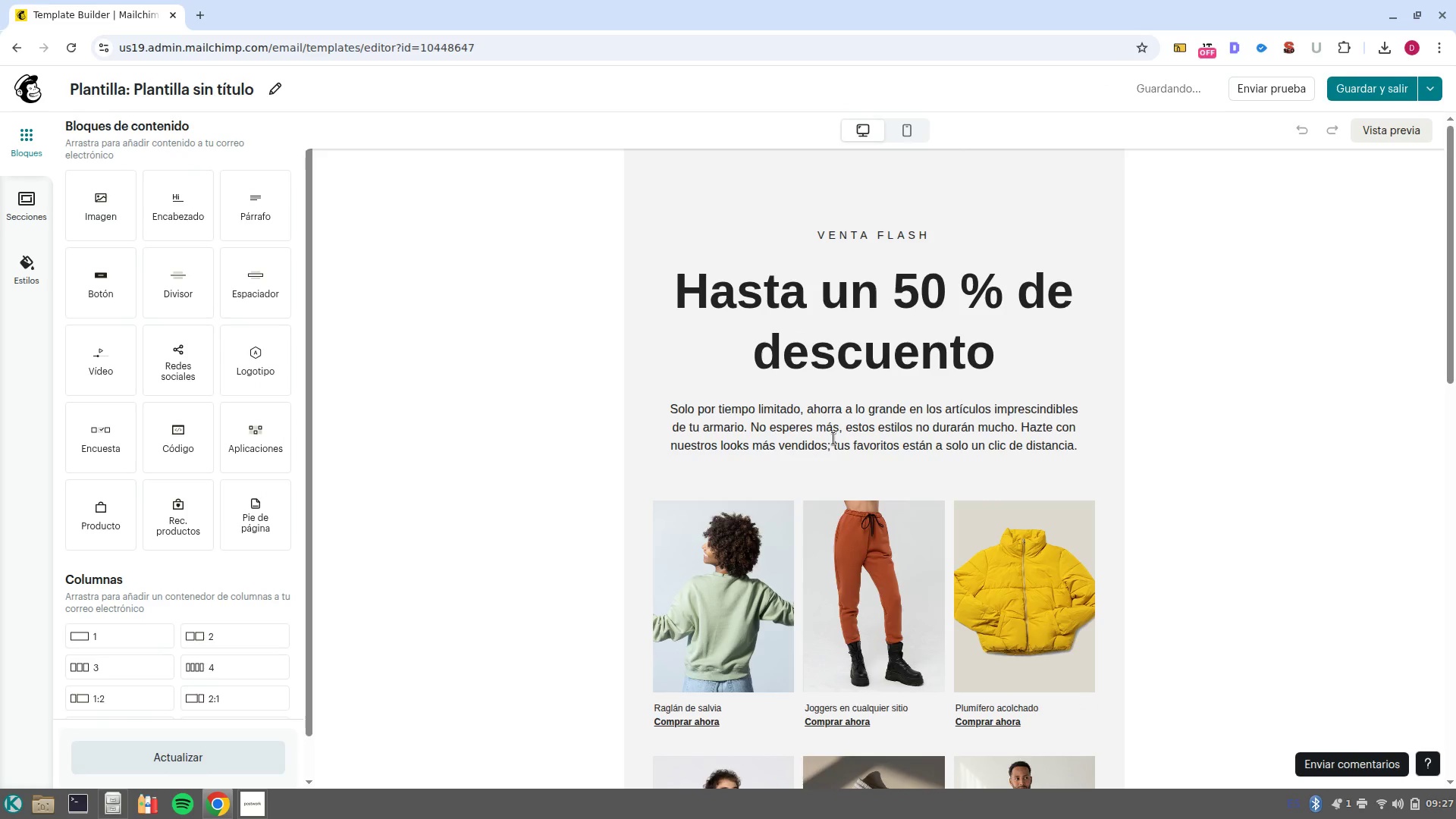 
wait(10.57)
 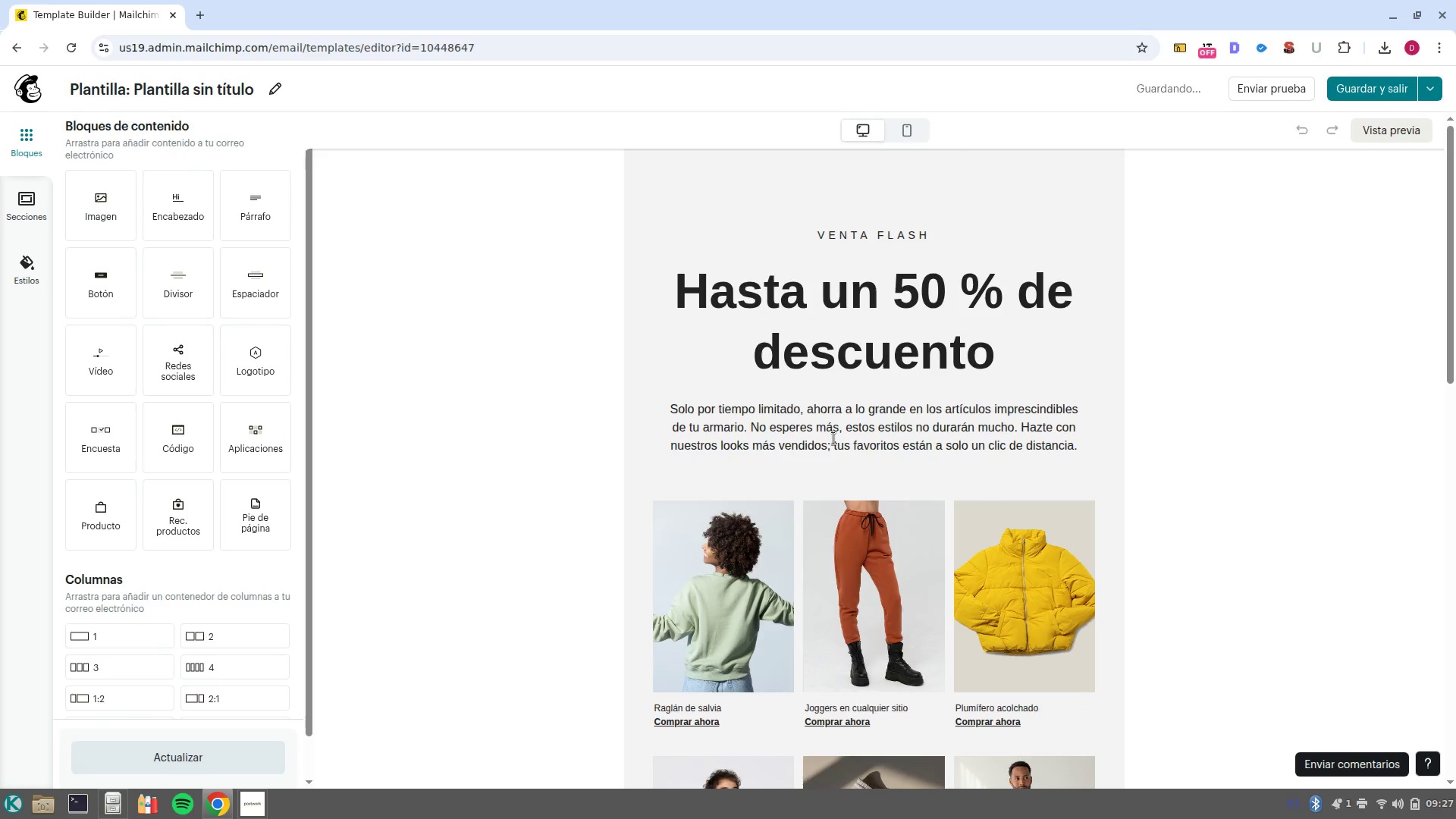 
scroll: coordinate [802, 335], scroll_direction: up, amount: 4.0
 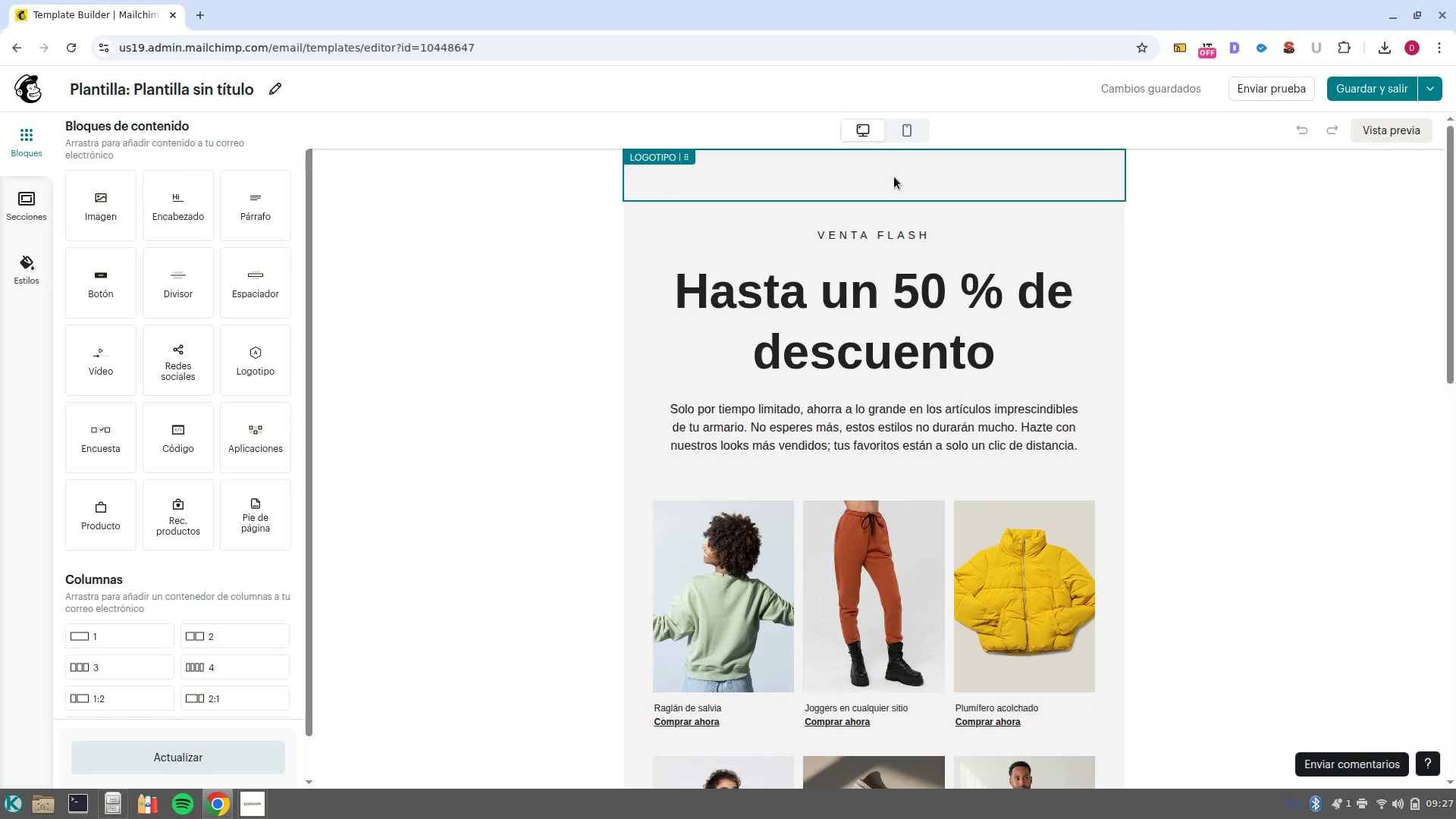 
left_click([894, 177])
 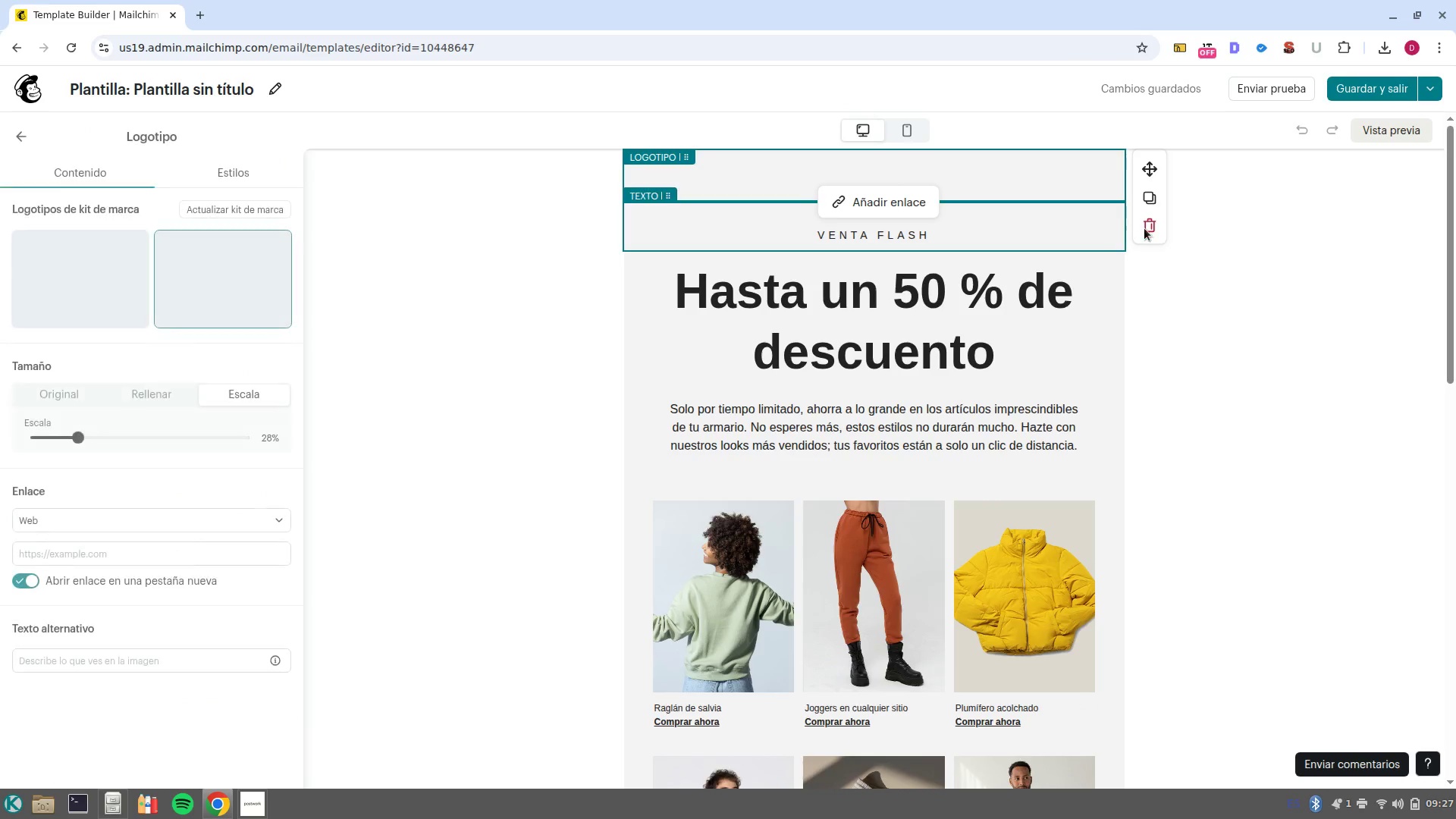 
left_click([1147, 229])
 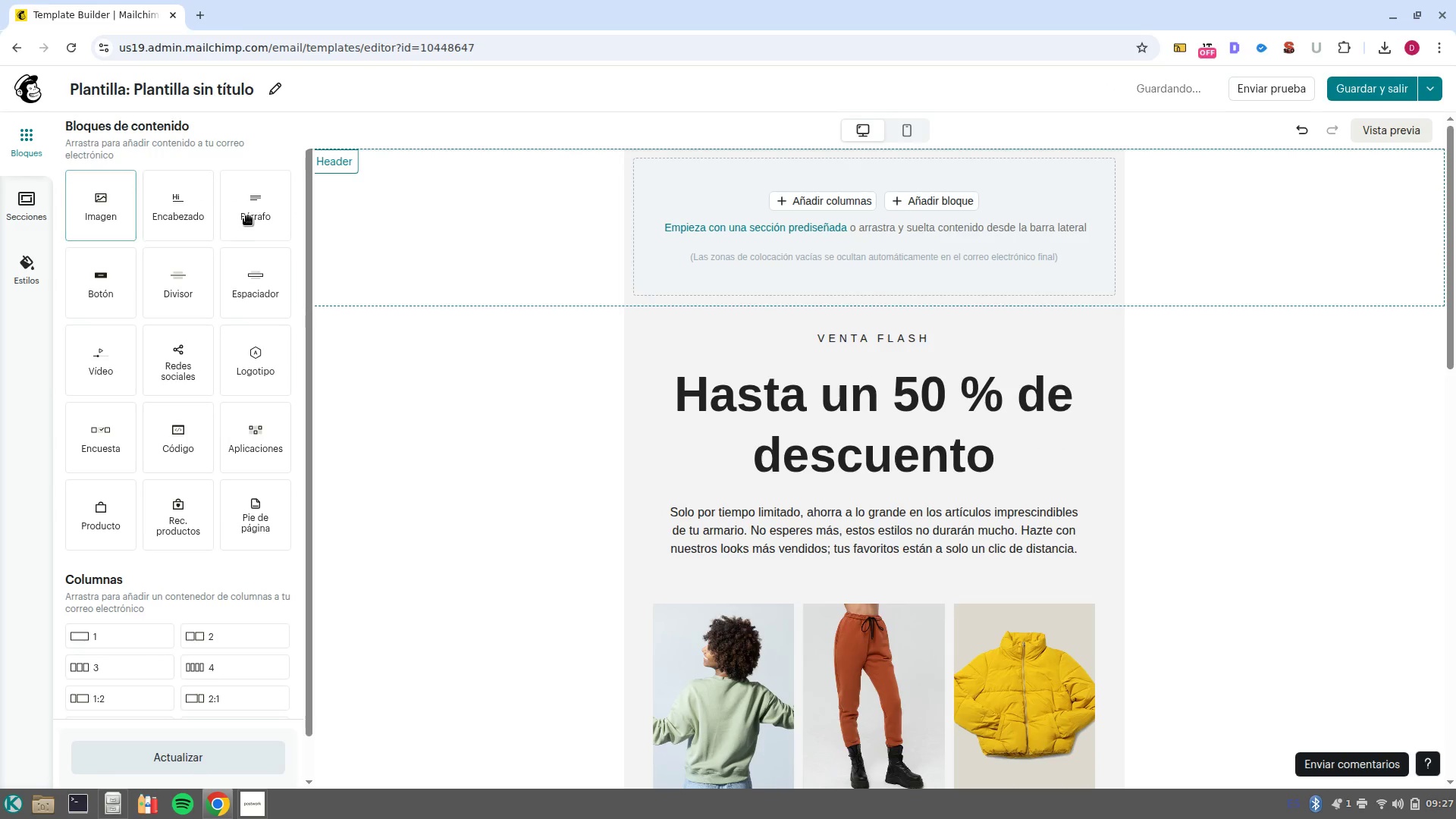 
left_click_drag(start_coordinate=[193, 213], to_coordinate=[896, 178])
 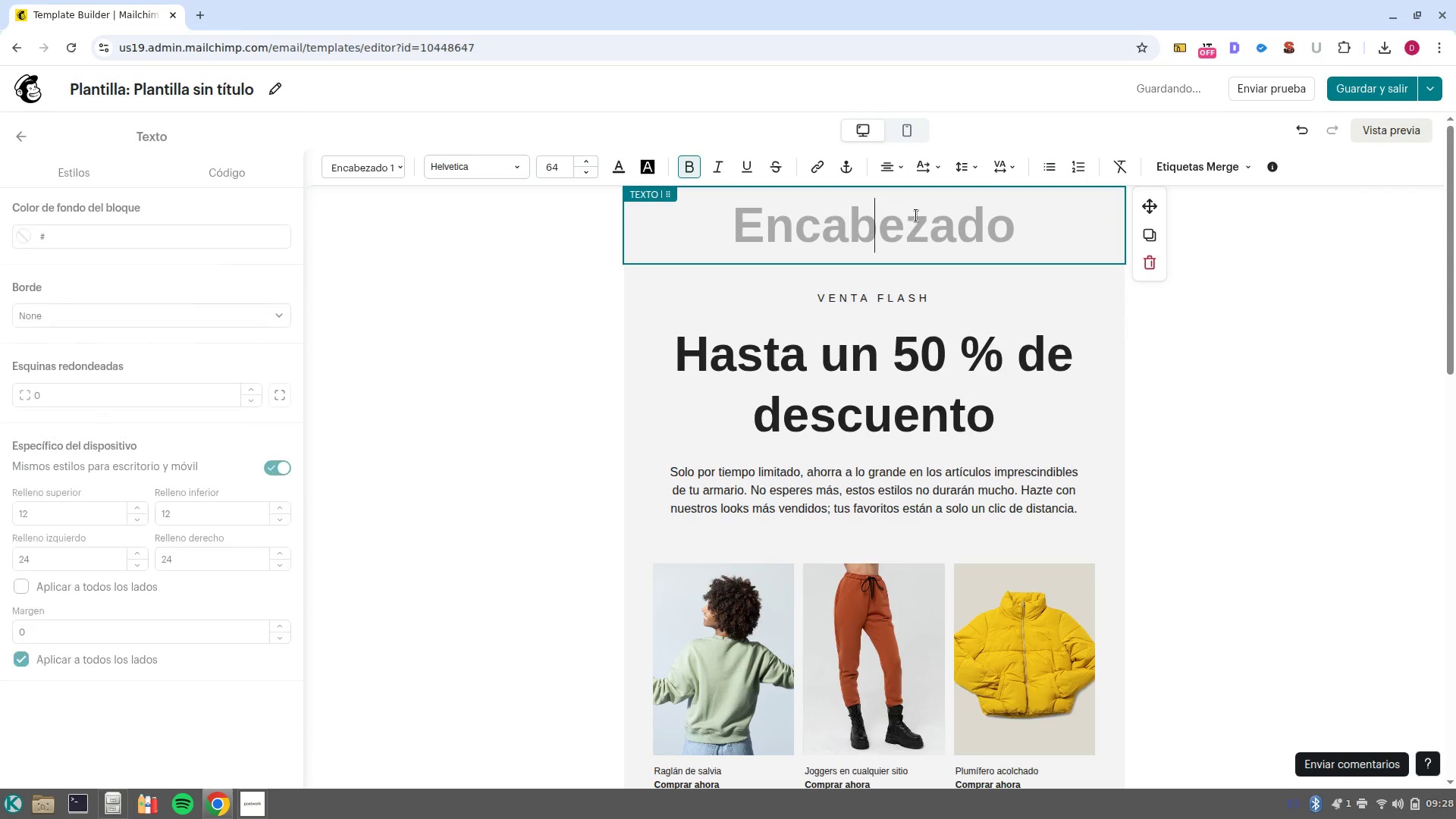 
type(Artis)
key(Backspace)
key(Backspace)
 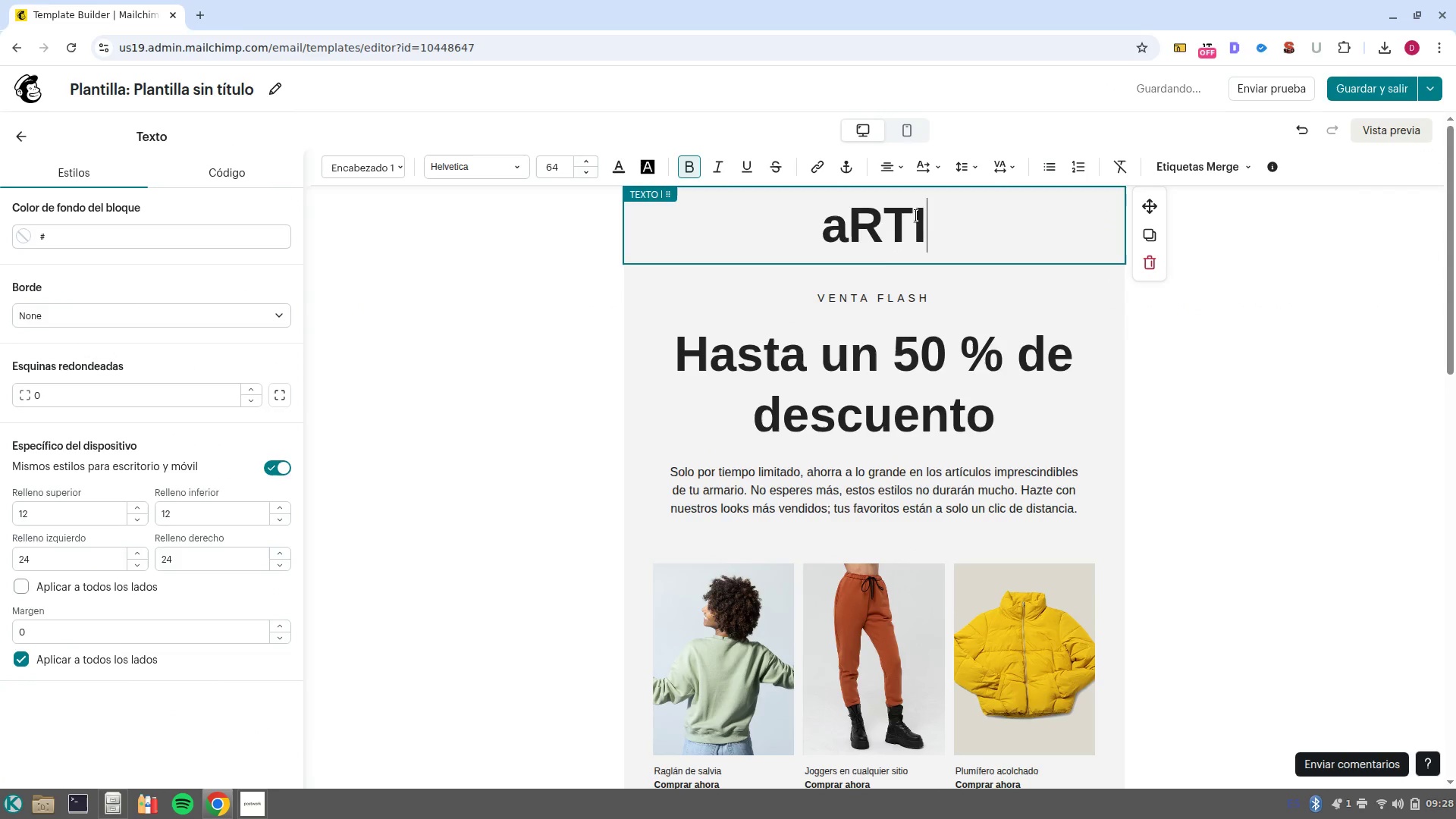 
key(Control+Backspace)
 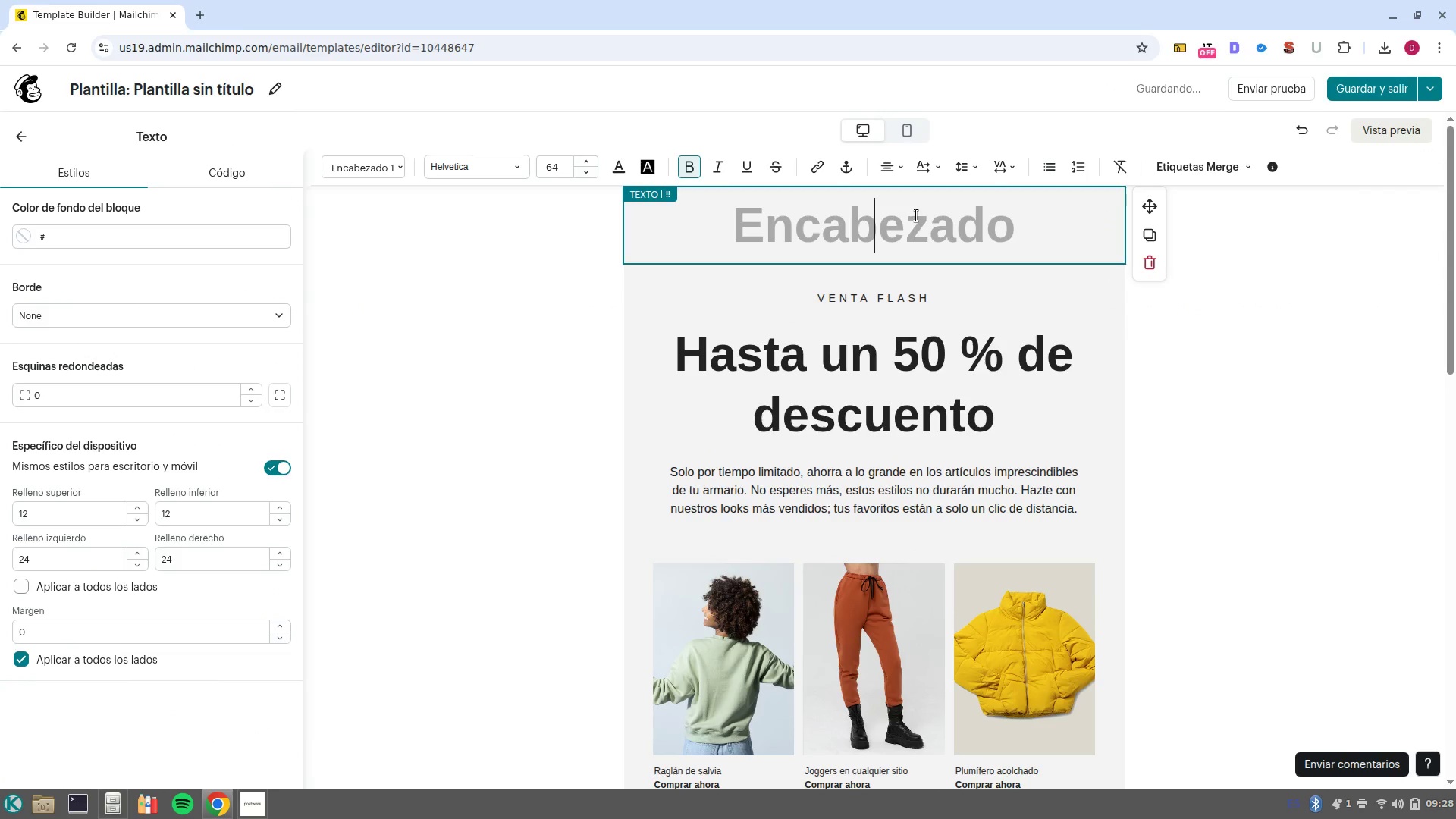 
type(artisan R)
key(Backspace)
type(roots)
 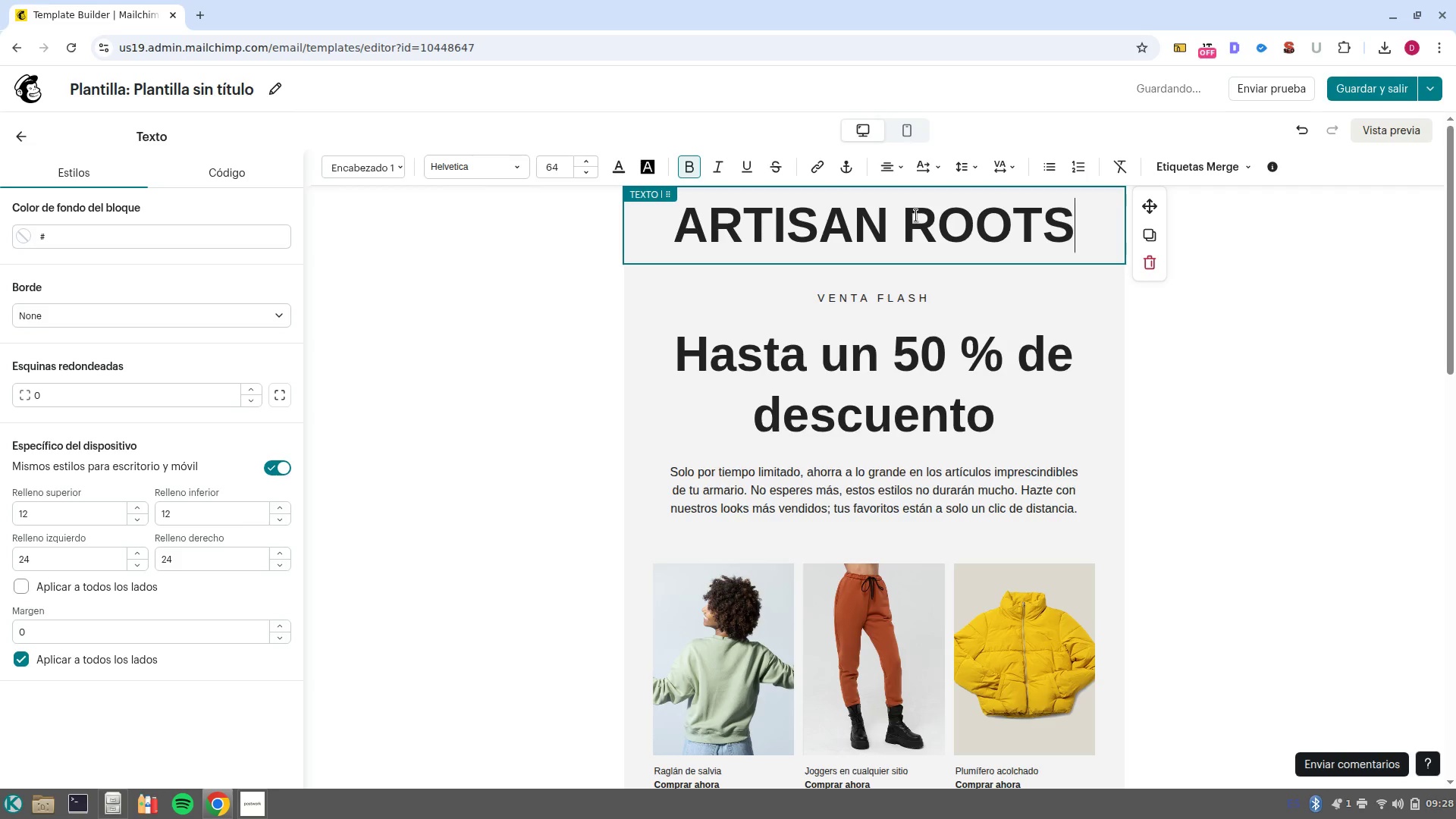 
double_click([908, 219])
 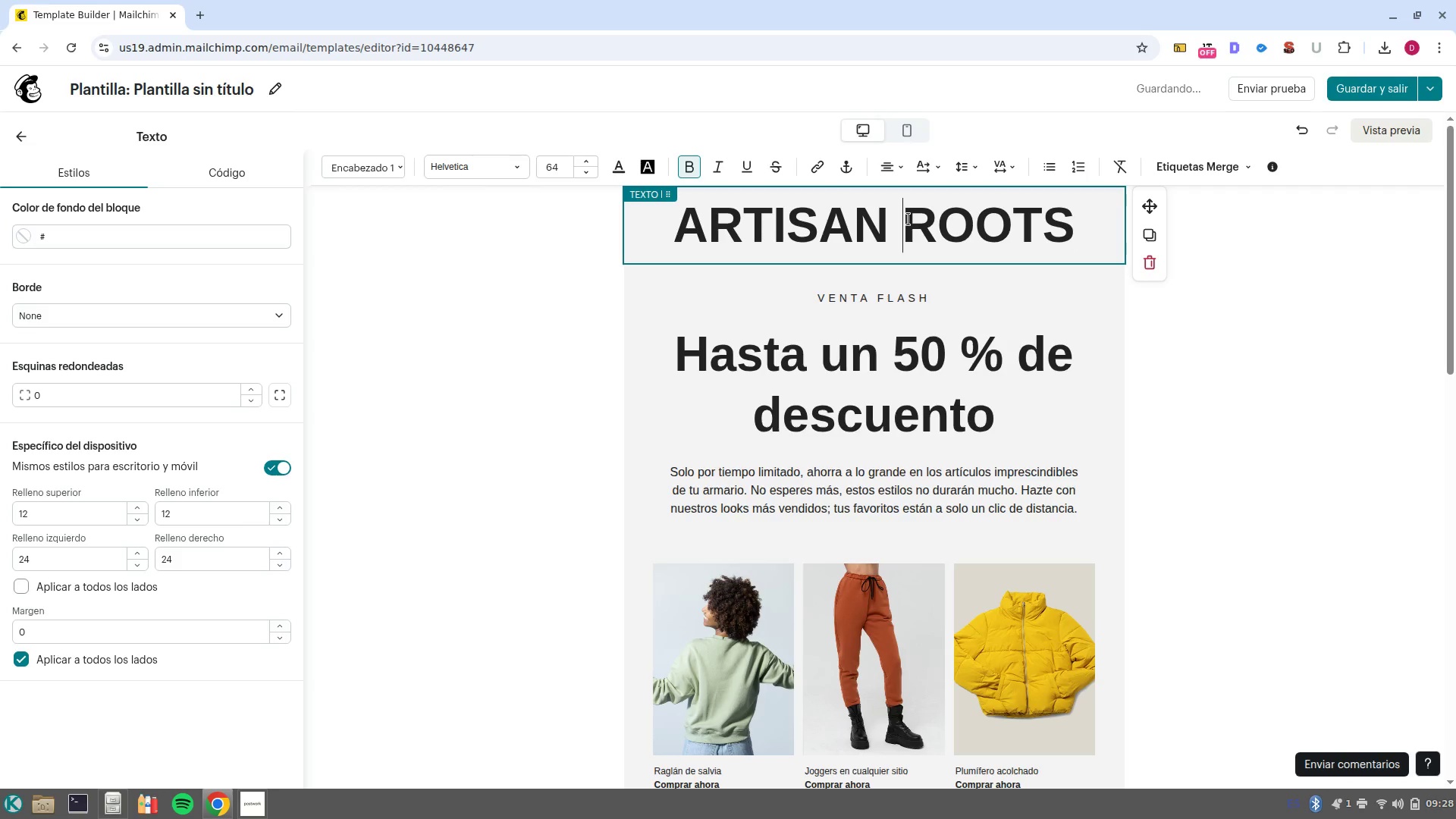 
triple_click([908, 219])
 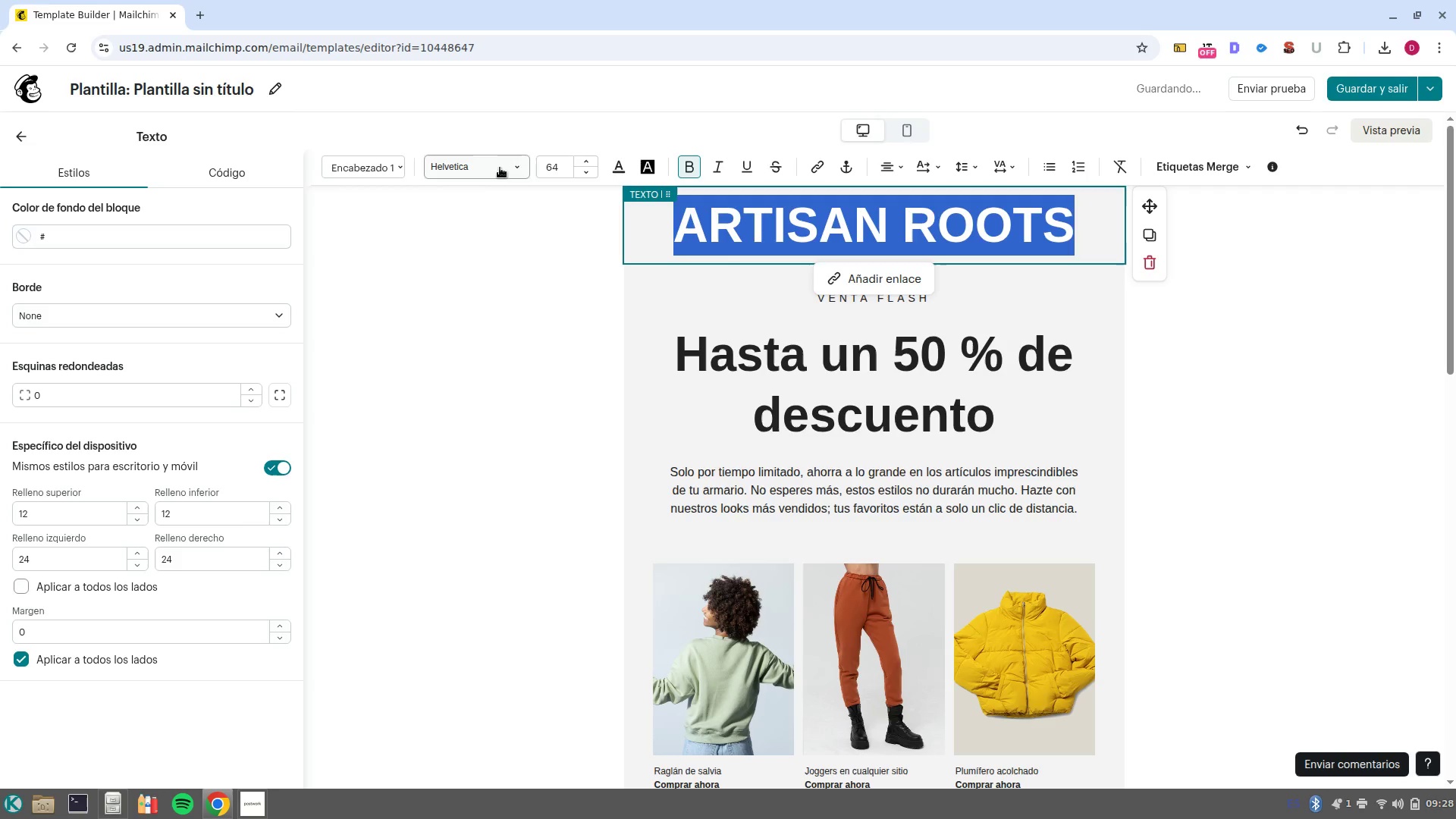 
left_click([512, 167])
 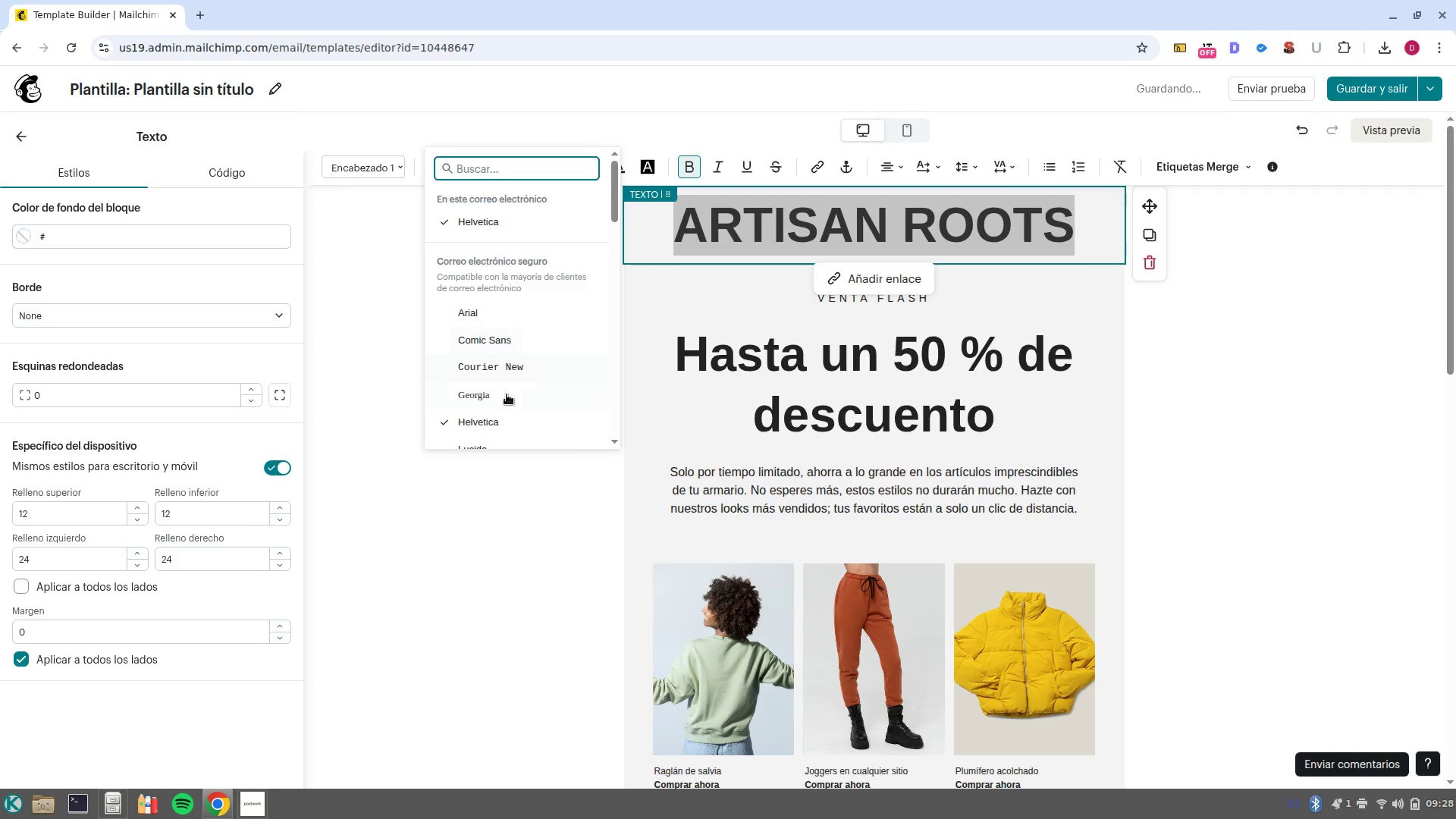 
left_click([507, 394])
 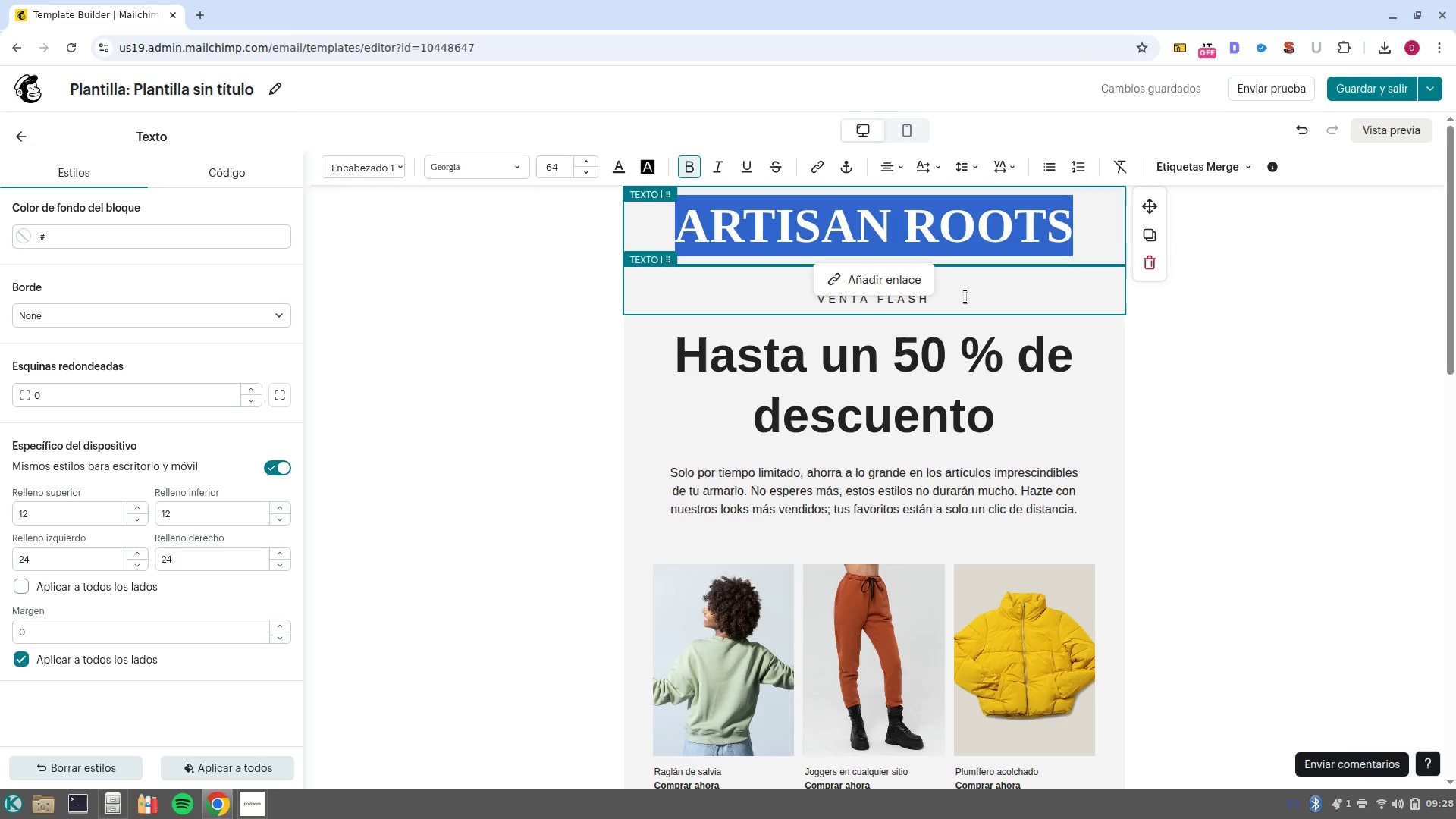 
wait(11.9)
 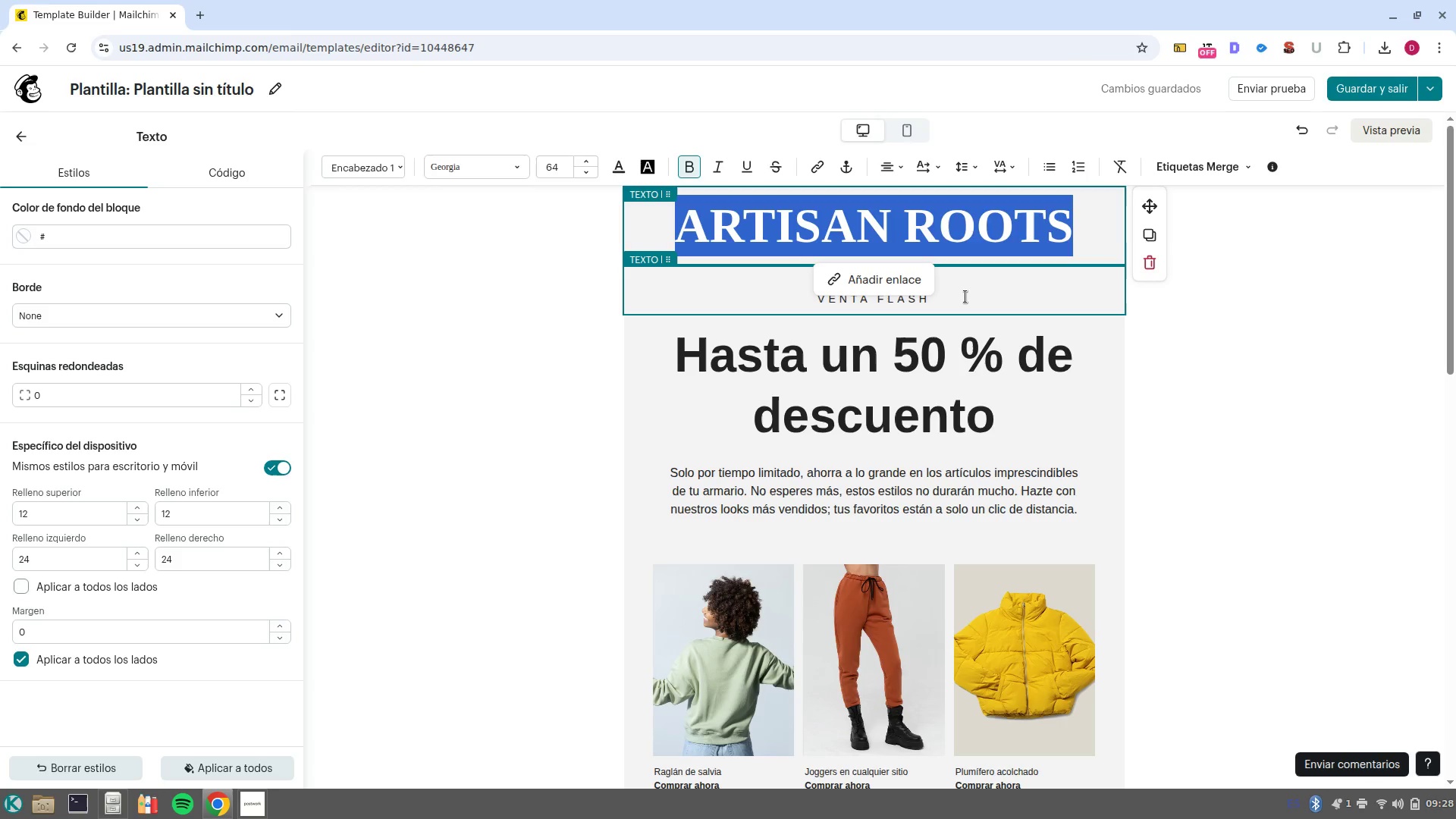 
left_click([24, 143])
 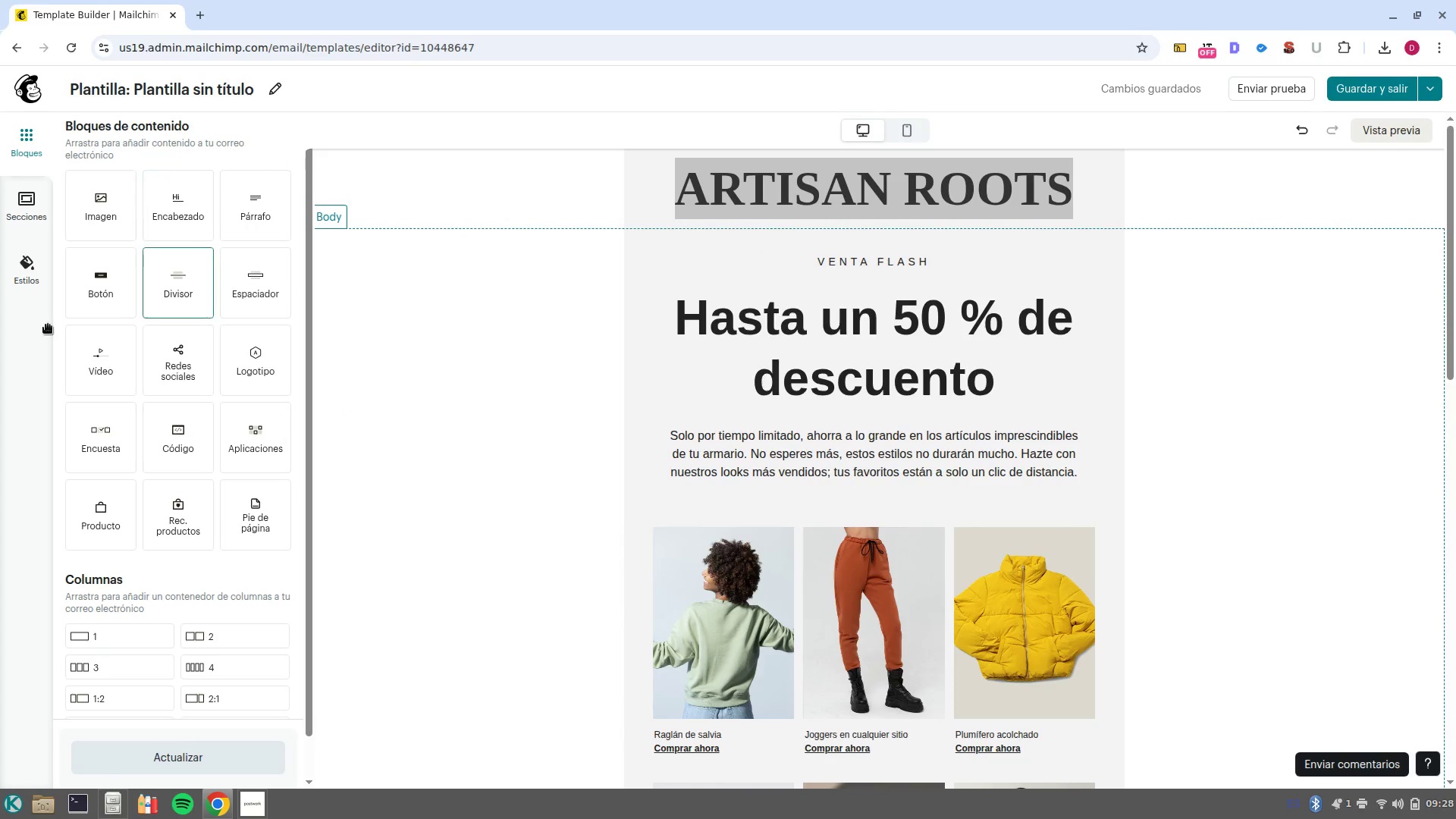 
left_click_drag(start_coordinate=[118, 227], to_coordinate=[903, 243])
 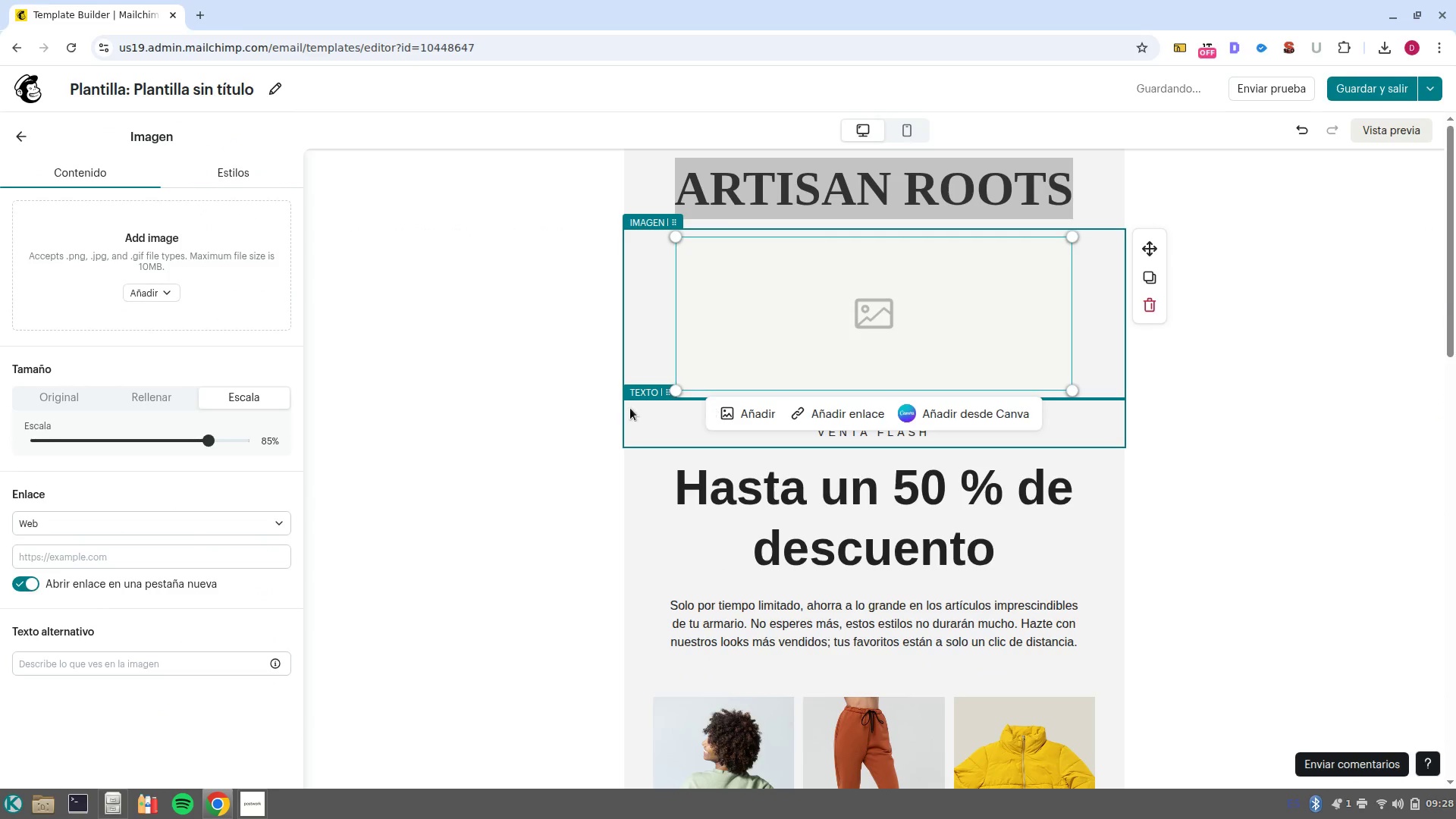 
left_click([148, 295])
 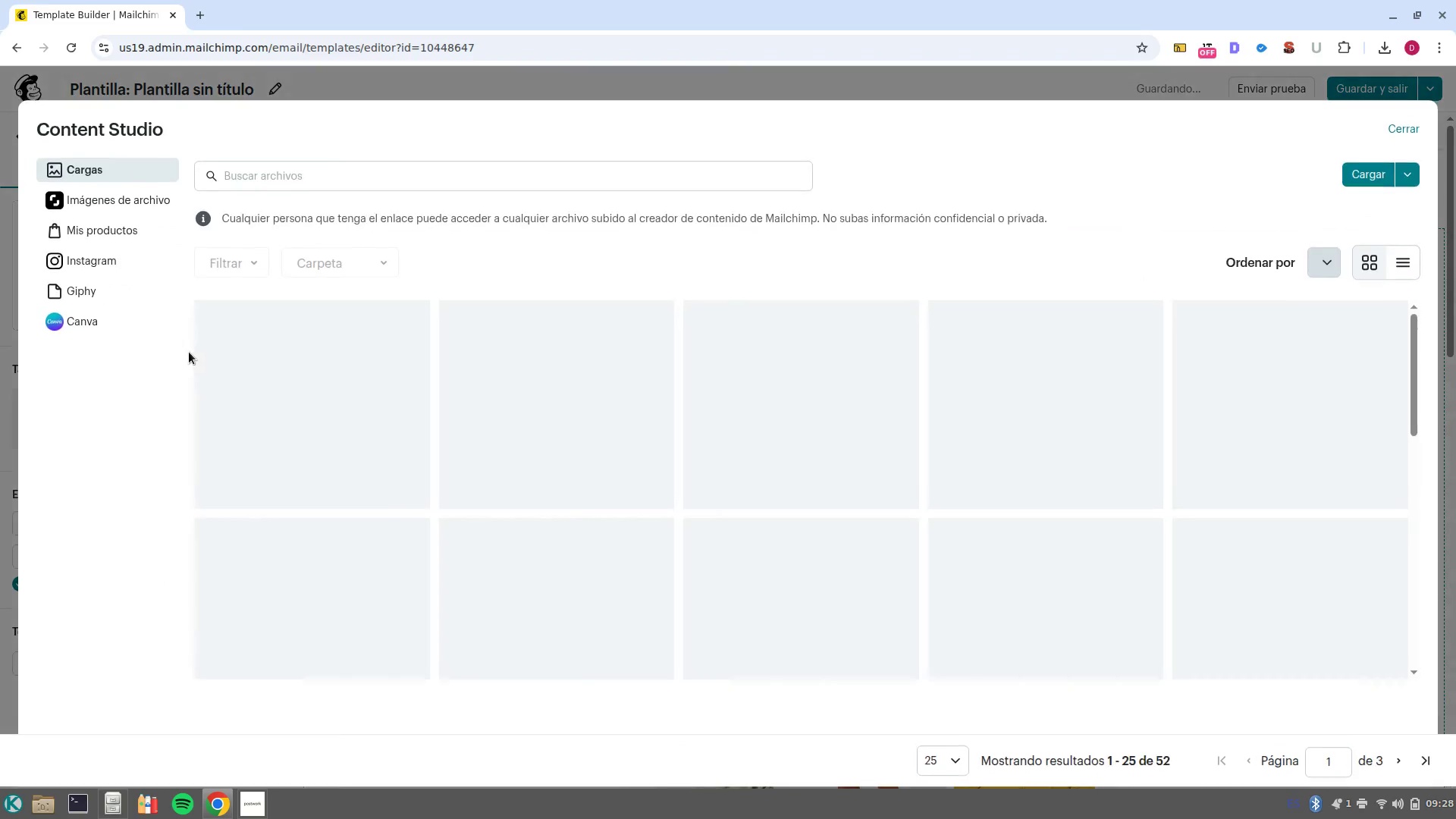 
left_click([98, 212])
 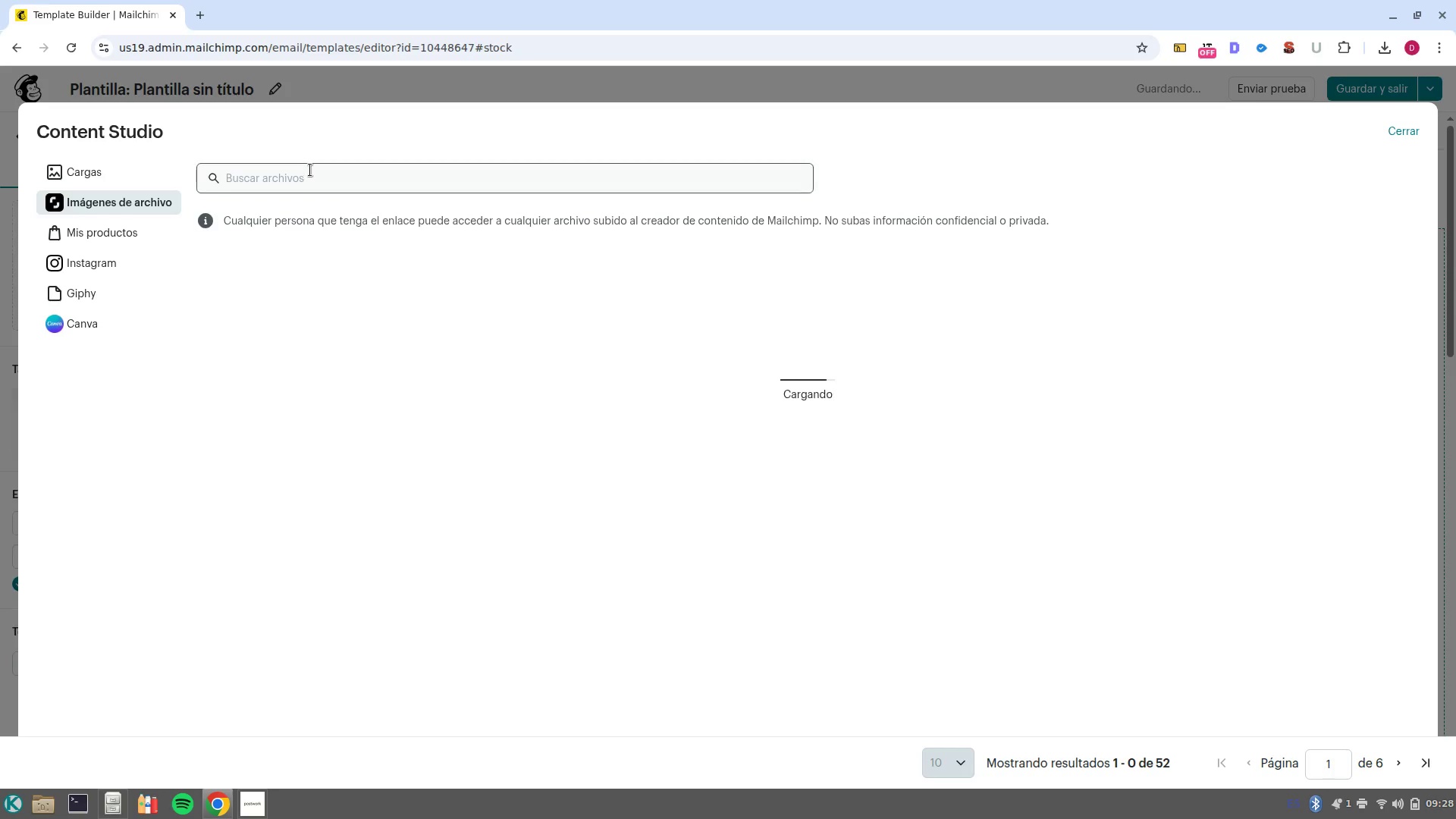 
left_click([310, 170])
 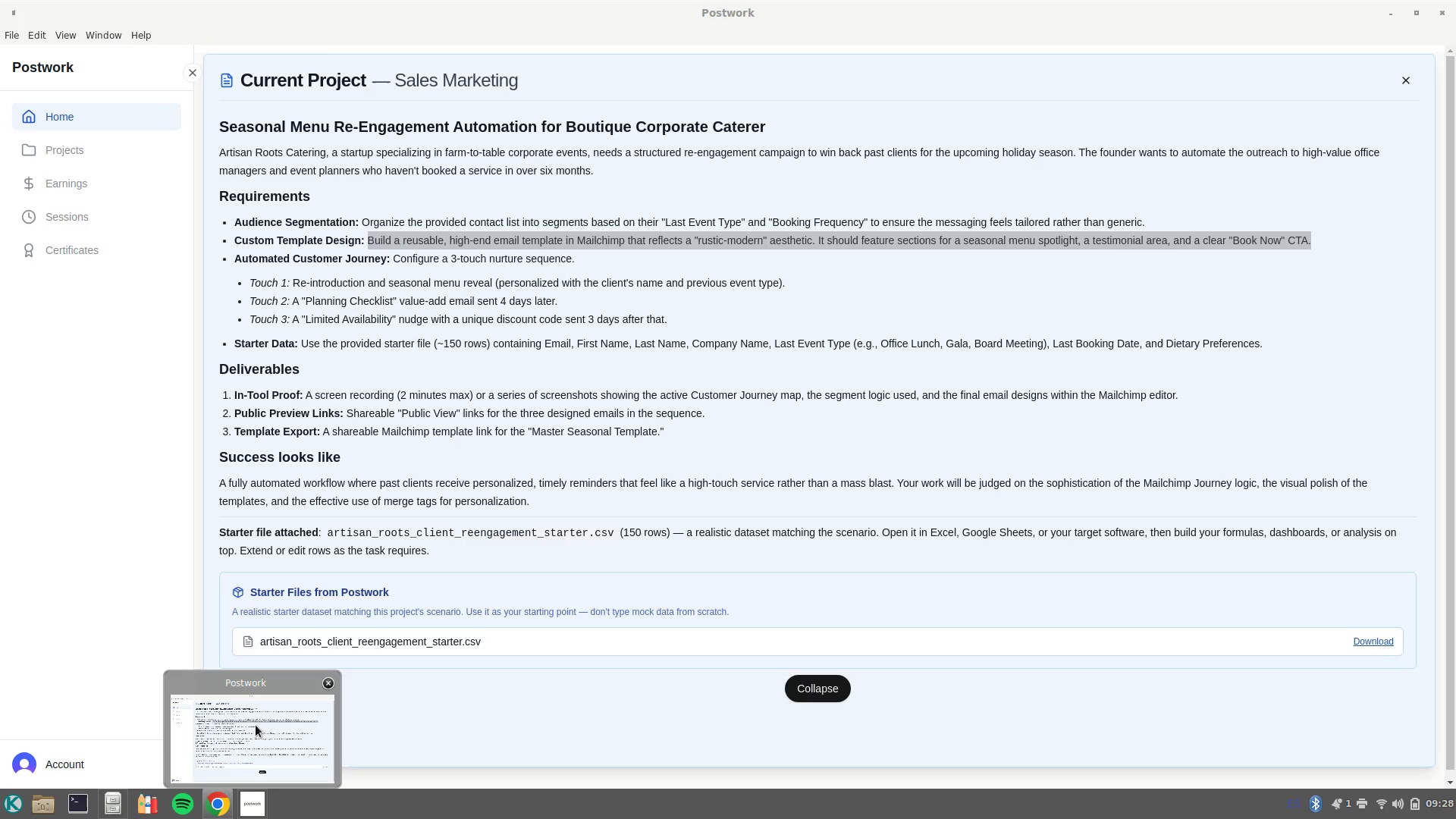 
wait(13.21)
 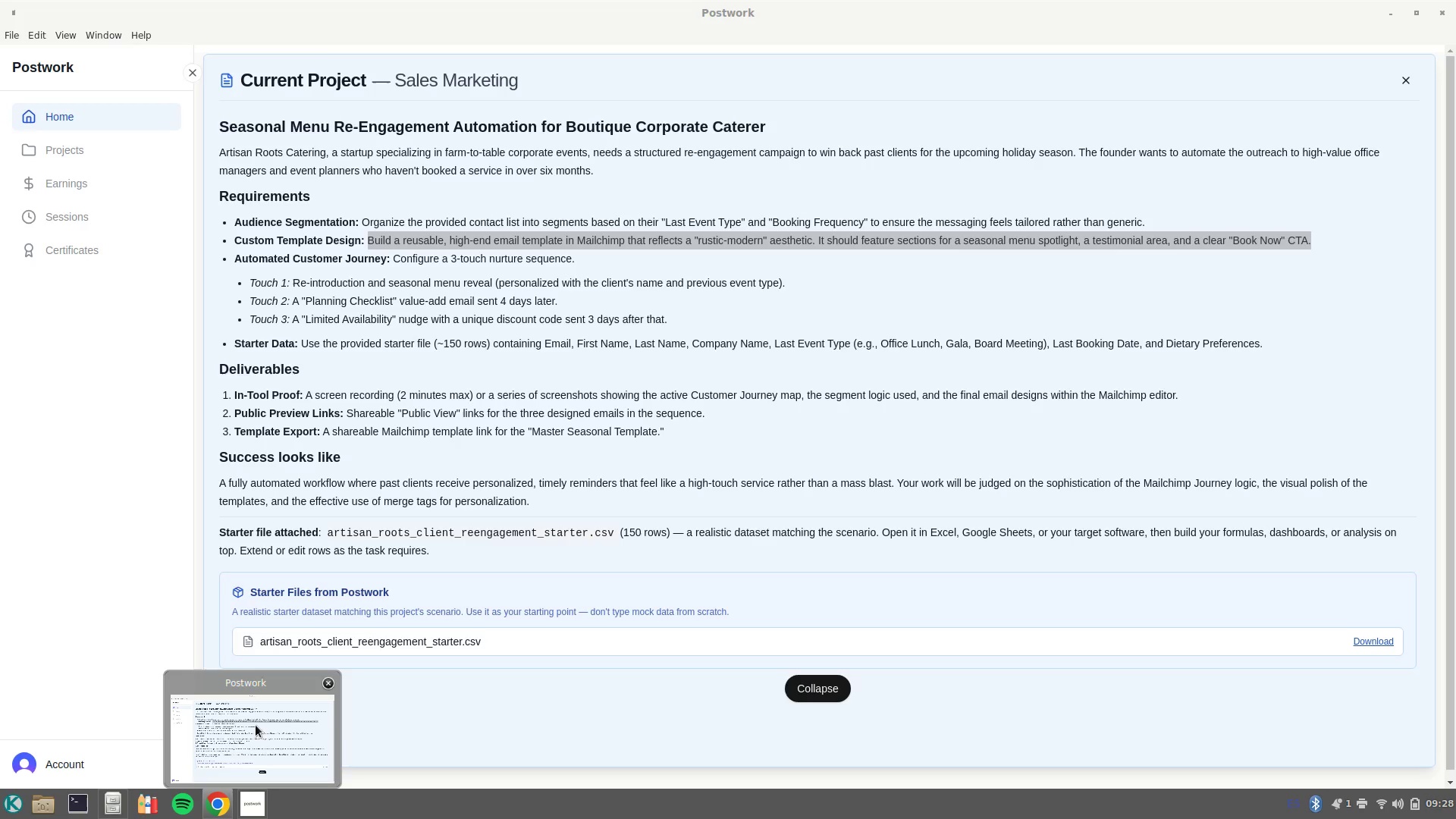 
left_click([500, 181])
 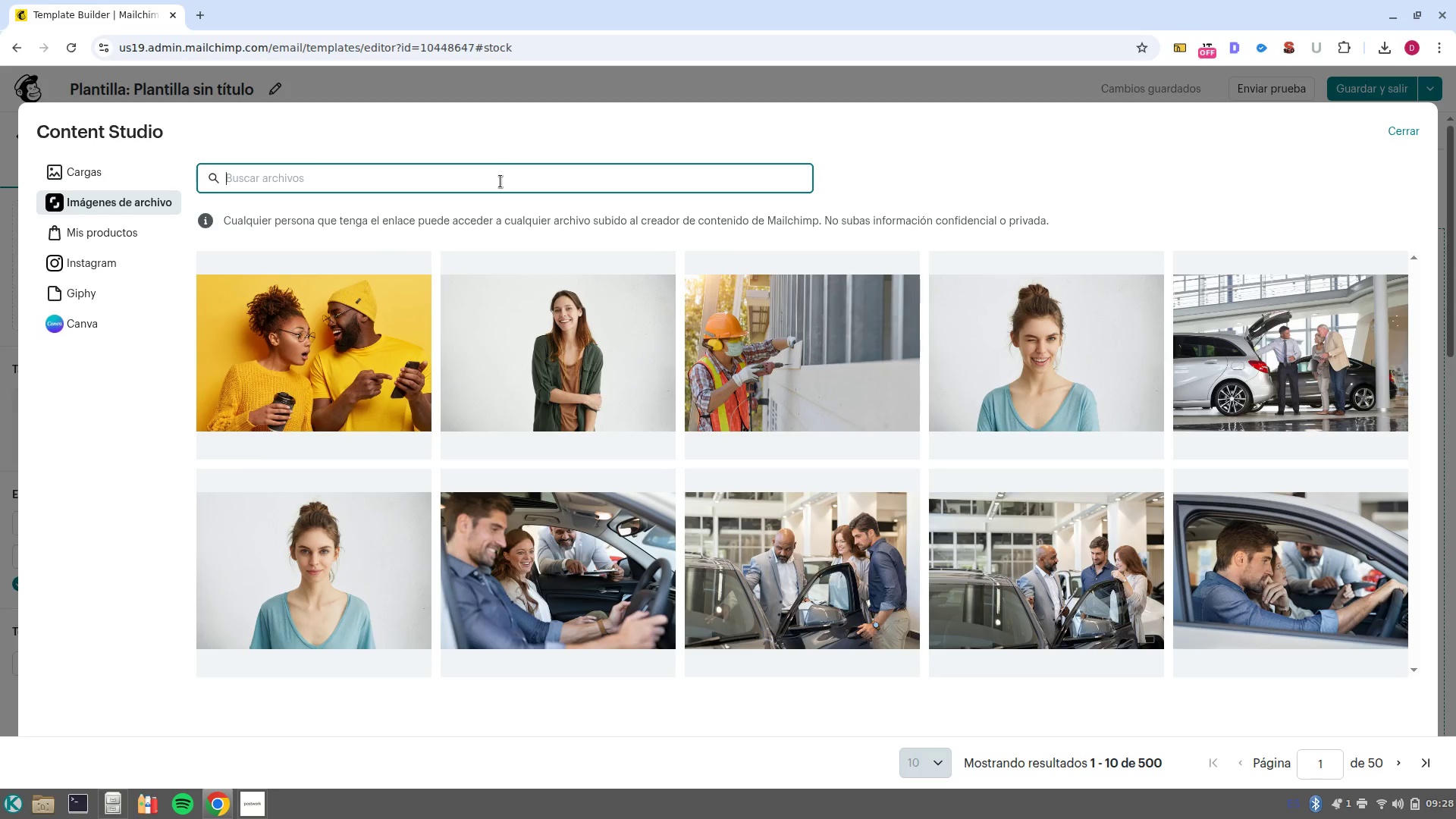 
type(catering FOOD)
 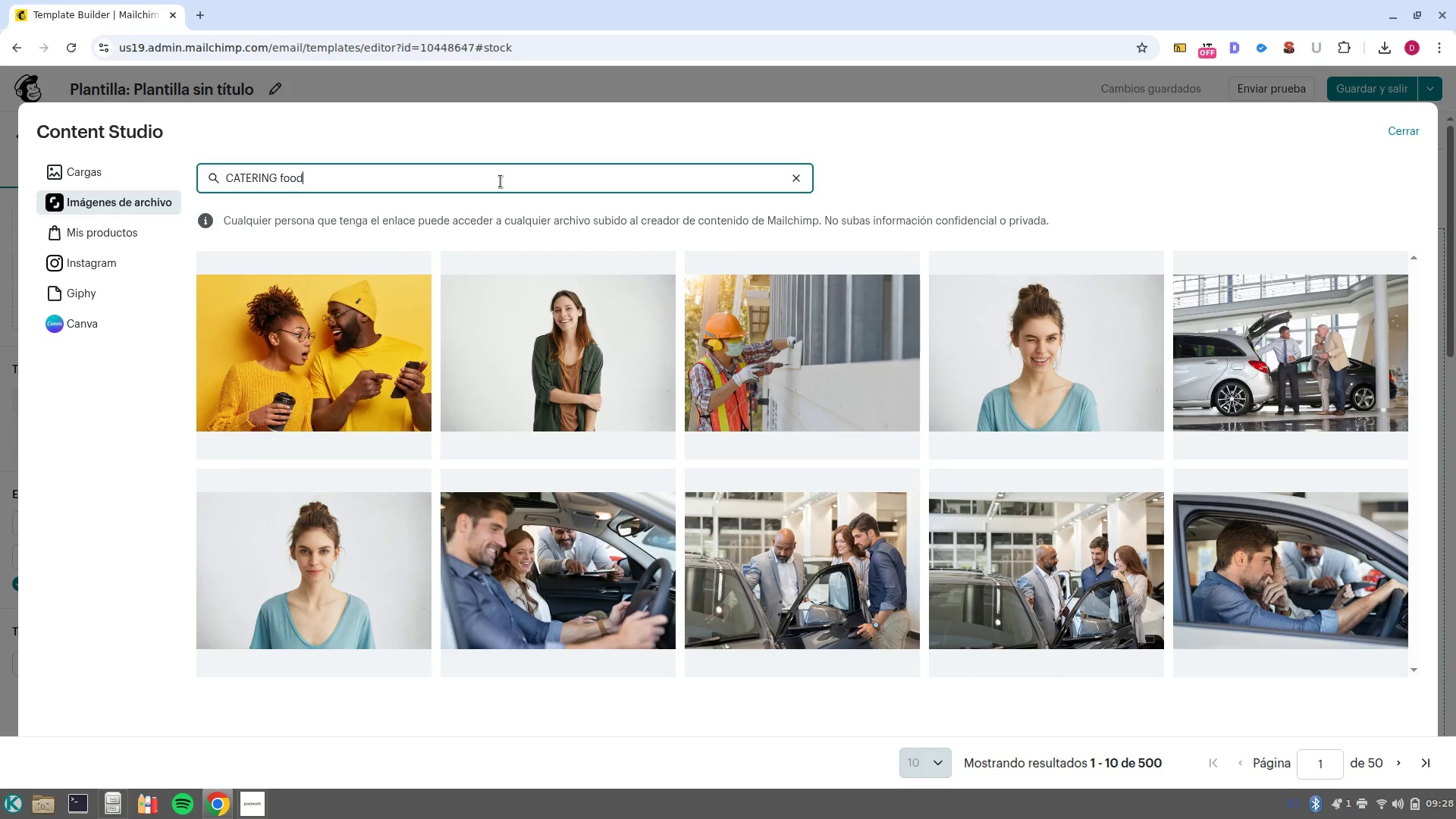 
key(Enter)
 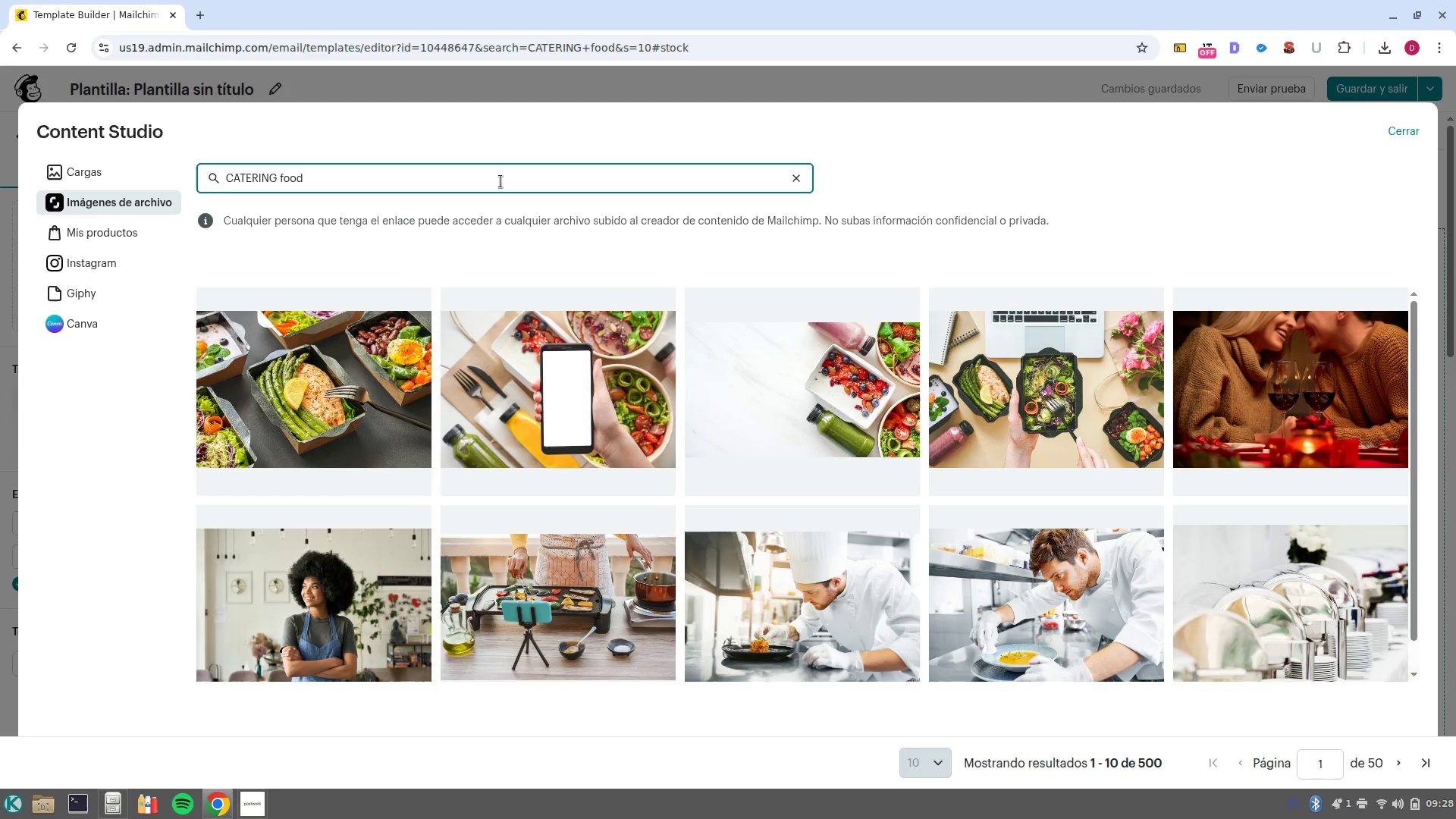 
wait(11.63)
 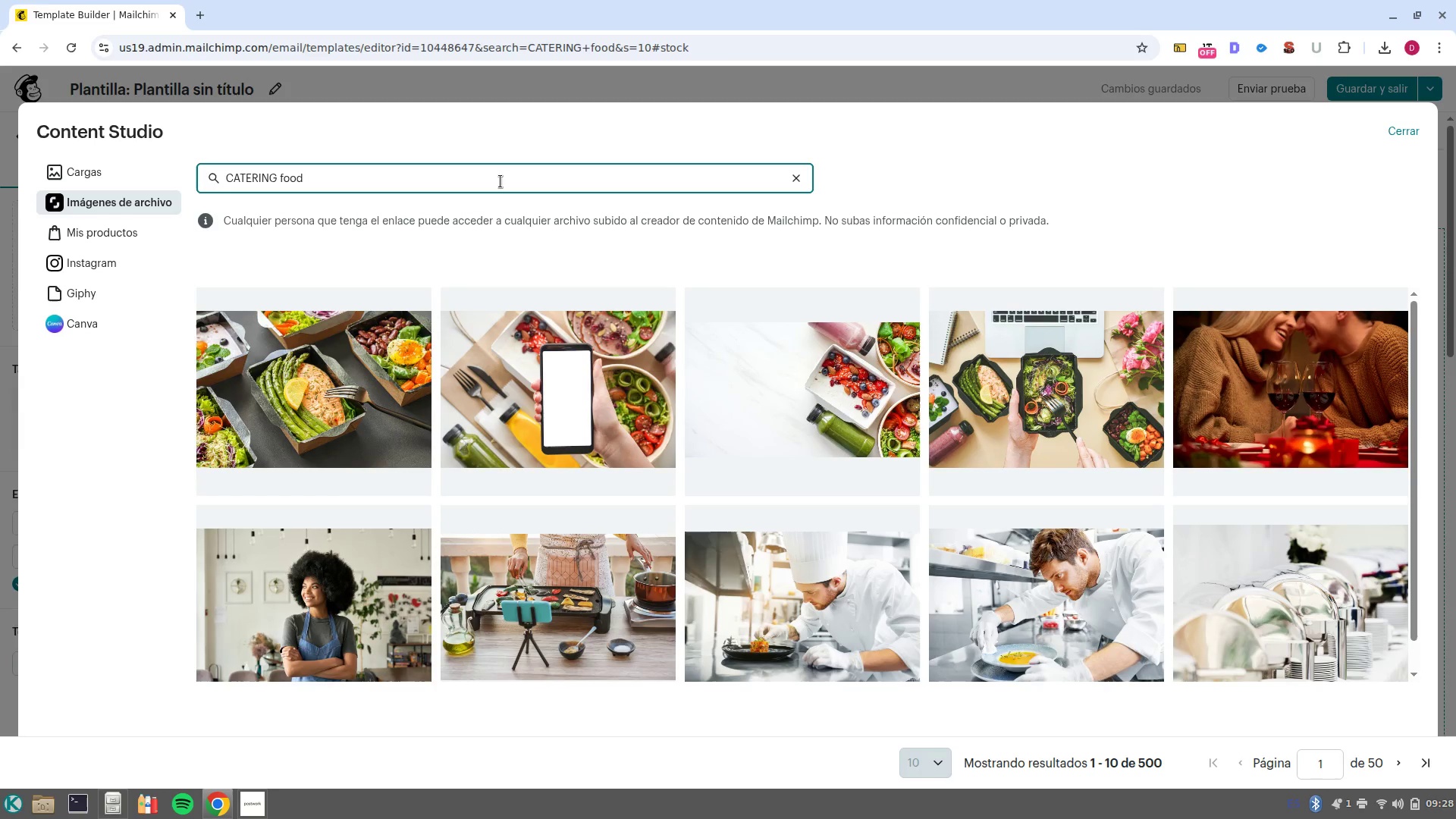 
left_click([1405, 768])
 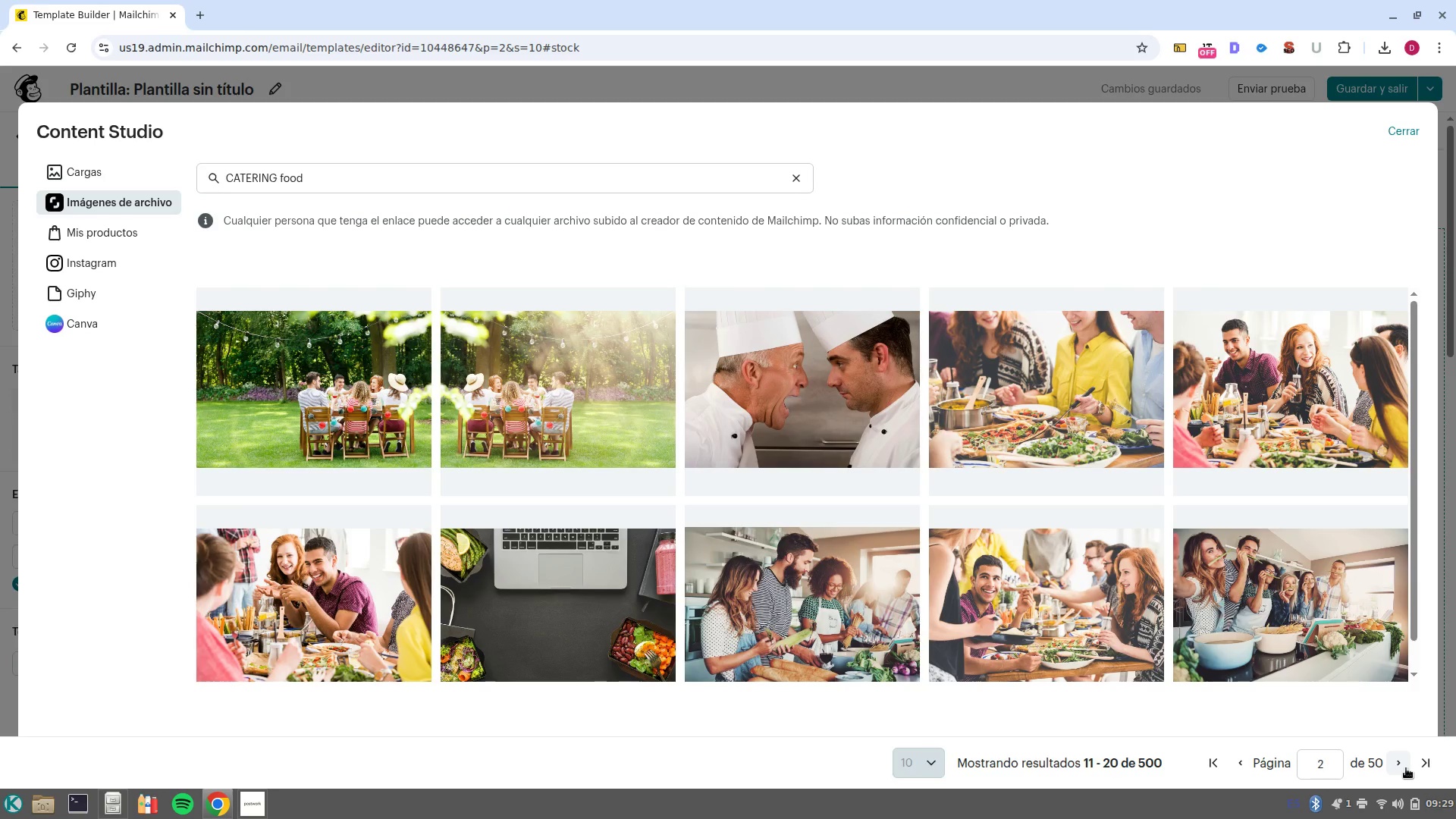 
wait(13.48)
 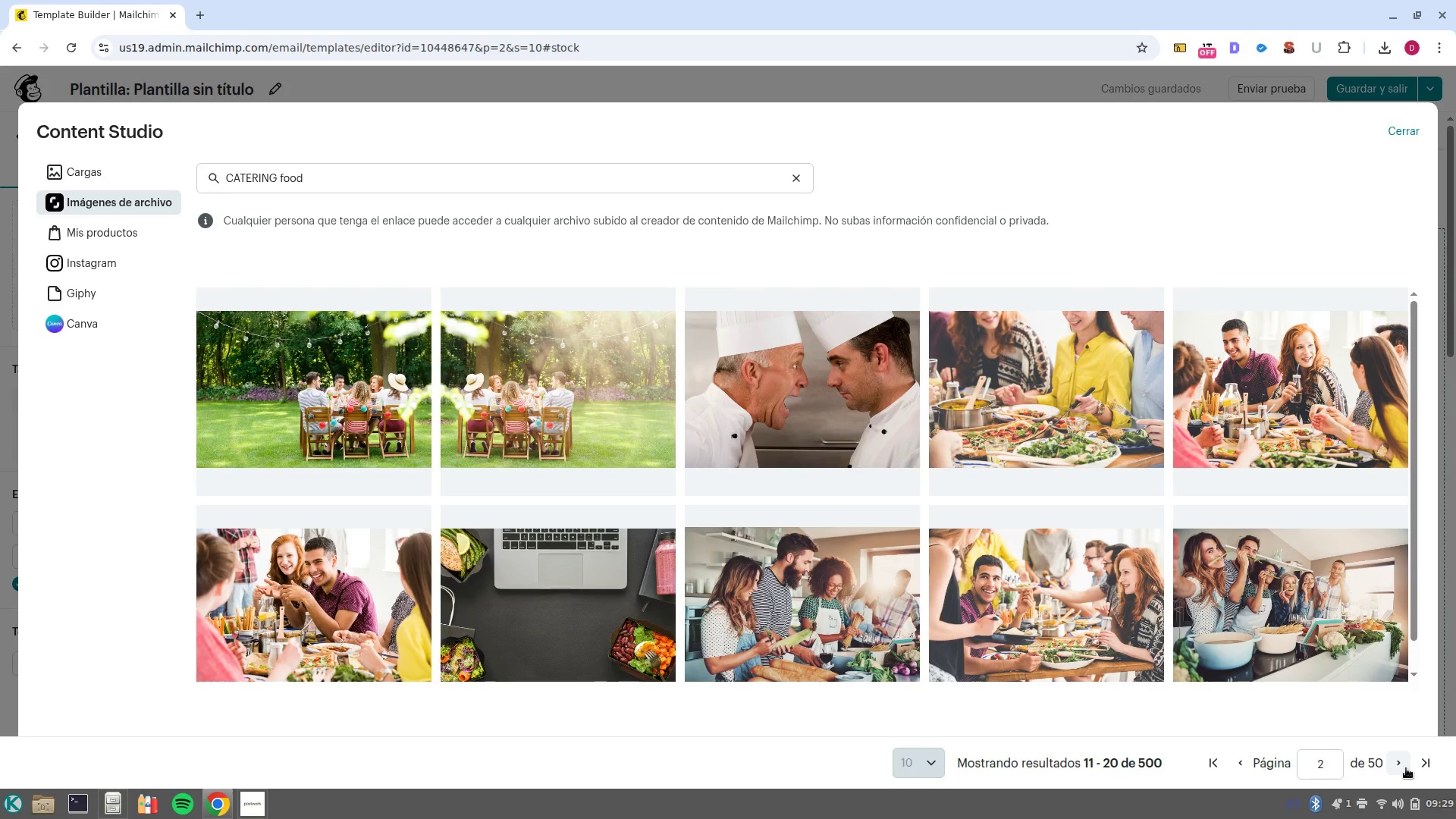 
left_click([1406, 768])
 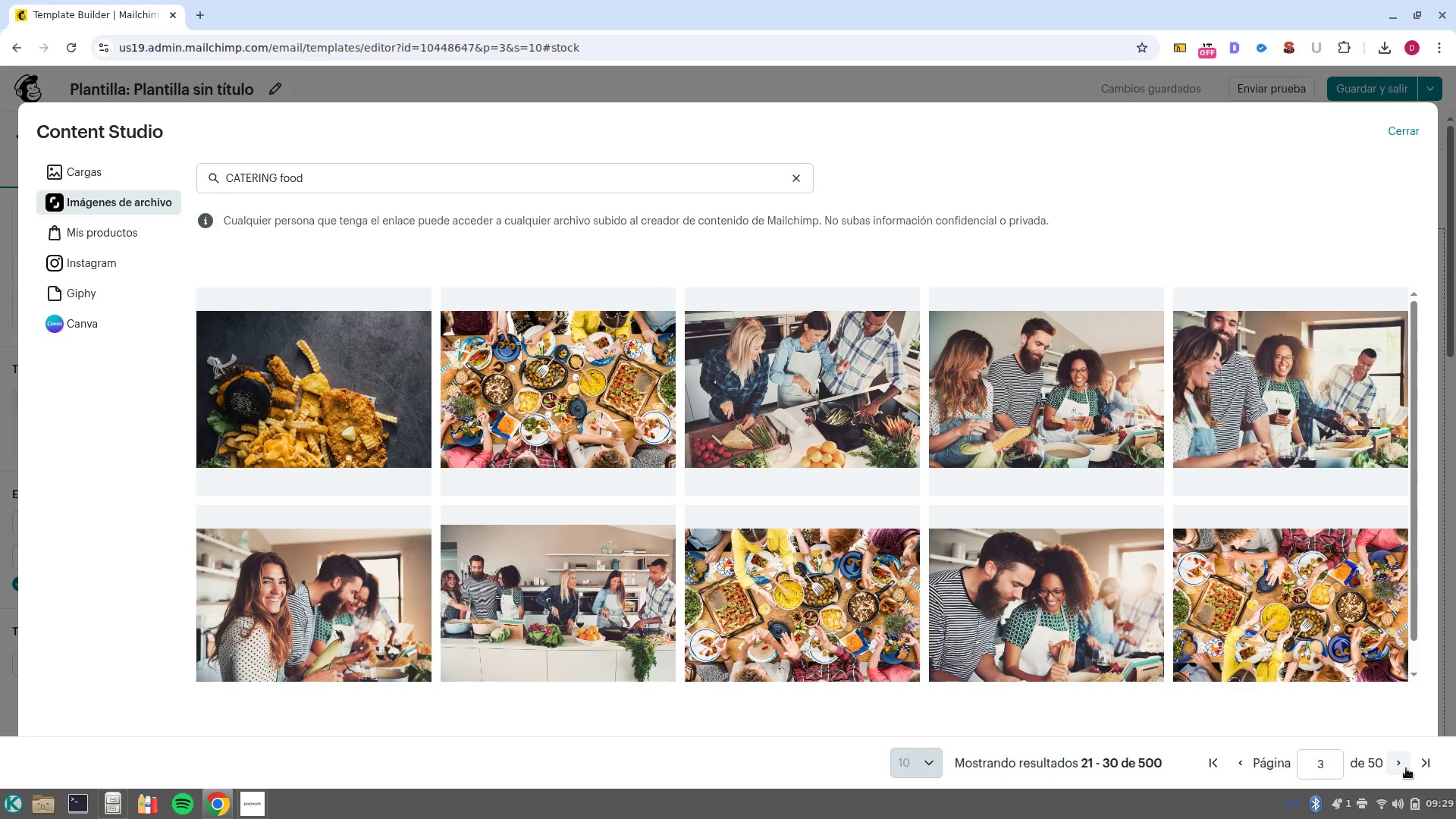 
wait(11.21)
 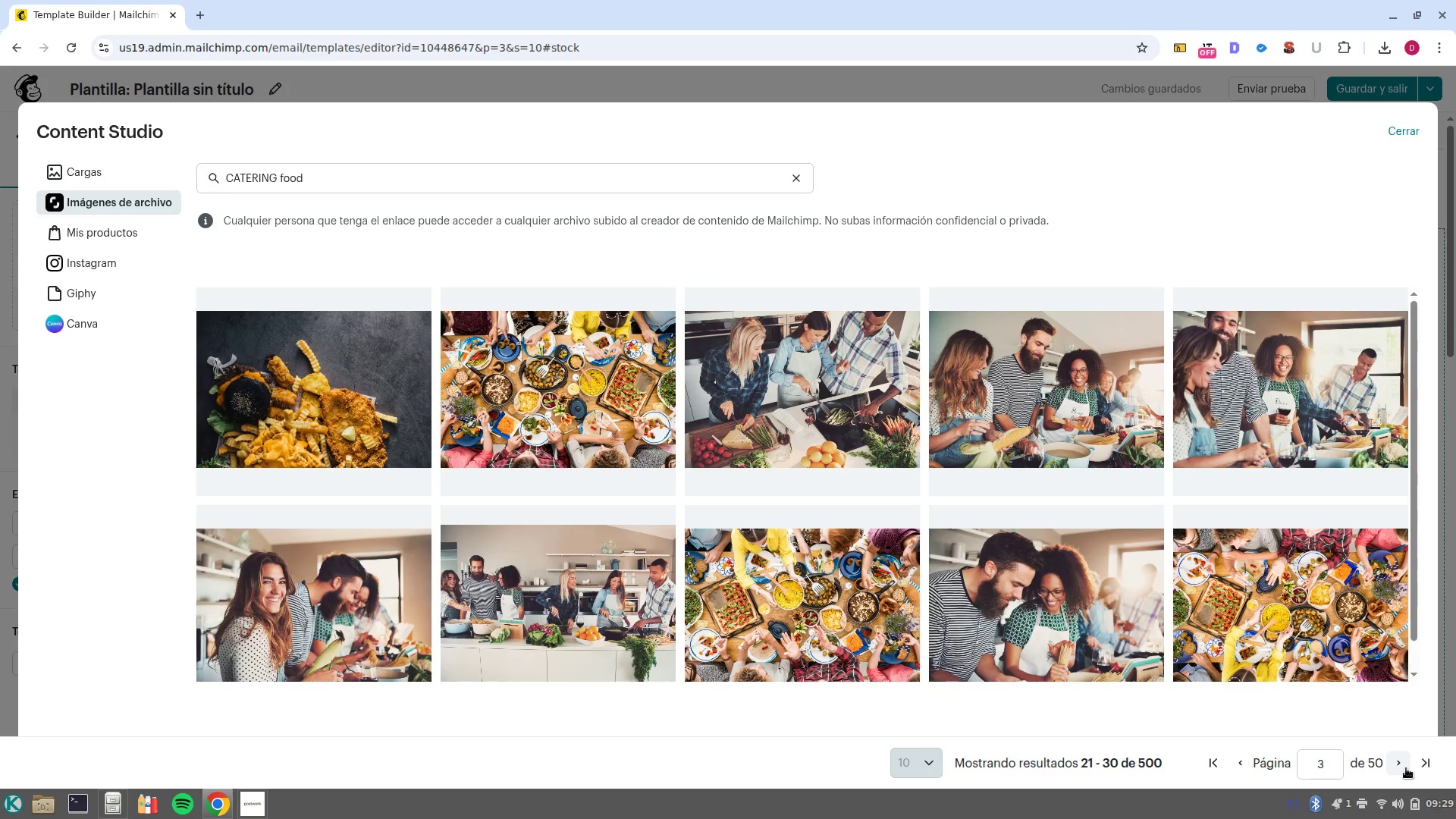 
left_click([1258, 598])
 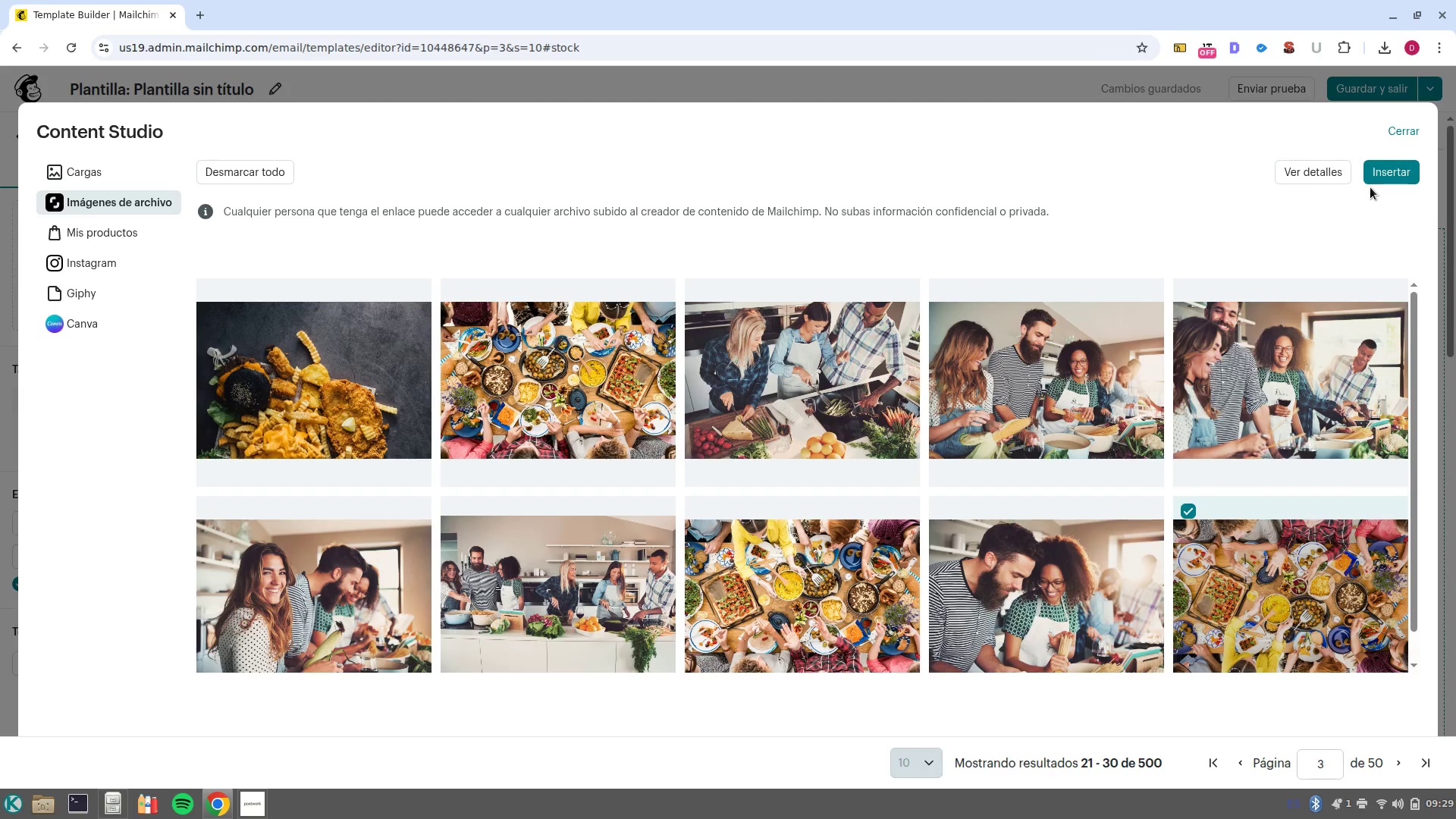 
left_click([1376, 181])
 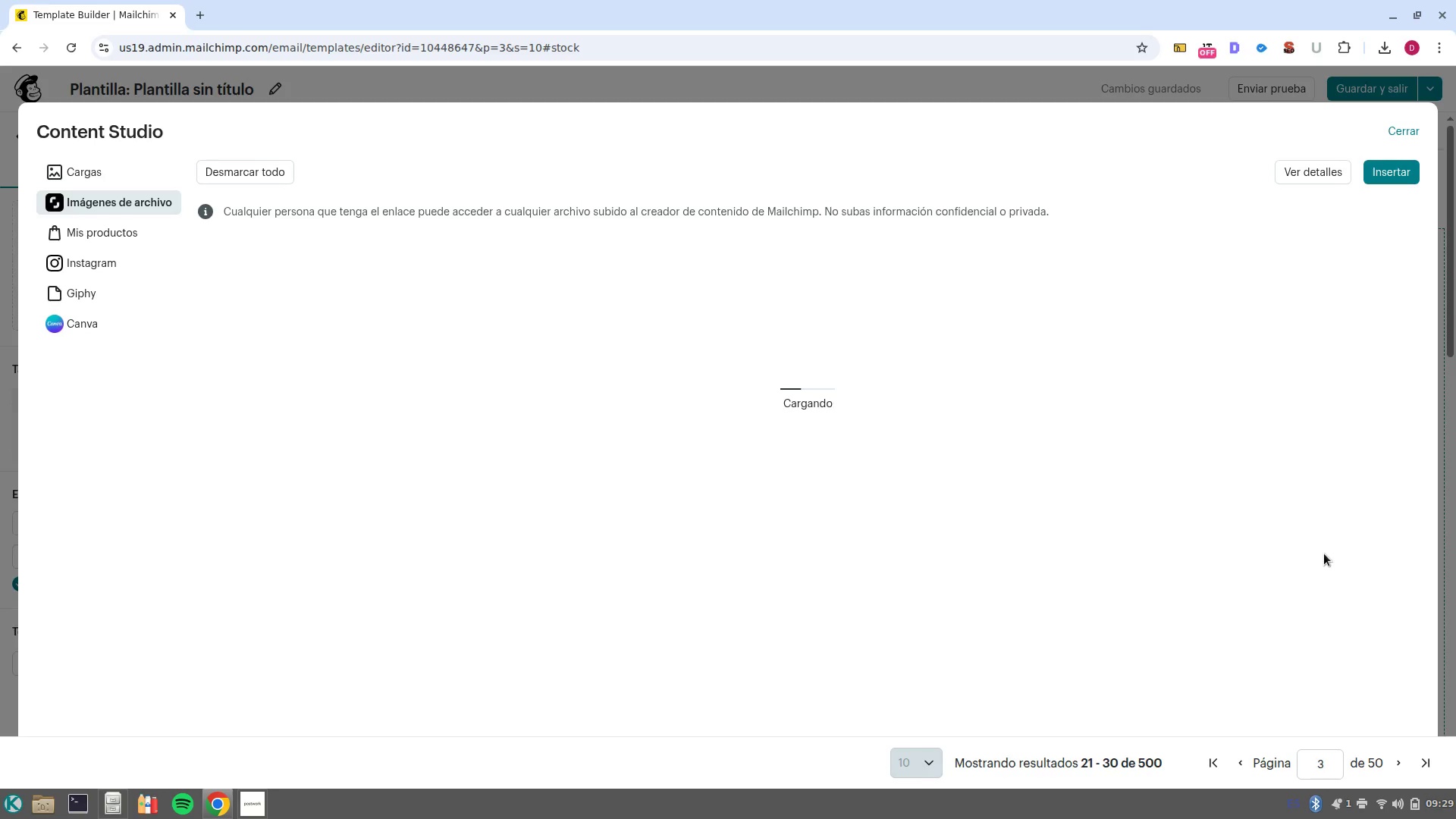 
wait(10.14)
 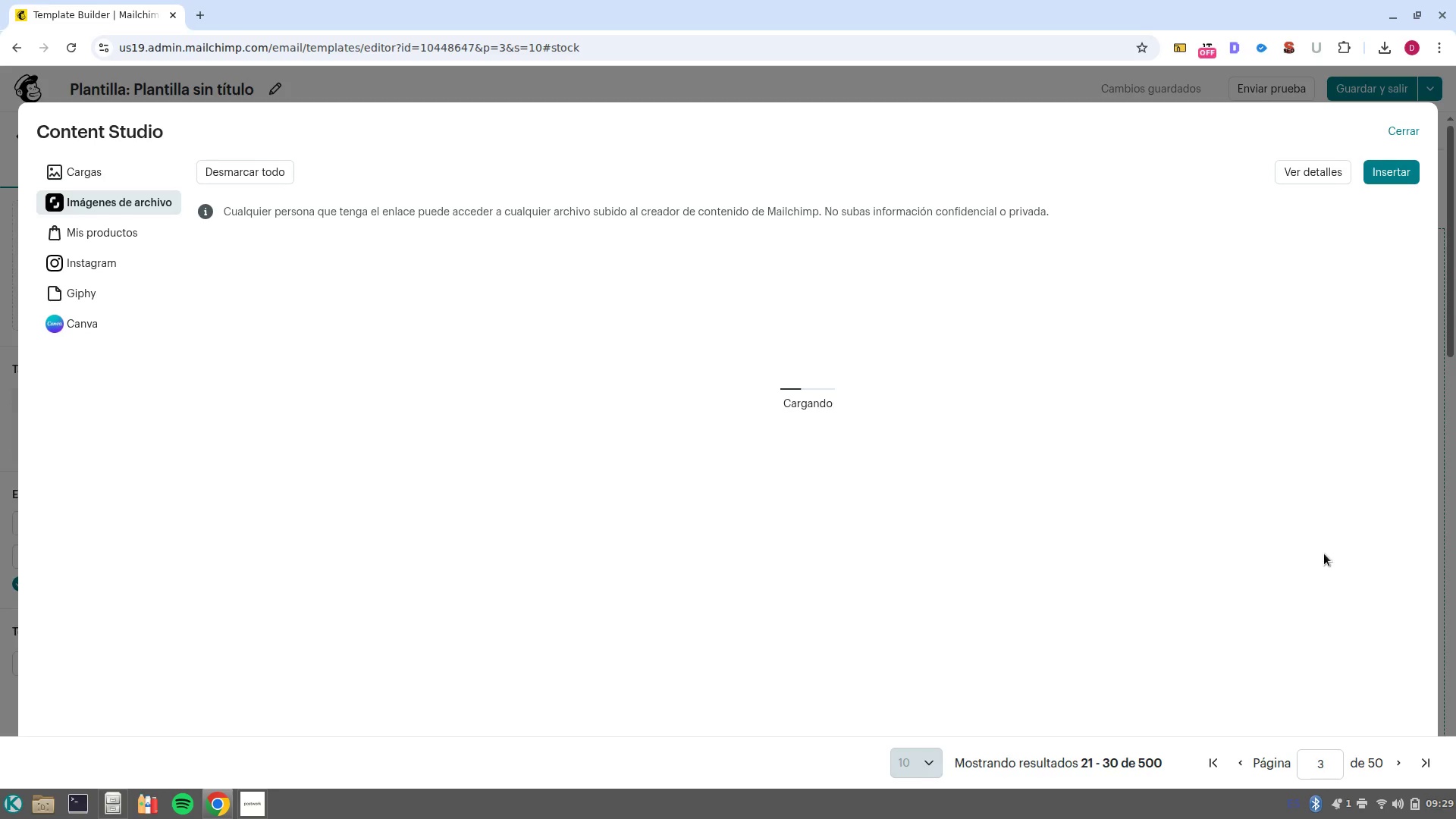 
left_click([162, 399])
 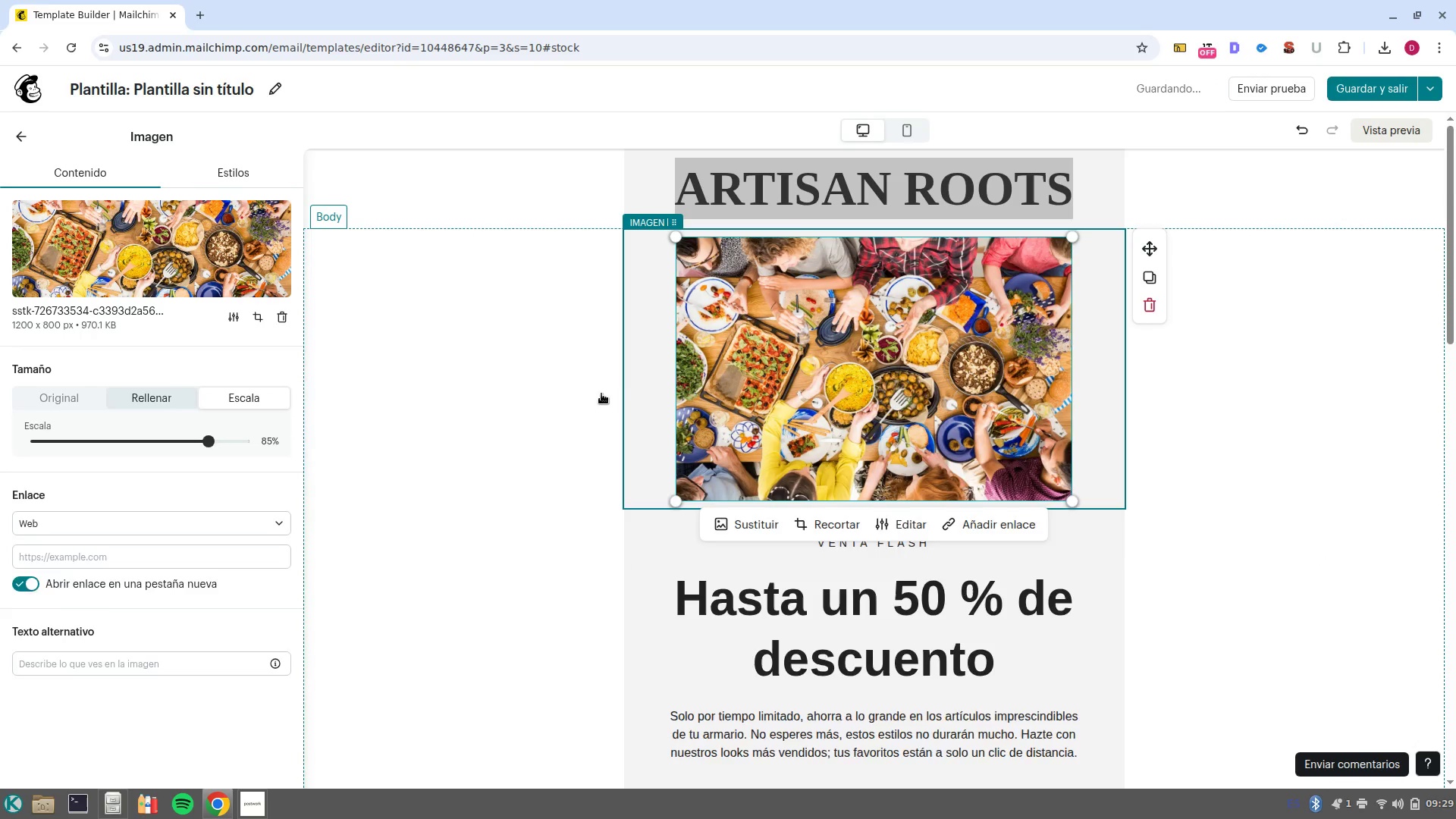 
scroll: coordinate [868, 524], scroll_direction: down, amount: 4.0
 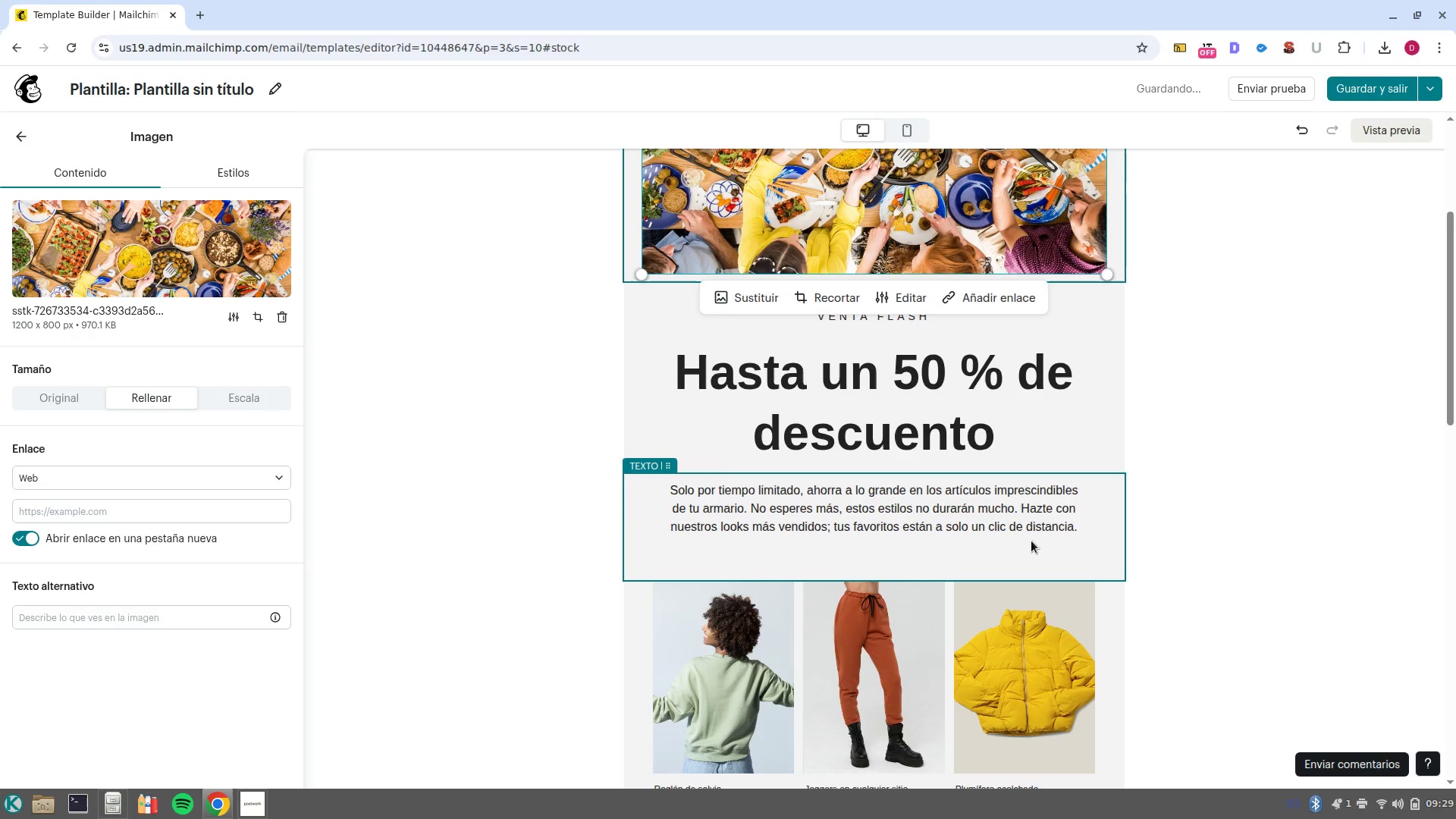 
left_click([1027, 531])
 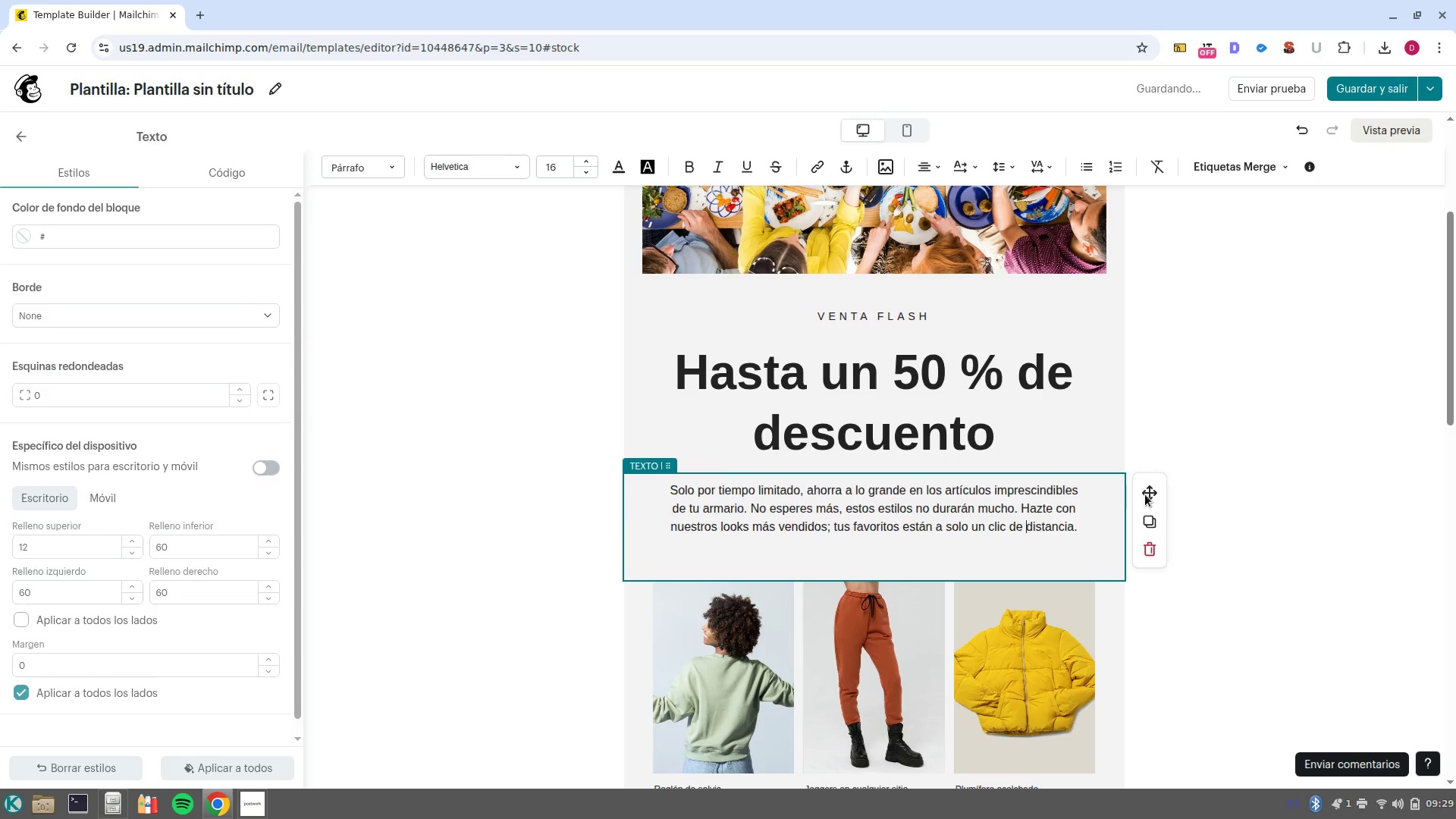 
left_click_drag(start_coordinate=[1149, 492], to_coordinate=[902, 300])
 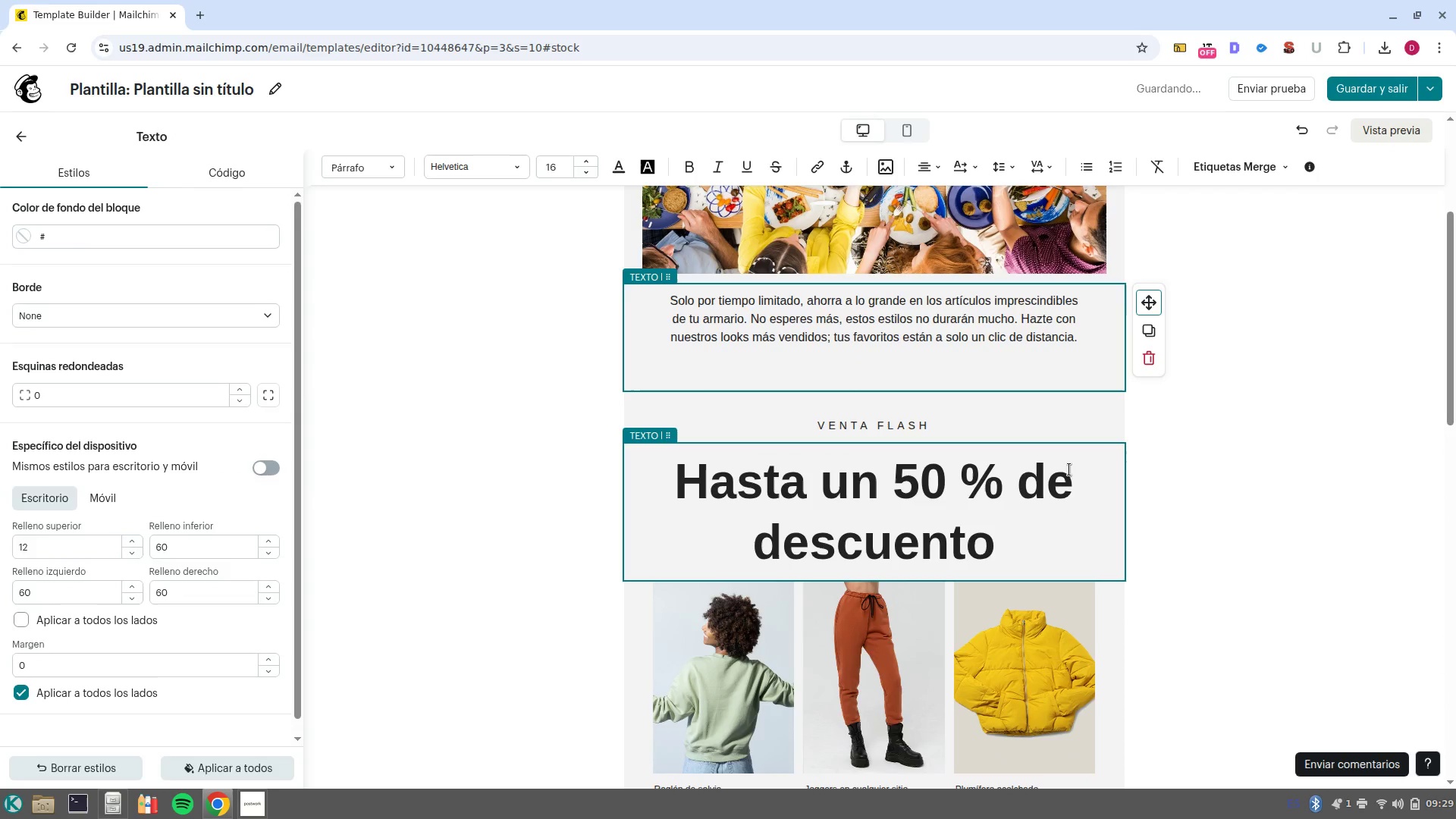 
scroll: coordinate [956, 592], scroll_direction: down, amount: 14.0
 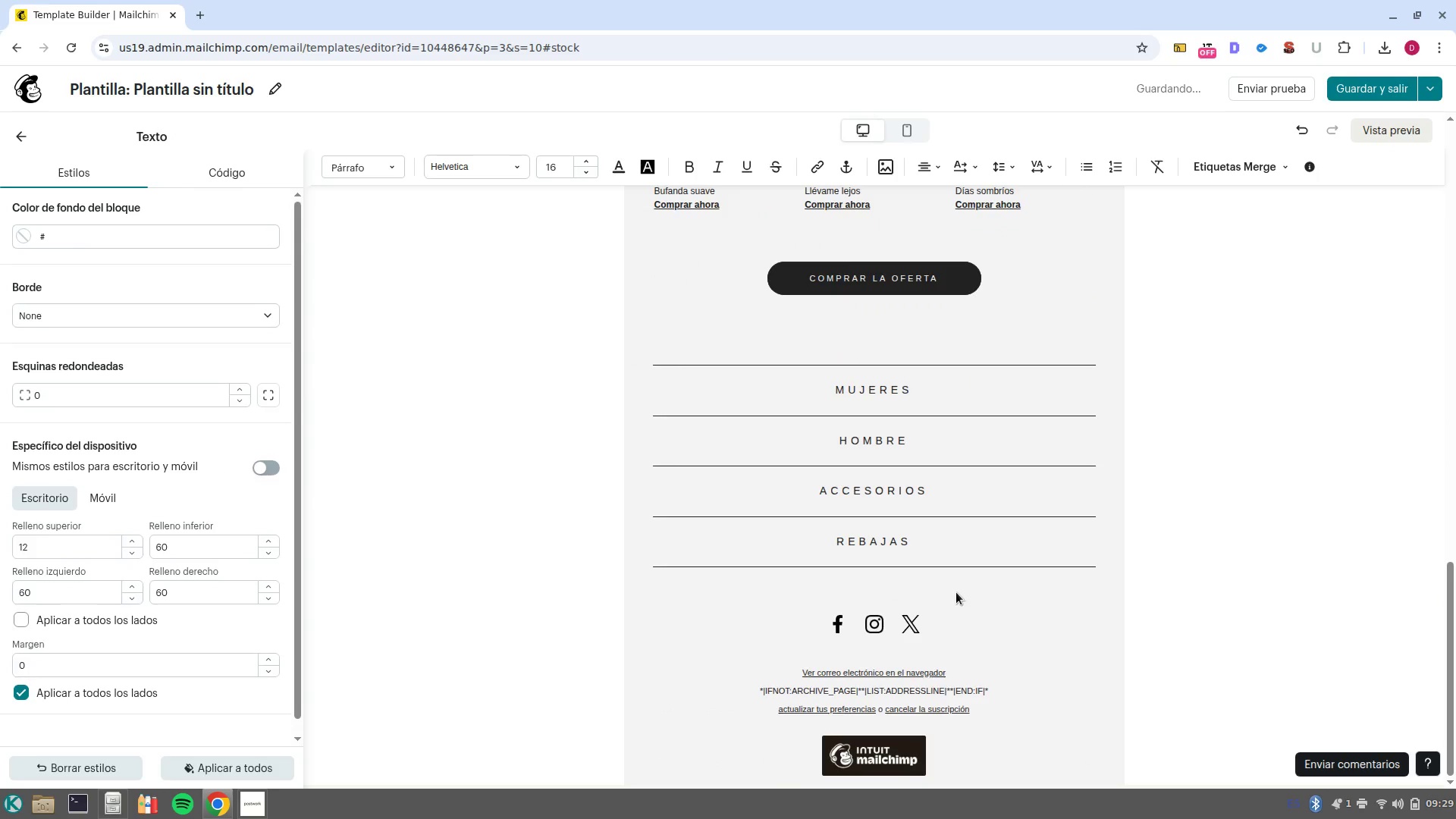 
scroll: coordinate [956, 592], scroll_direction: up, amount: 7.0
 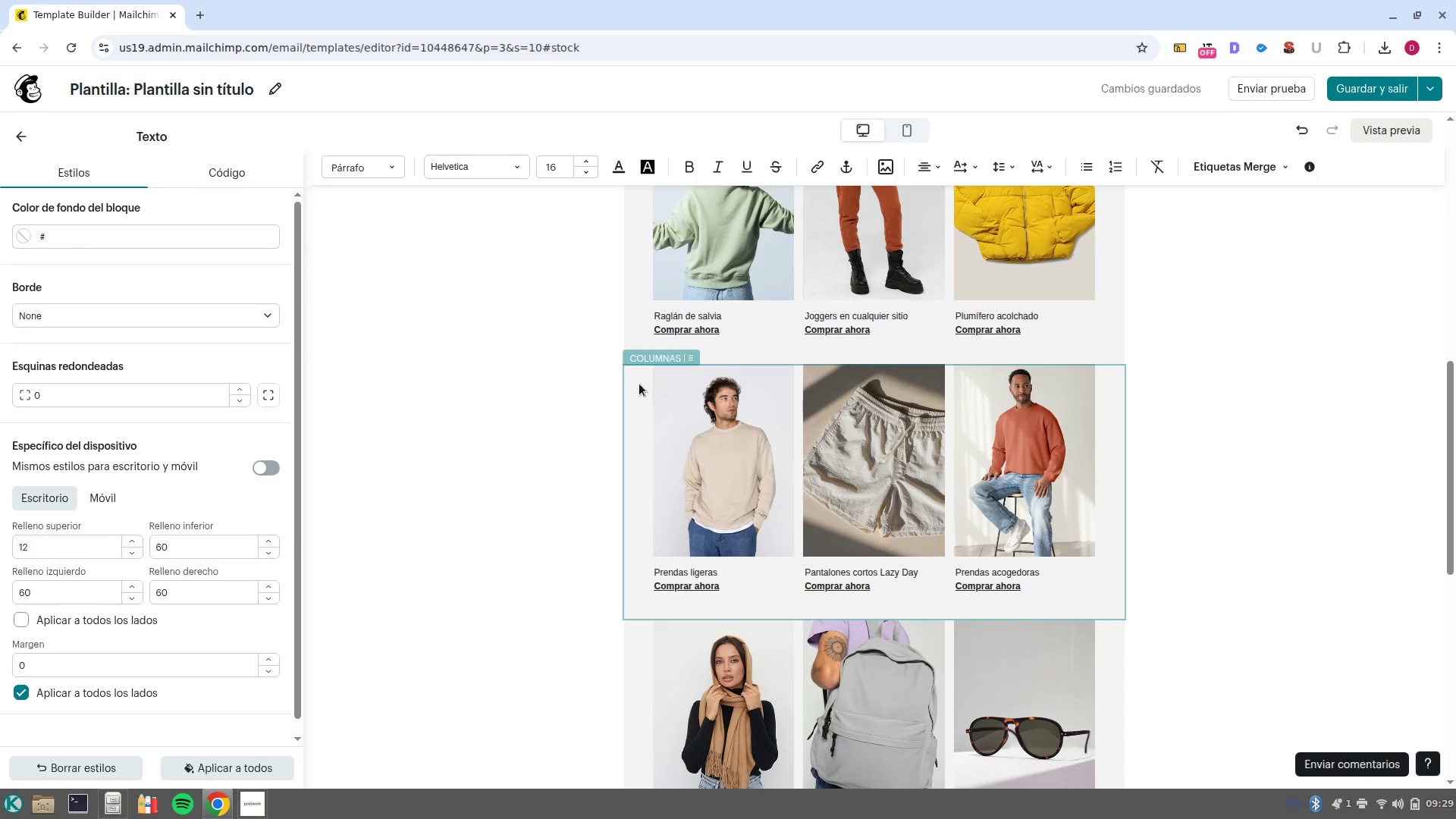 
left_click([645, 362])
 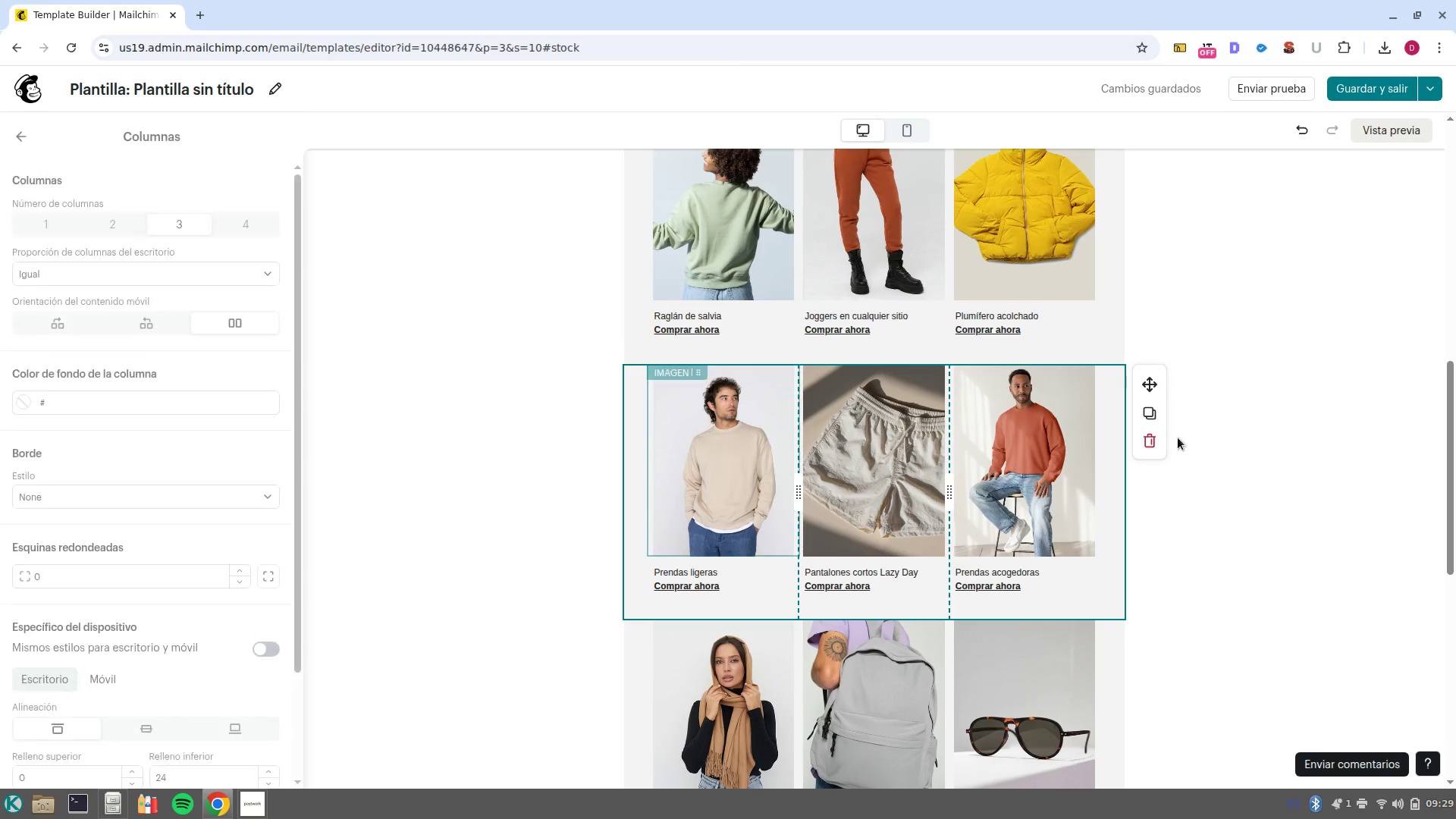 
left_click([1156, 441])
 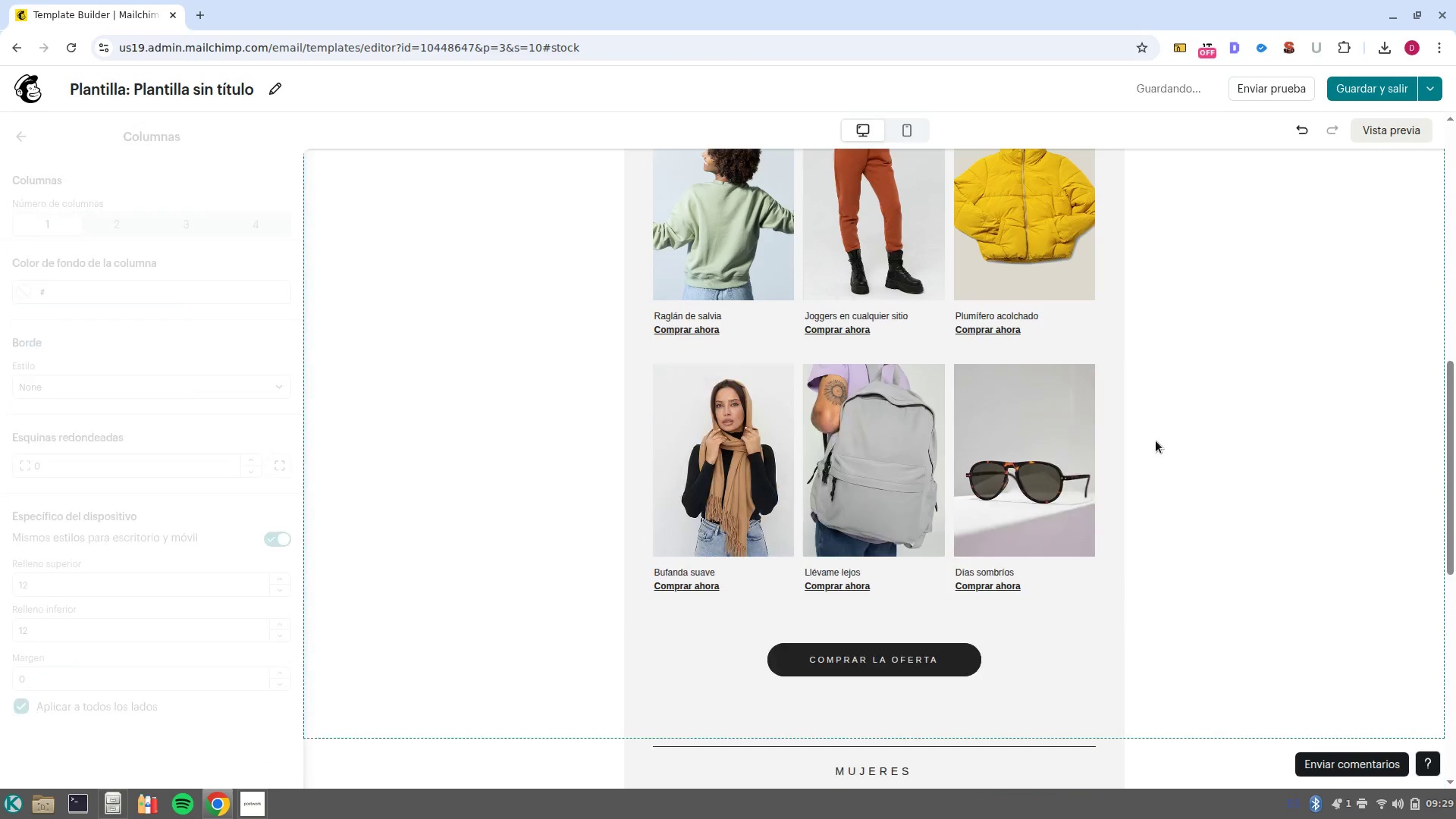 
scroll: coordinate [1156, 441], scroll_direction: up, amount: 3.0
 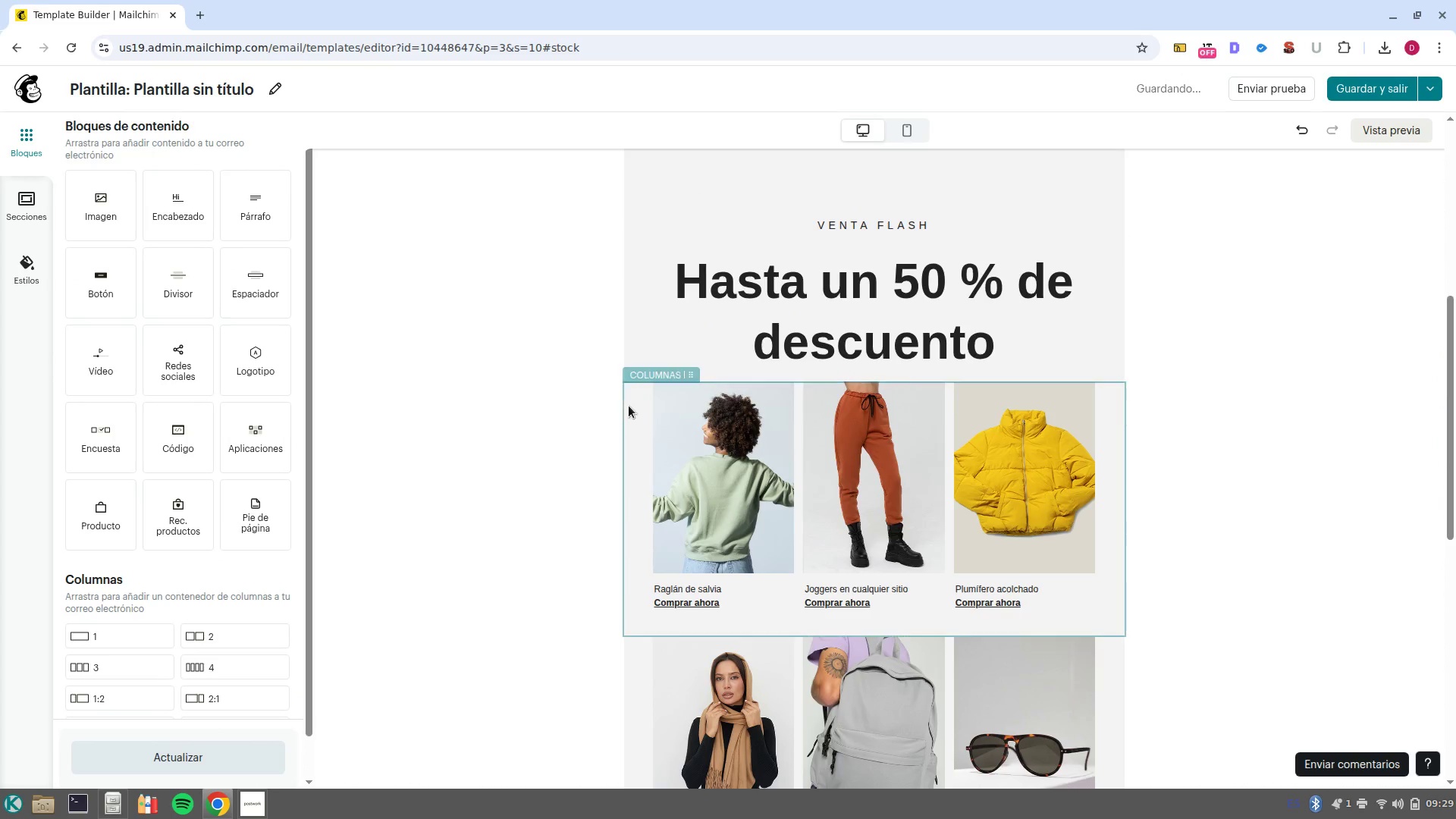 
left_click([632, 390])
 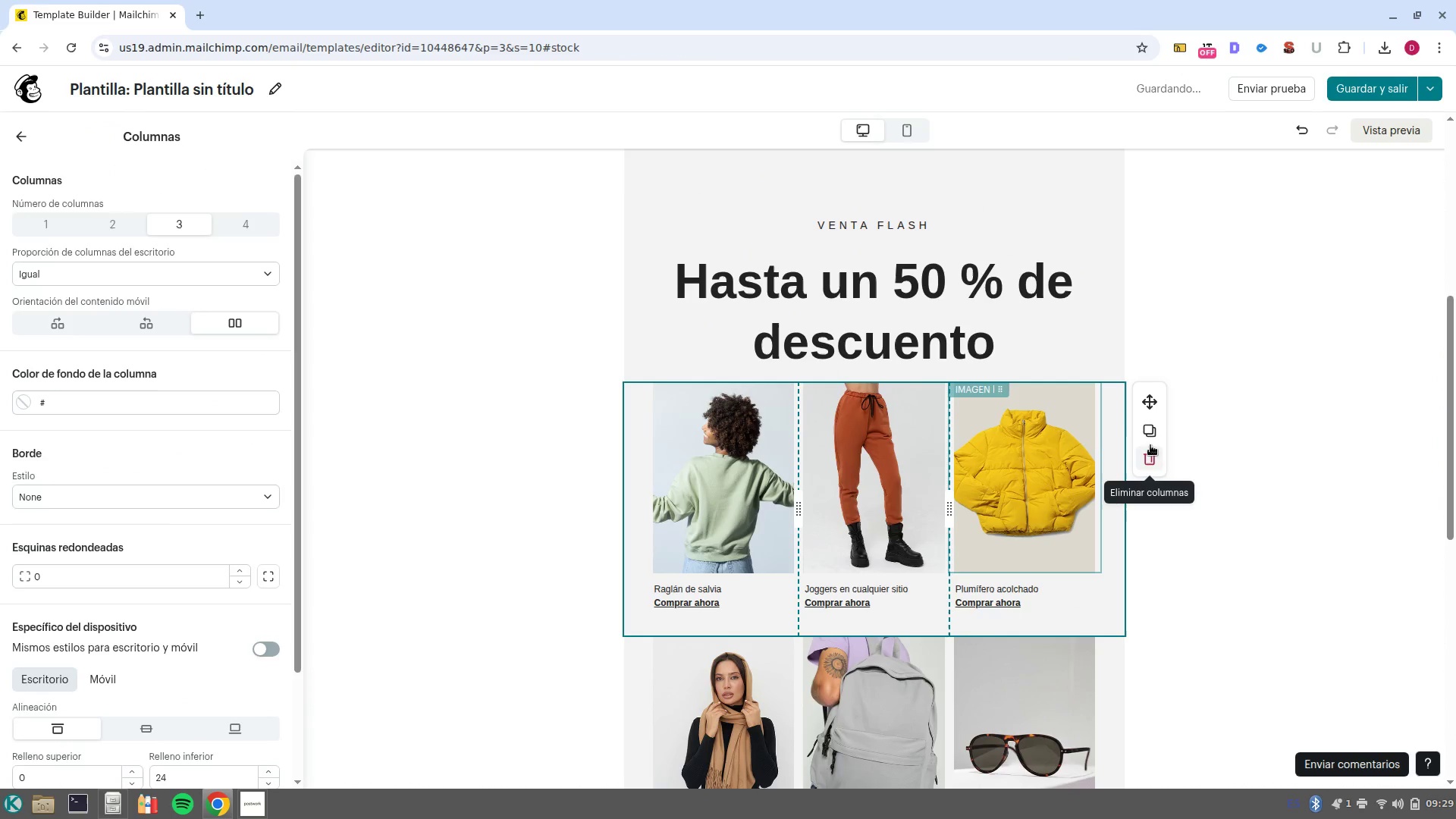 
left_click([1151, 457])
 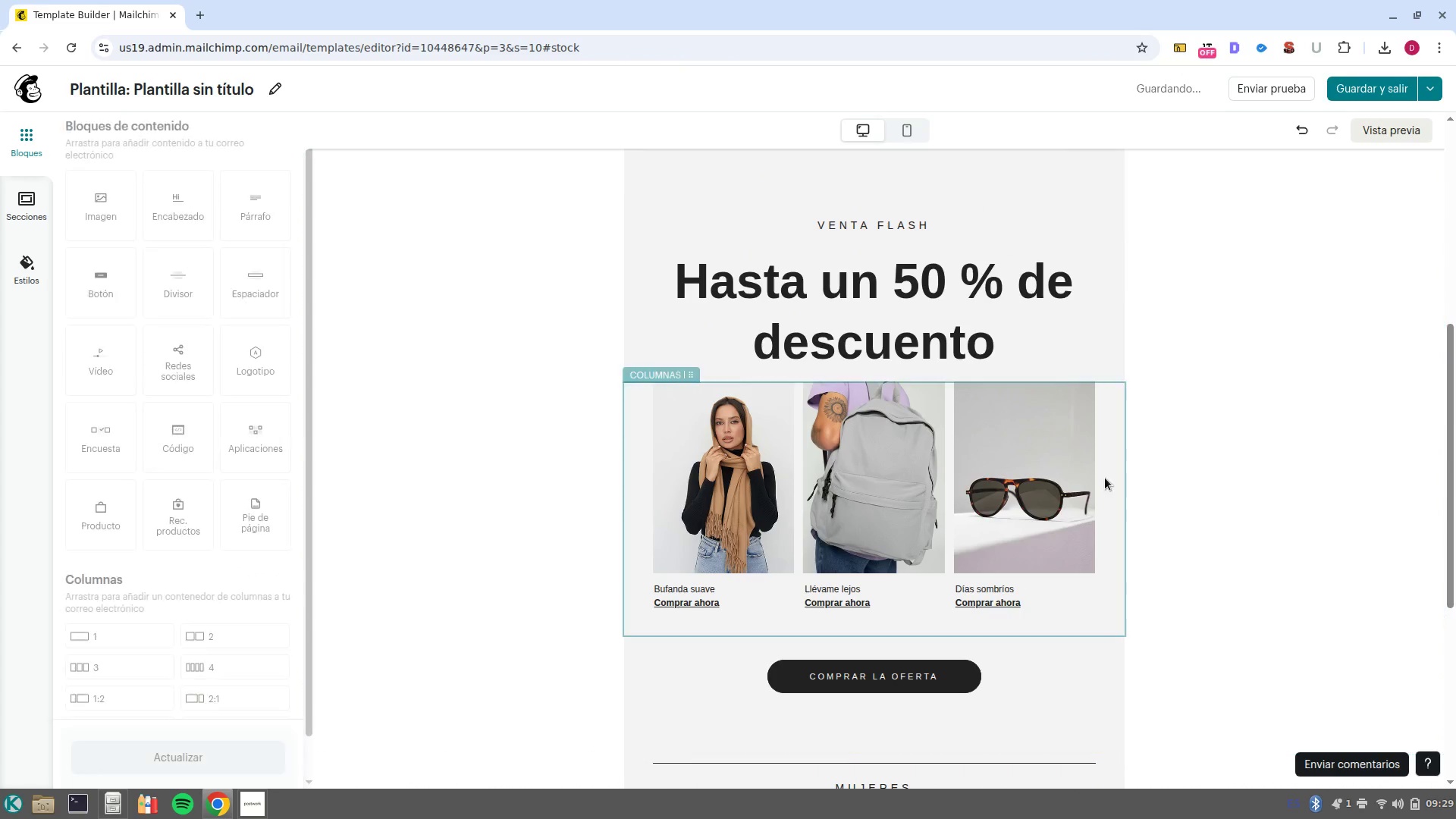 
left_click([1105, 478])
 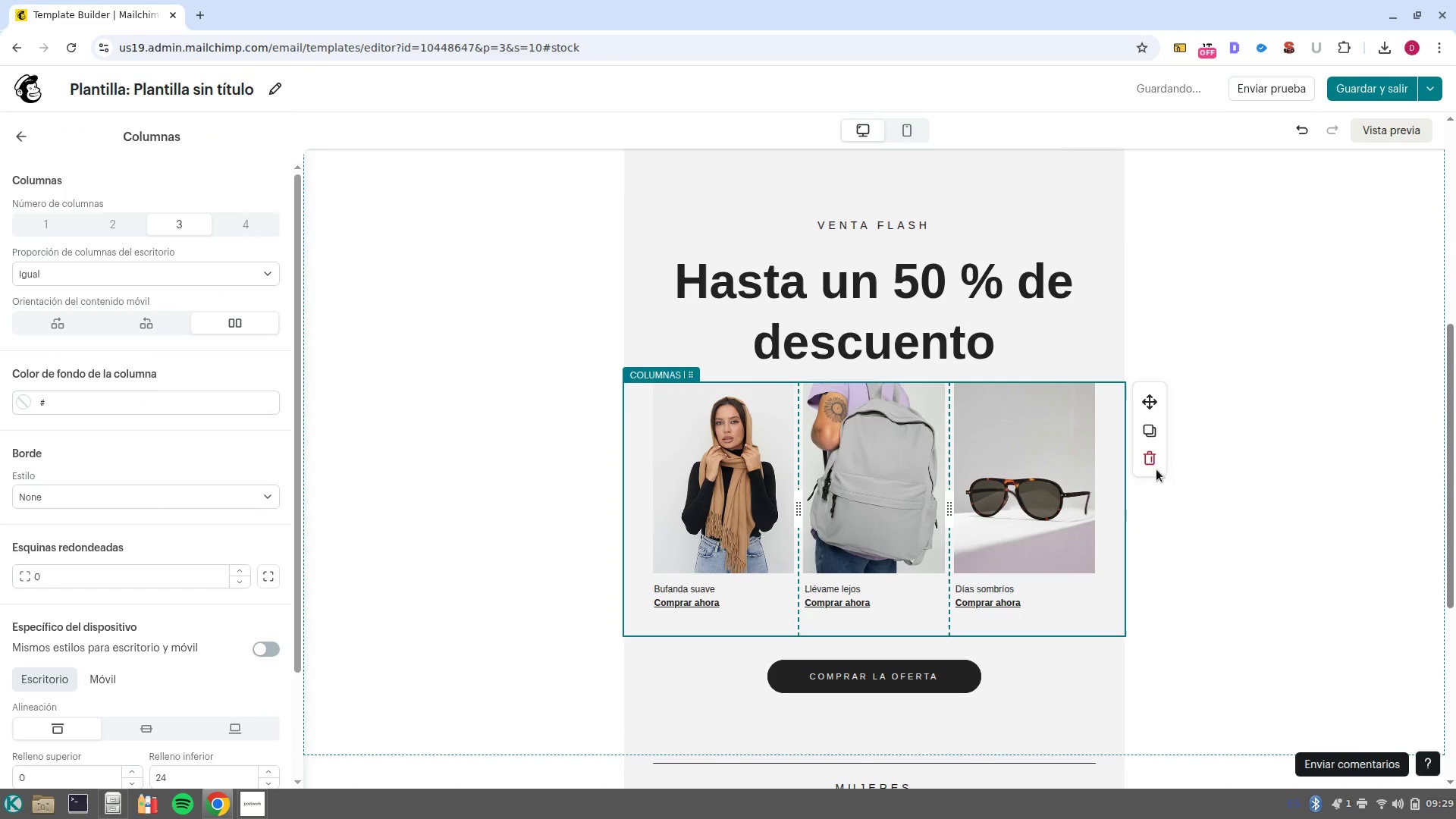 
left_click([1151, 465])
 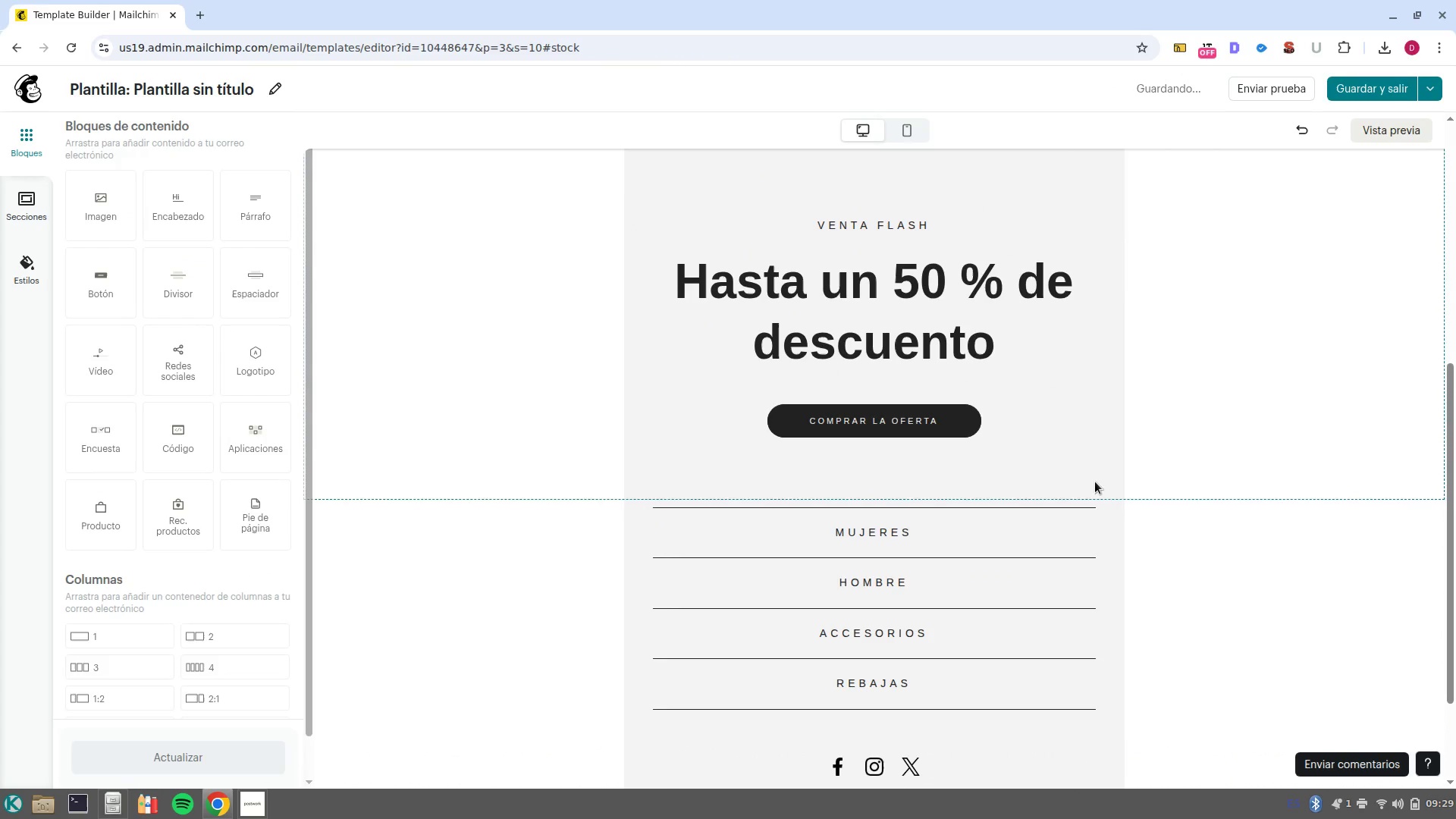 
scroll: coordinate [1088, 482], scroll_direction: down, amount: 2.0
 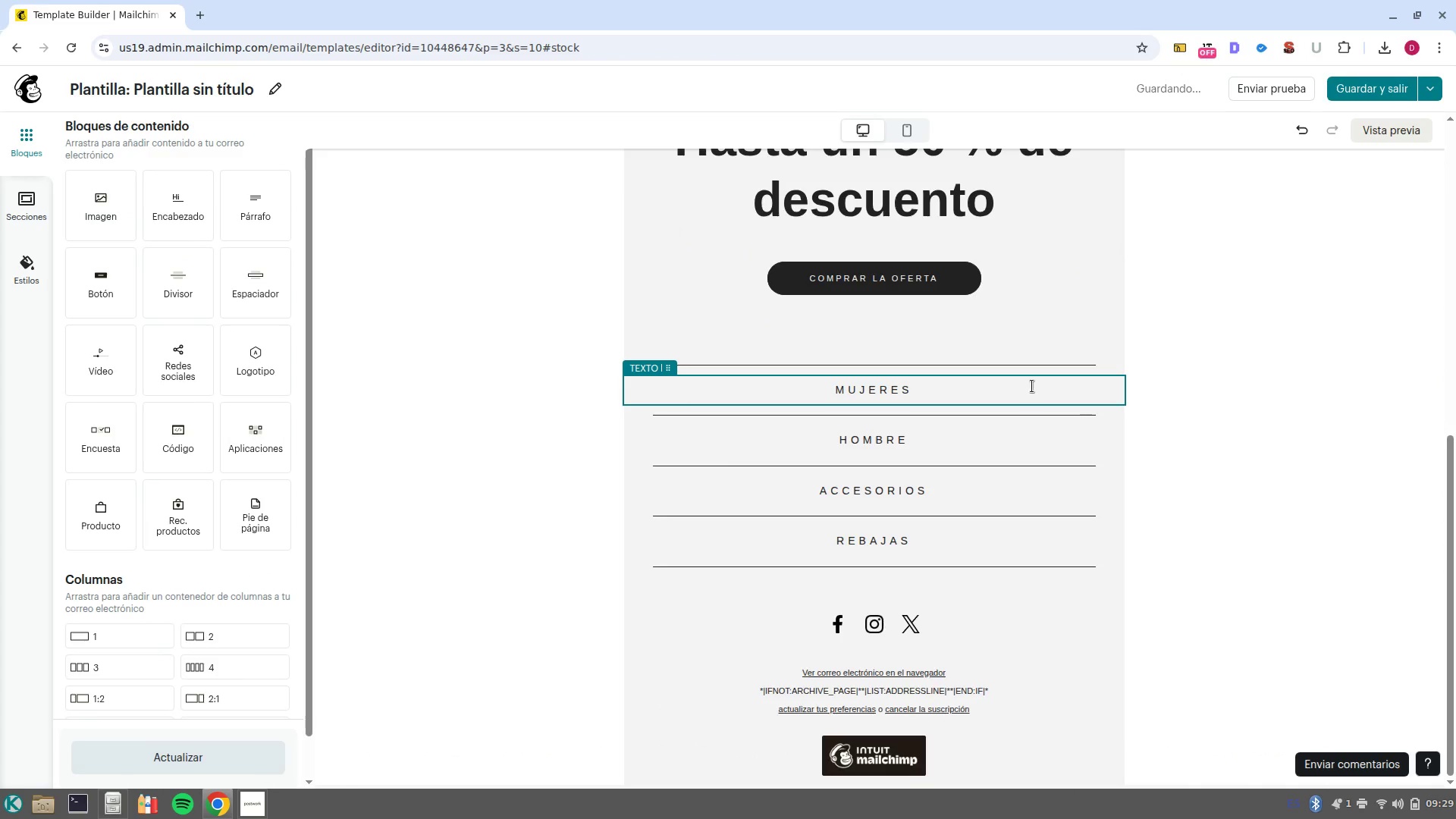 
left_click([1068, 391])
 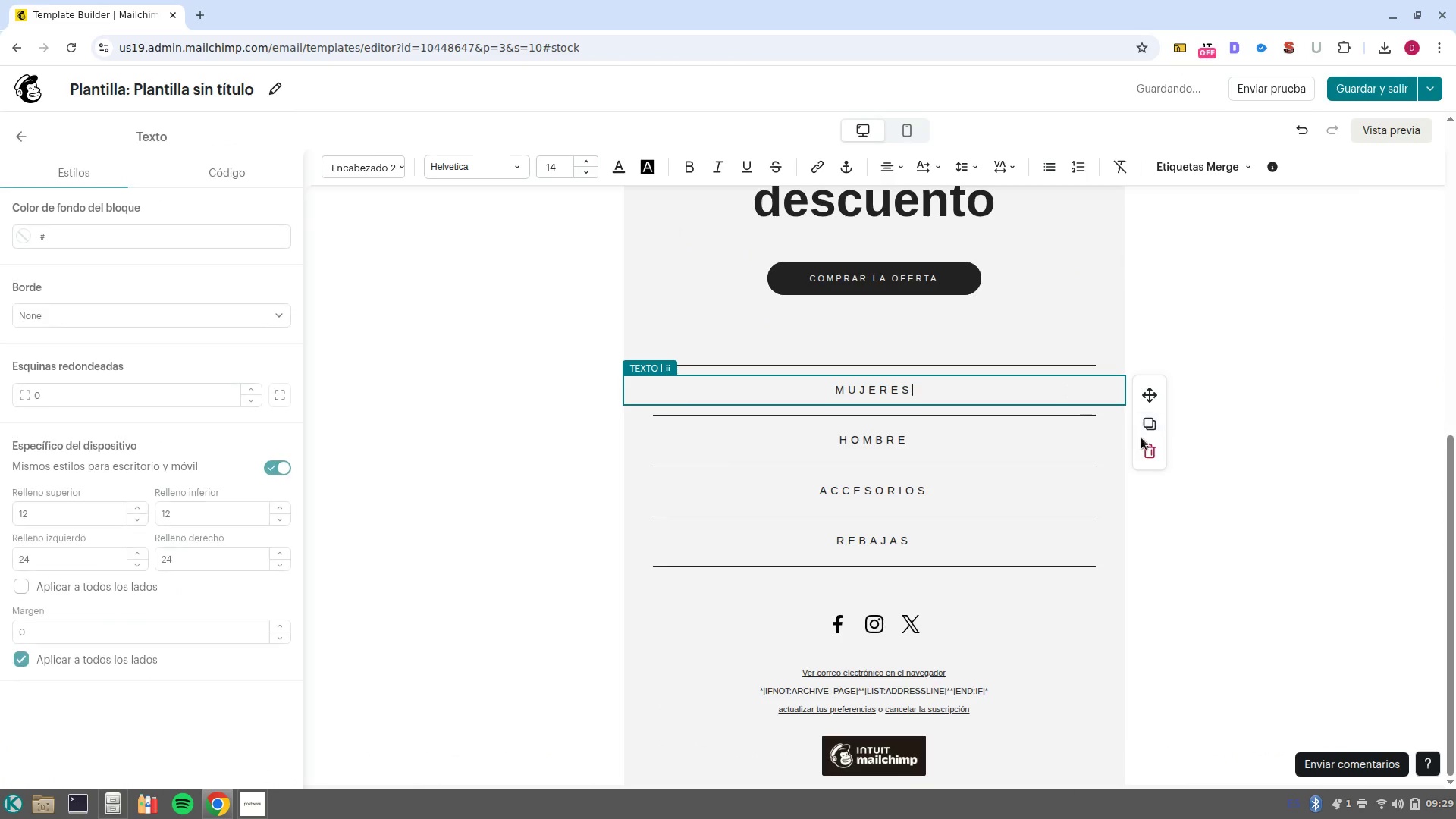 
left_click([1151, 449])
 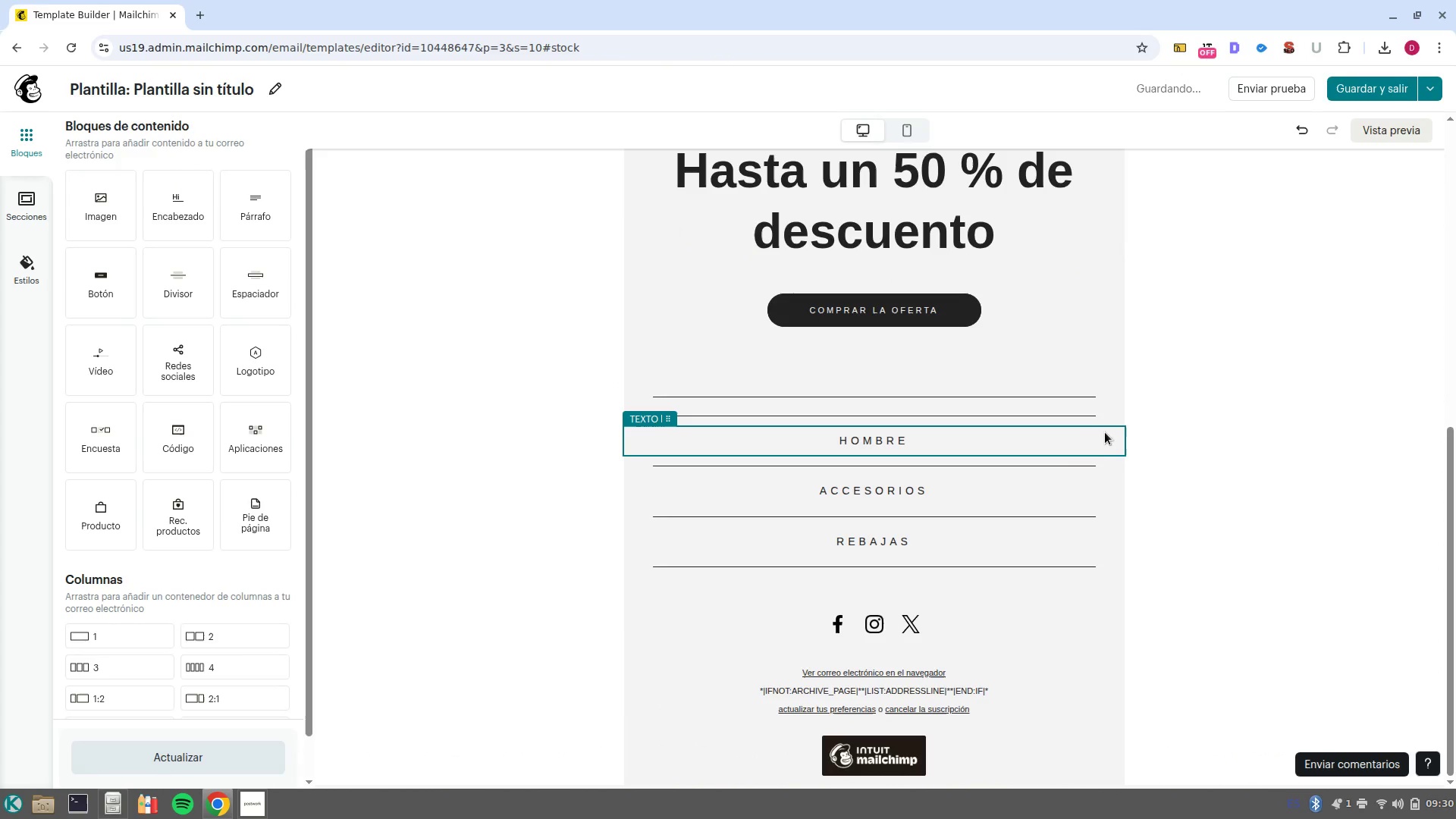 
left_click([1103, 446])
 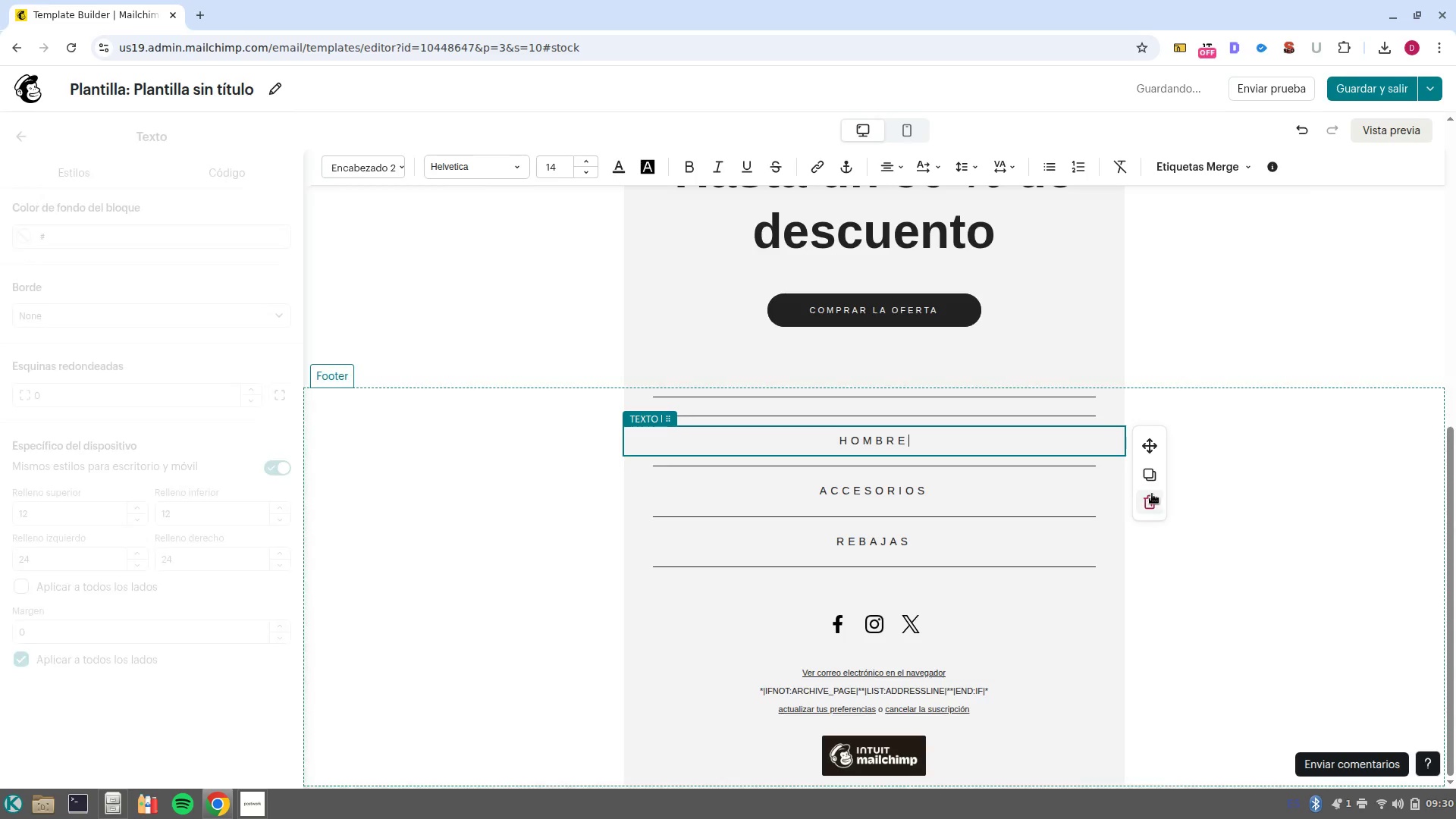 
left_click([1152, 500])
 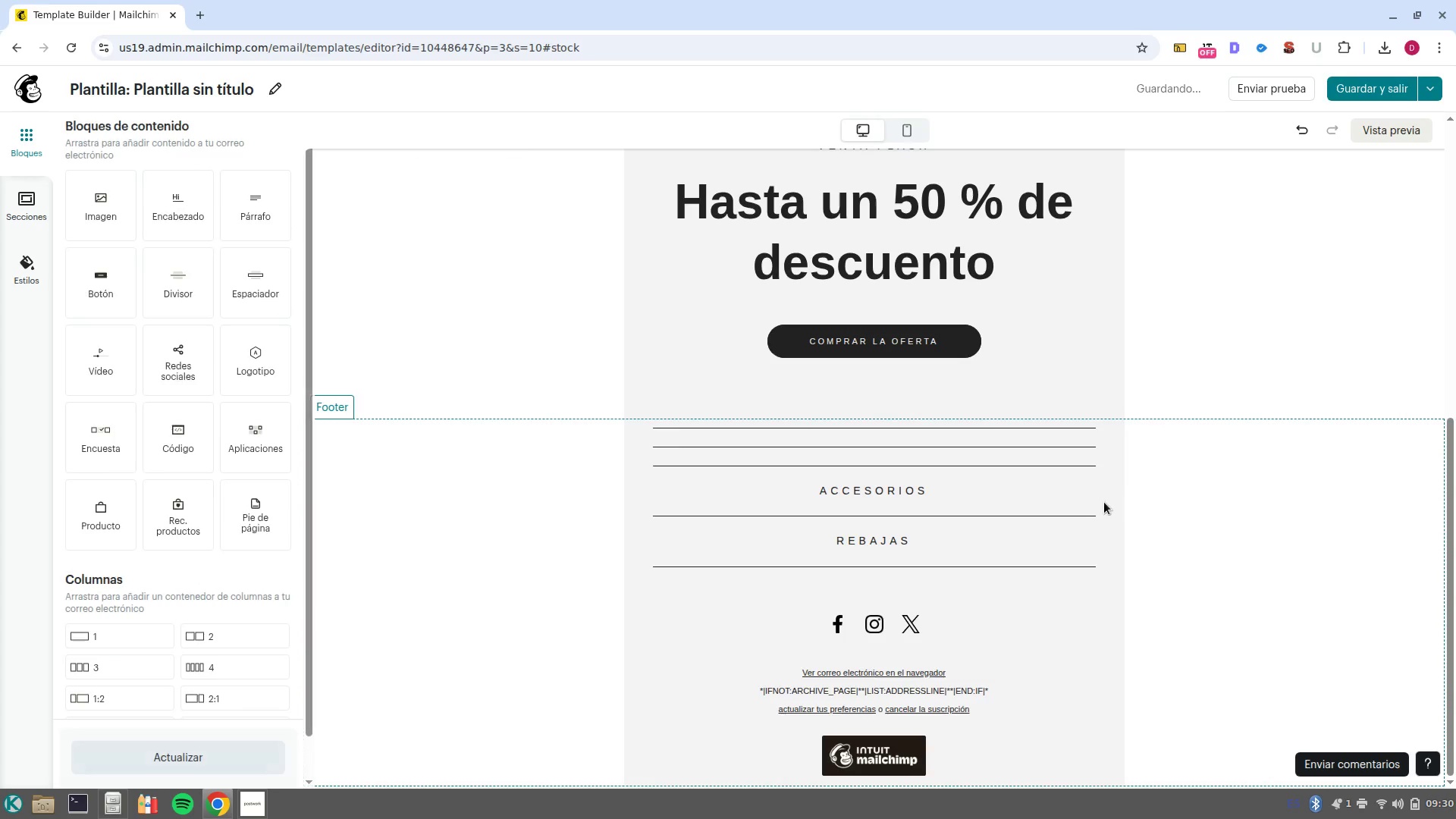 
left_click([1097, 500])
 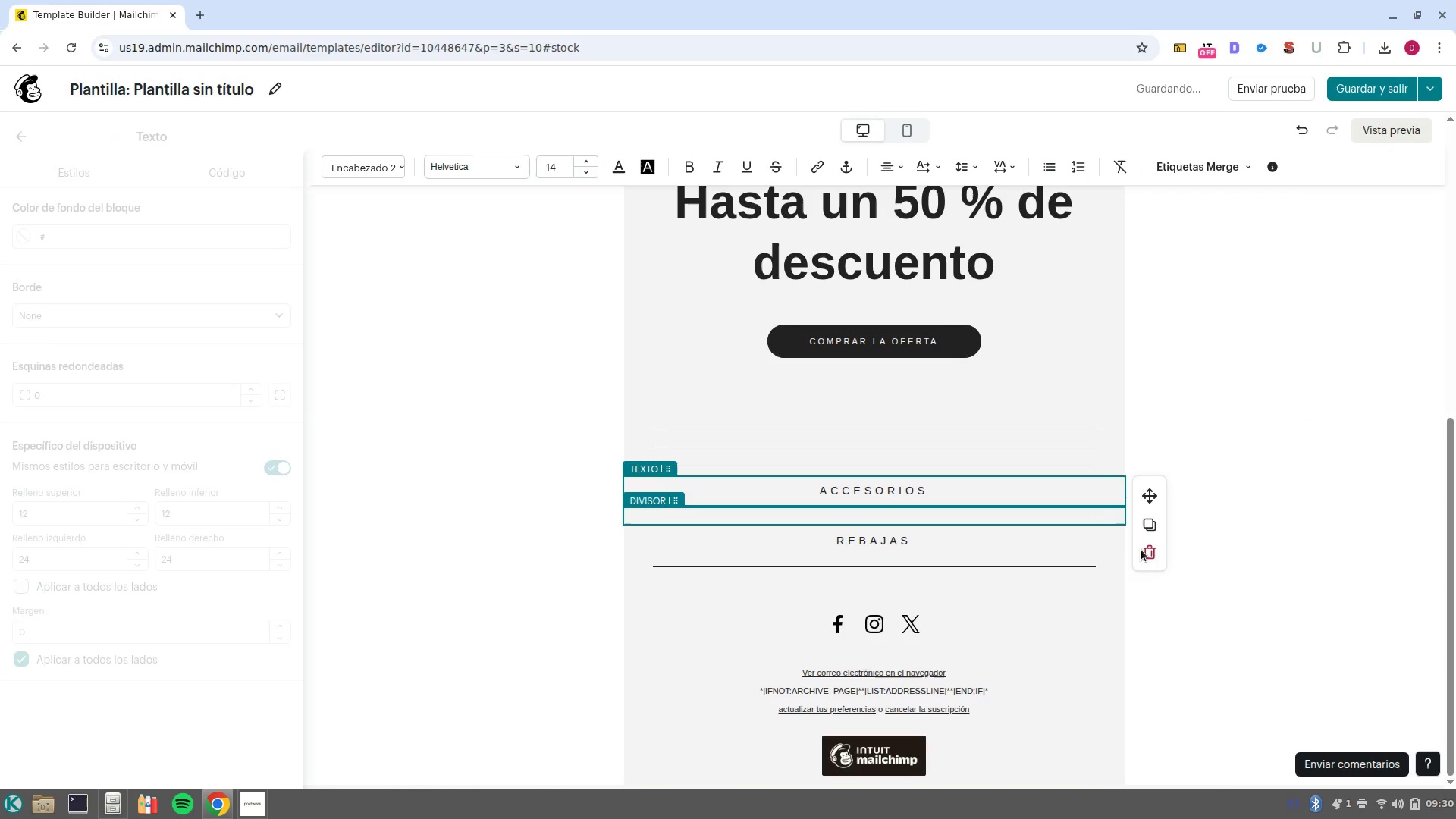 
left_click([1146, 554])
 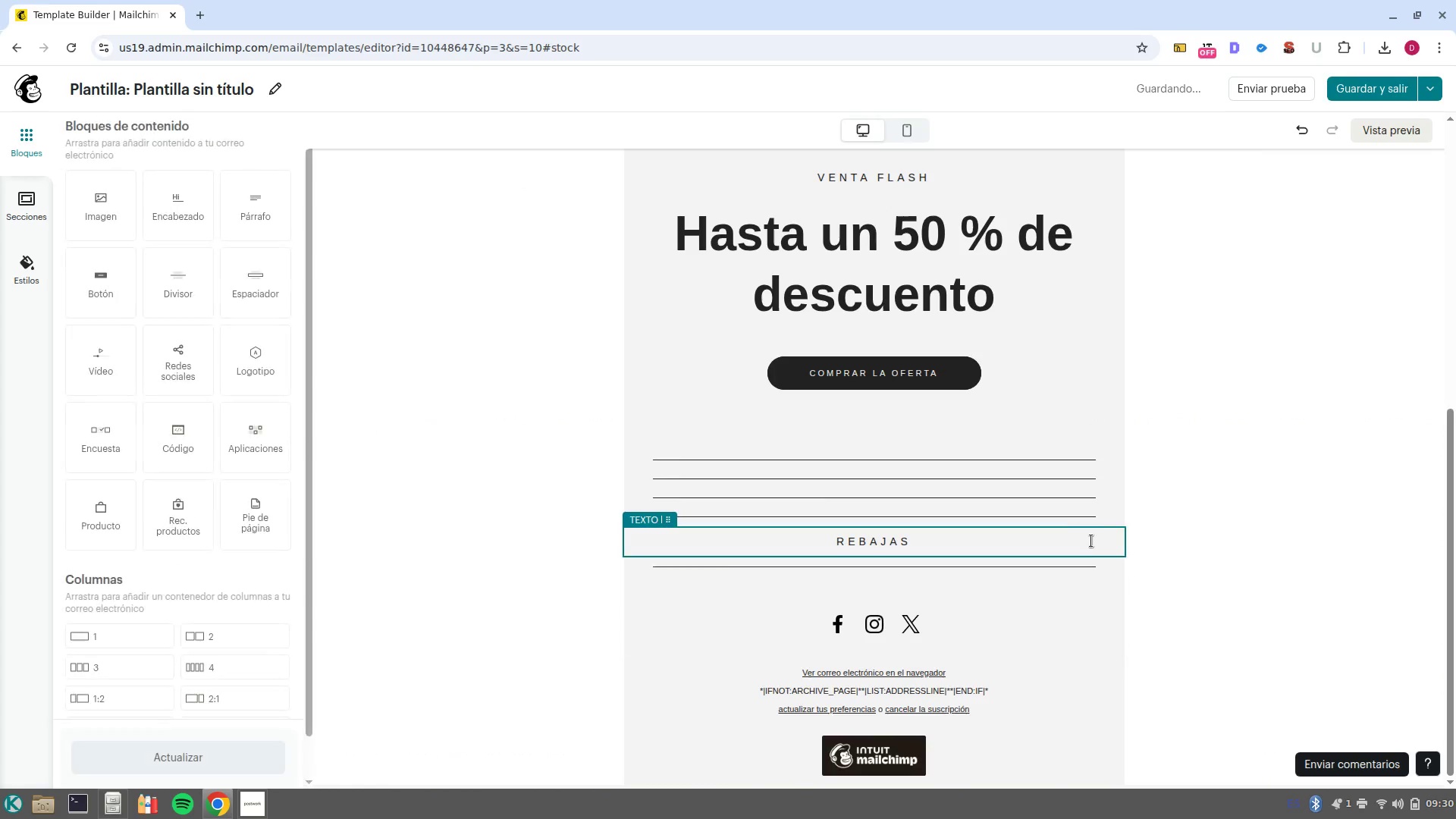 
left_click([1091, 541])
 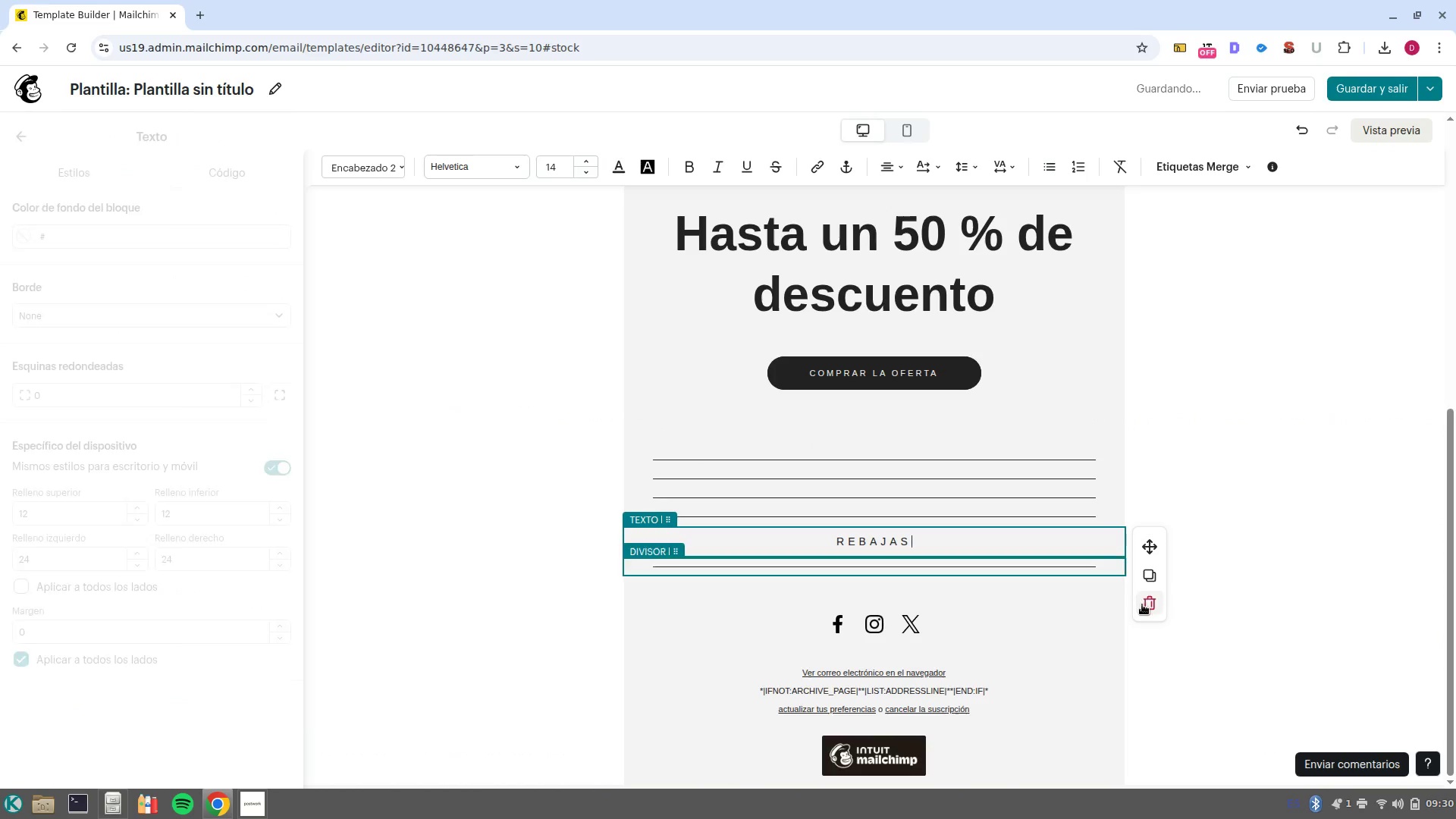 
left_click([1145, 606])
 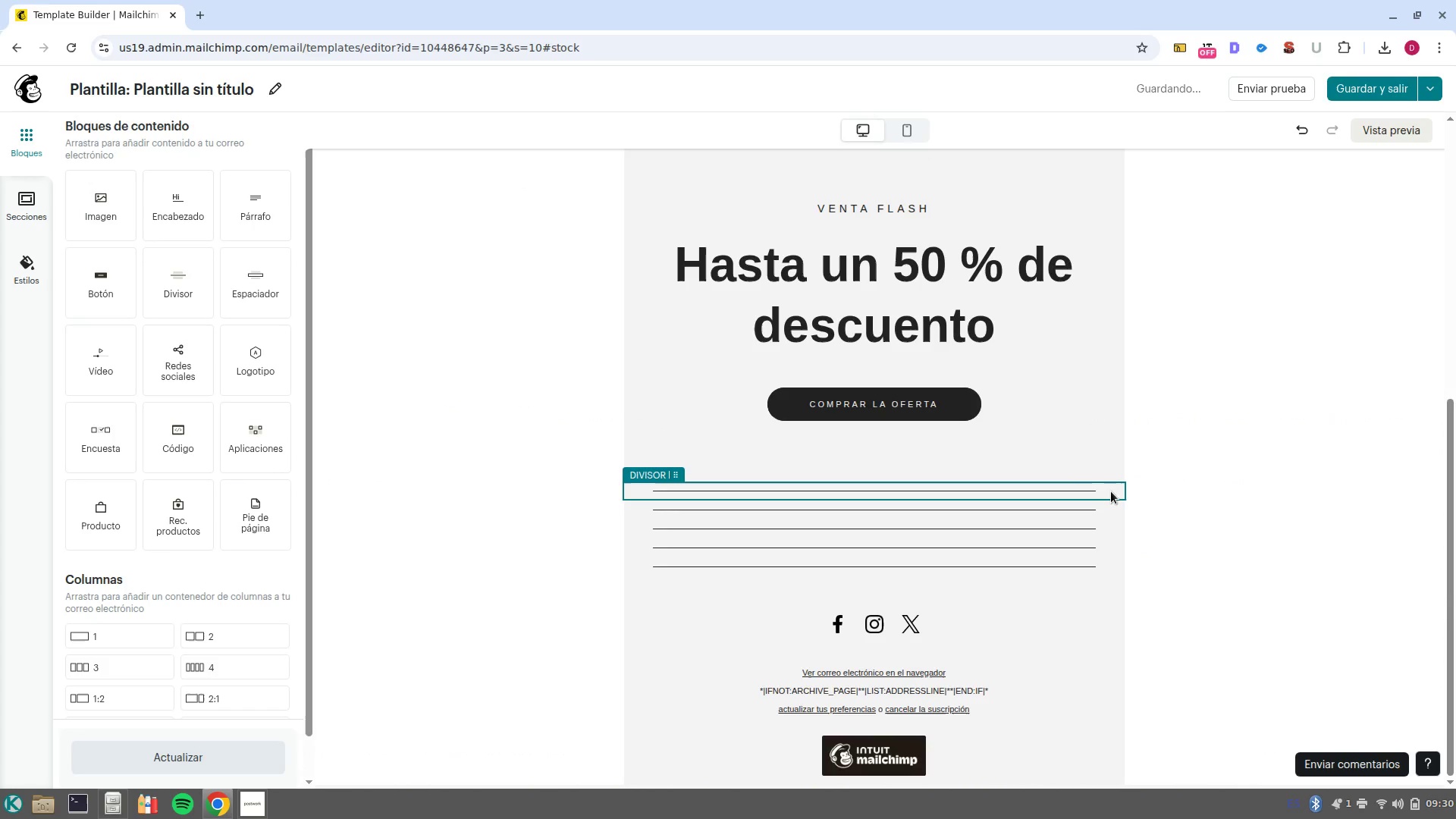 
left_click([1111, 491])
 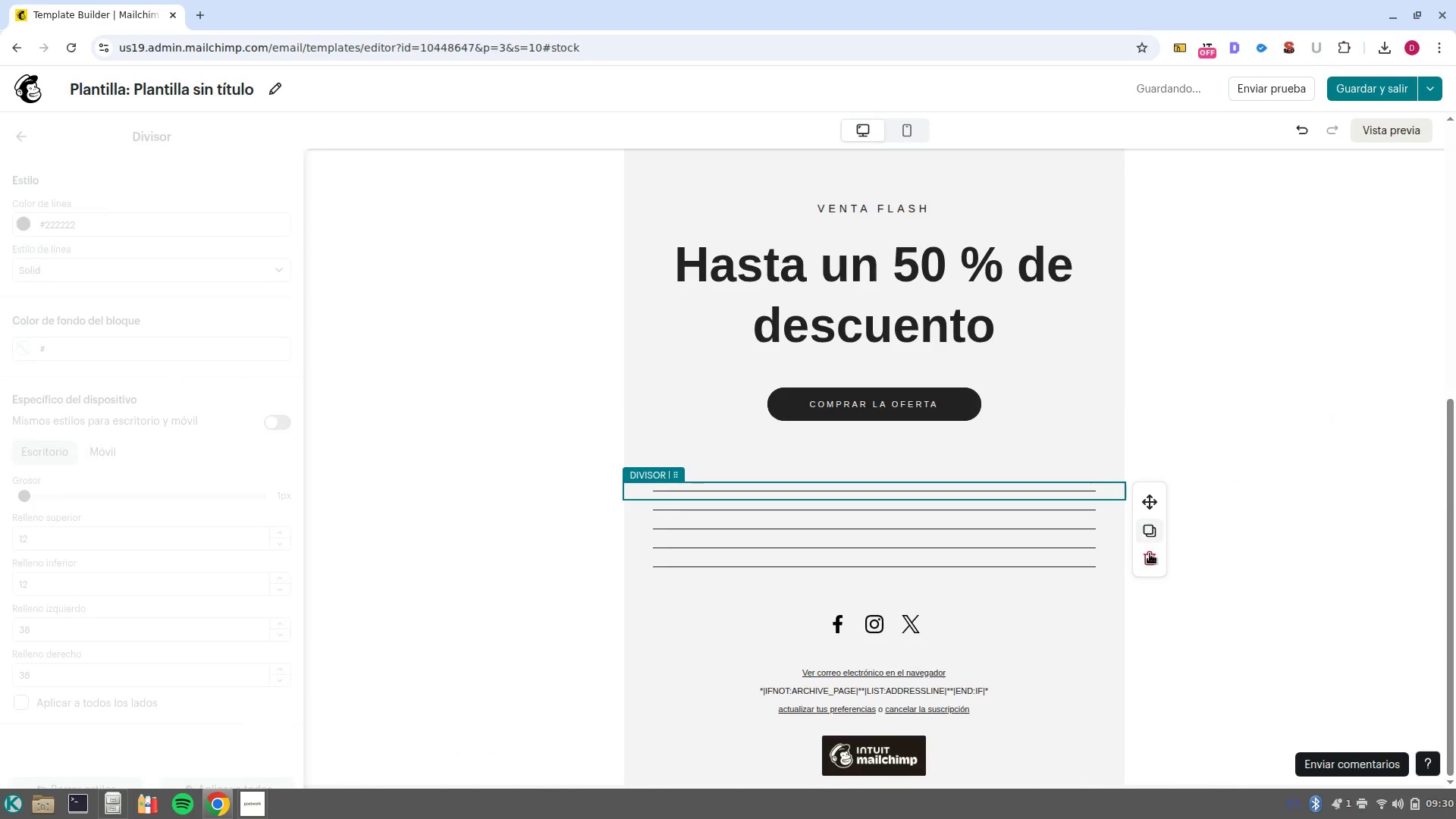 
left_click([1150, 554])
 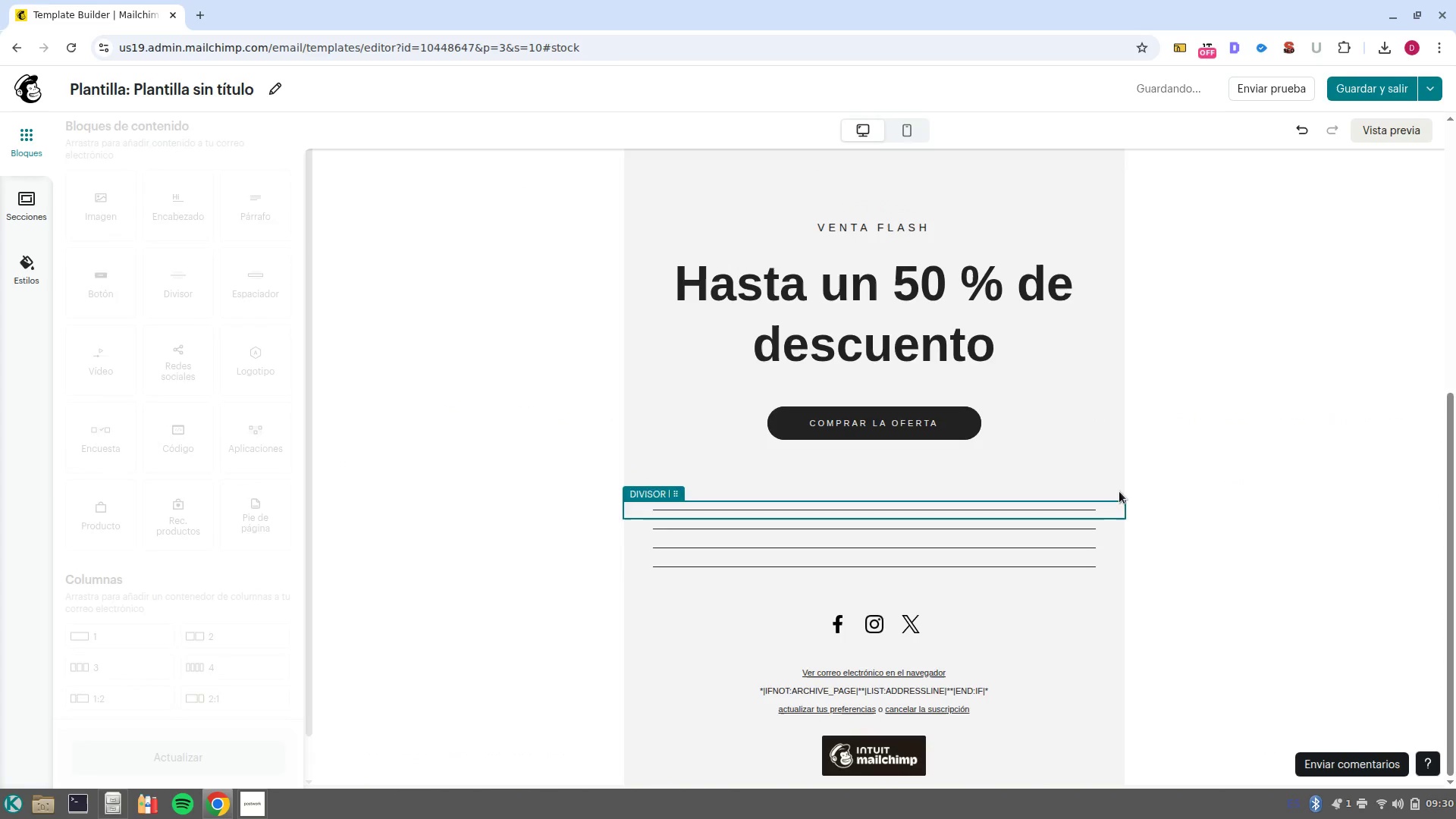 
left_click([1117, 507])
 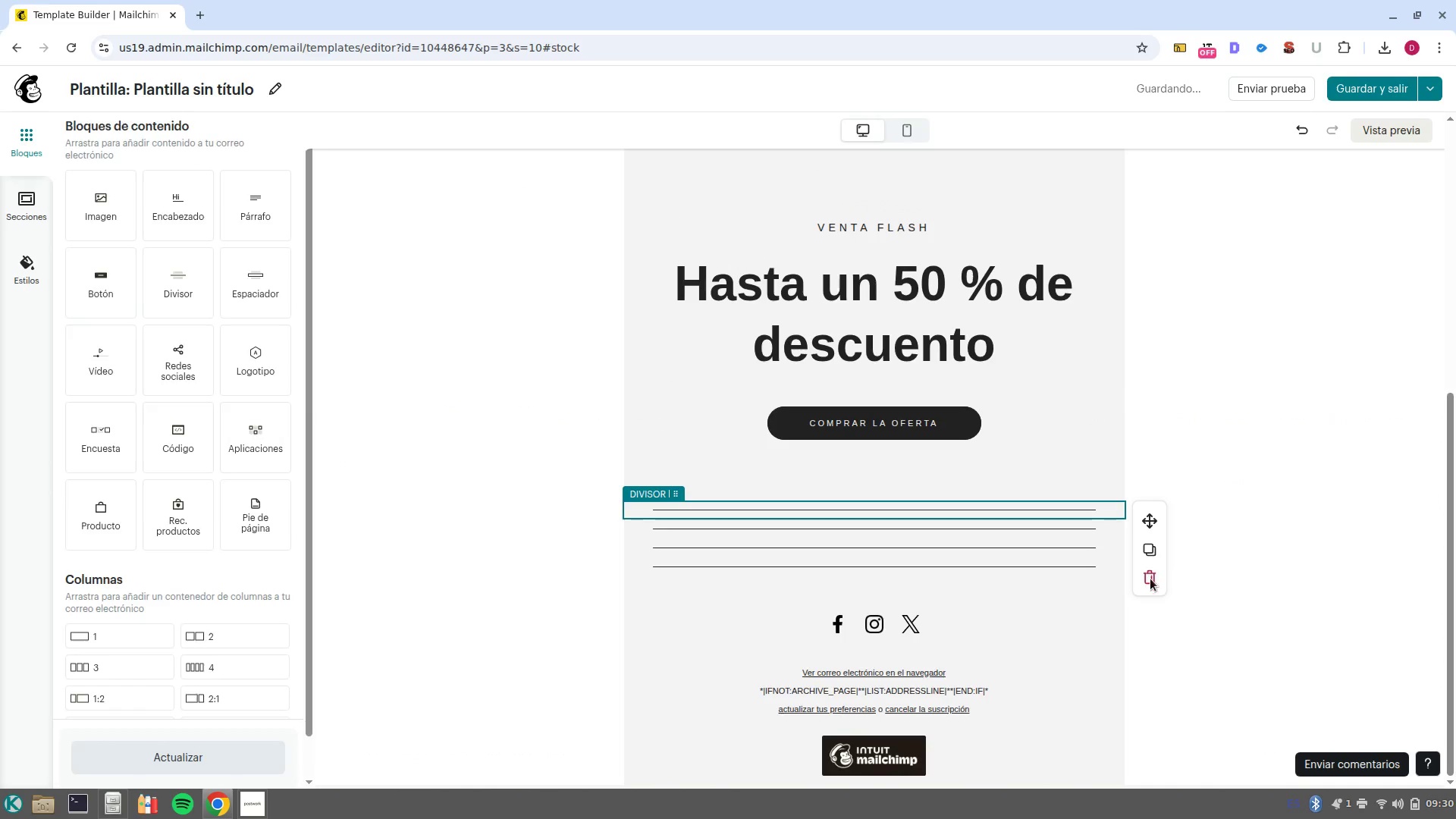 
left_click([1150, 582])
 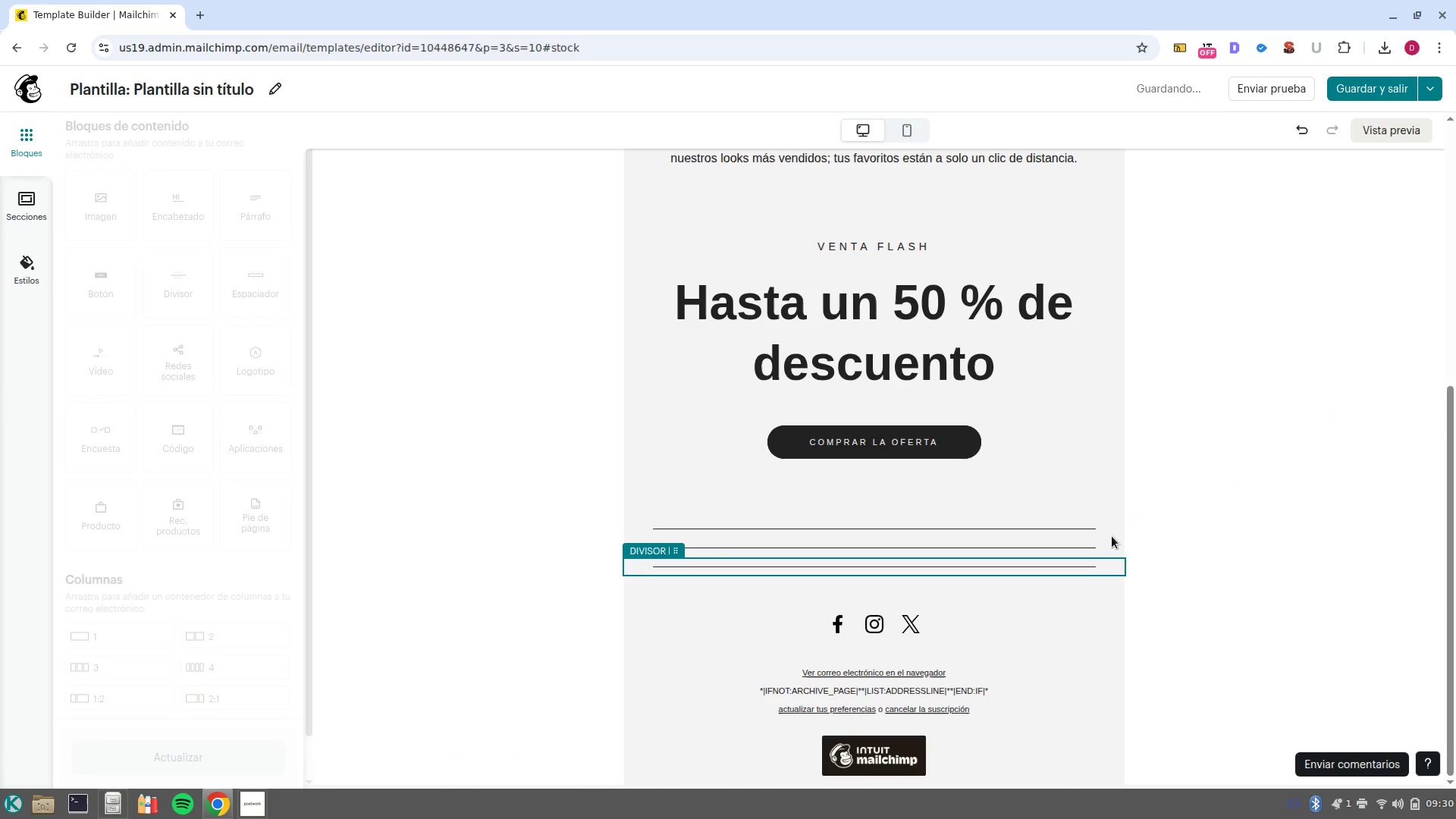 
left_click([1111, 533])
 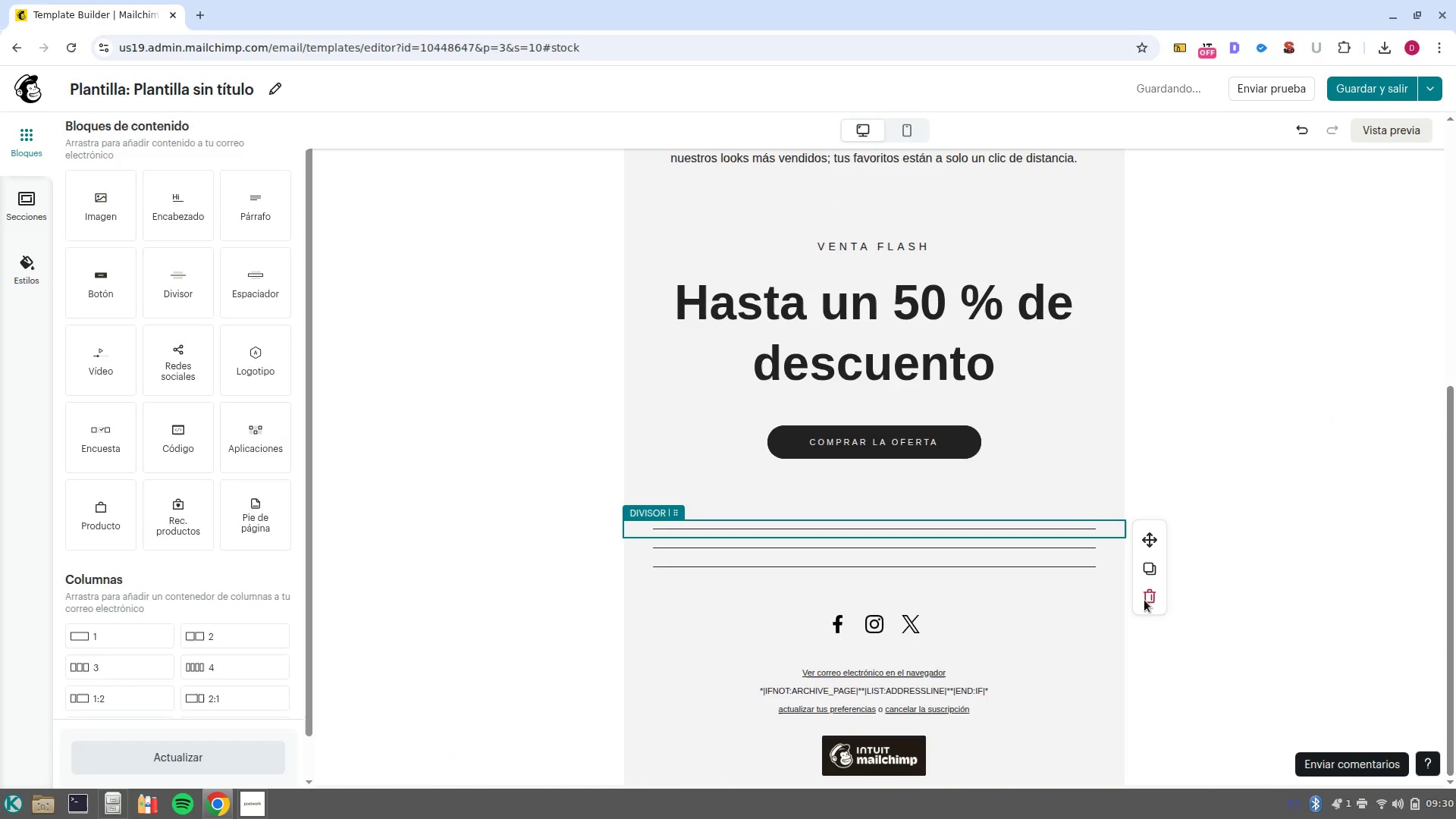 
left_click([1145, 601])
 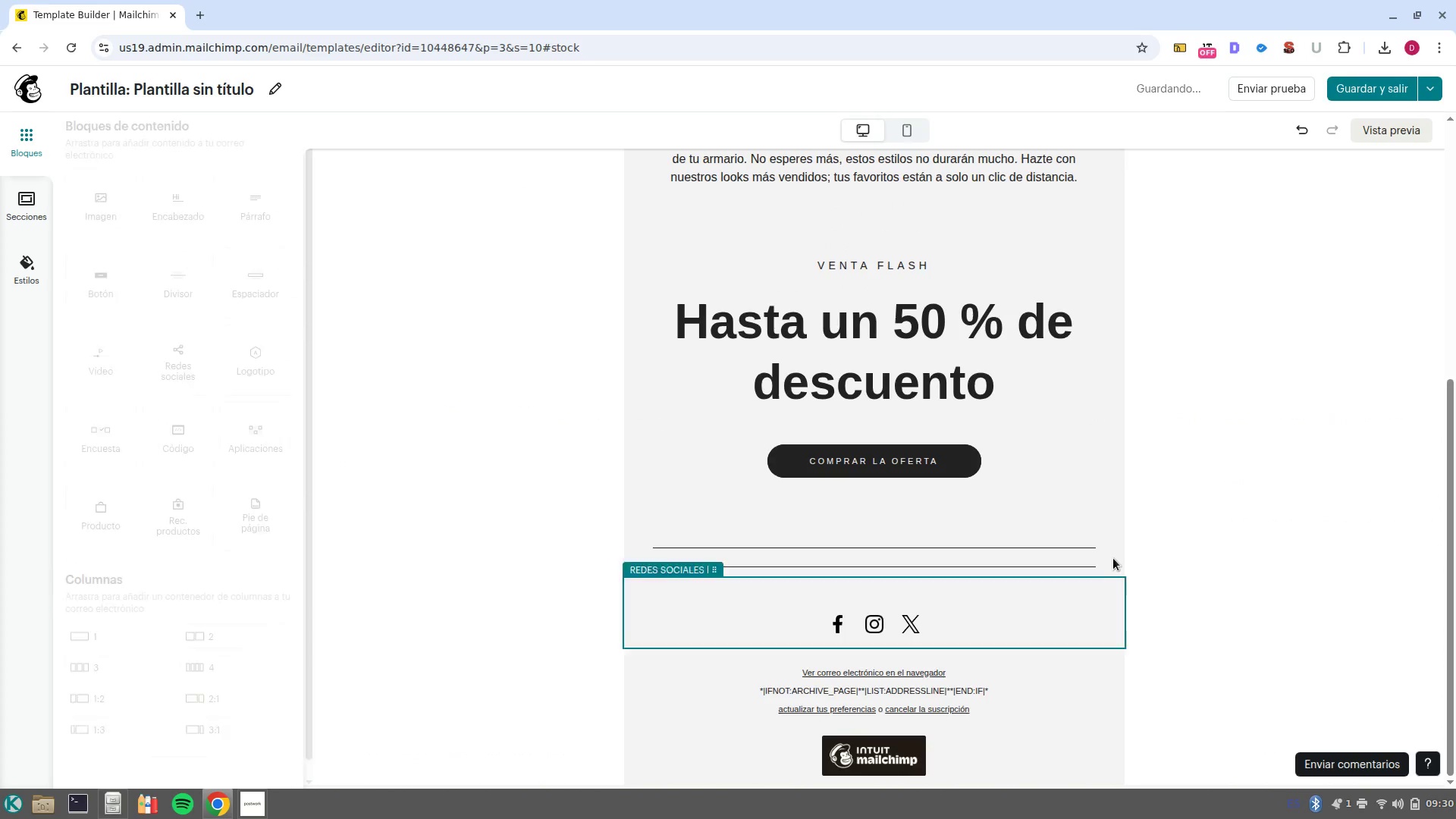 
left_click([1112, 554])
 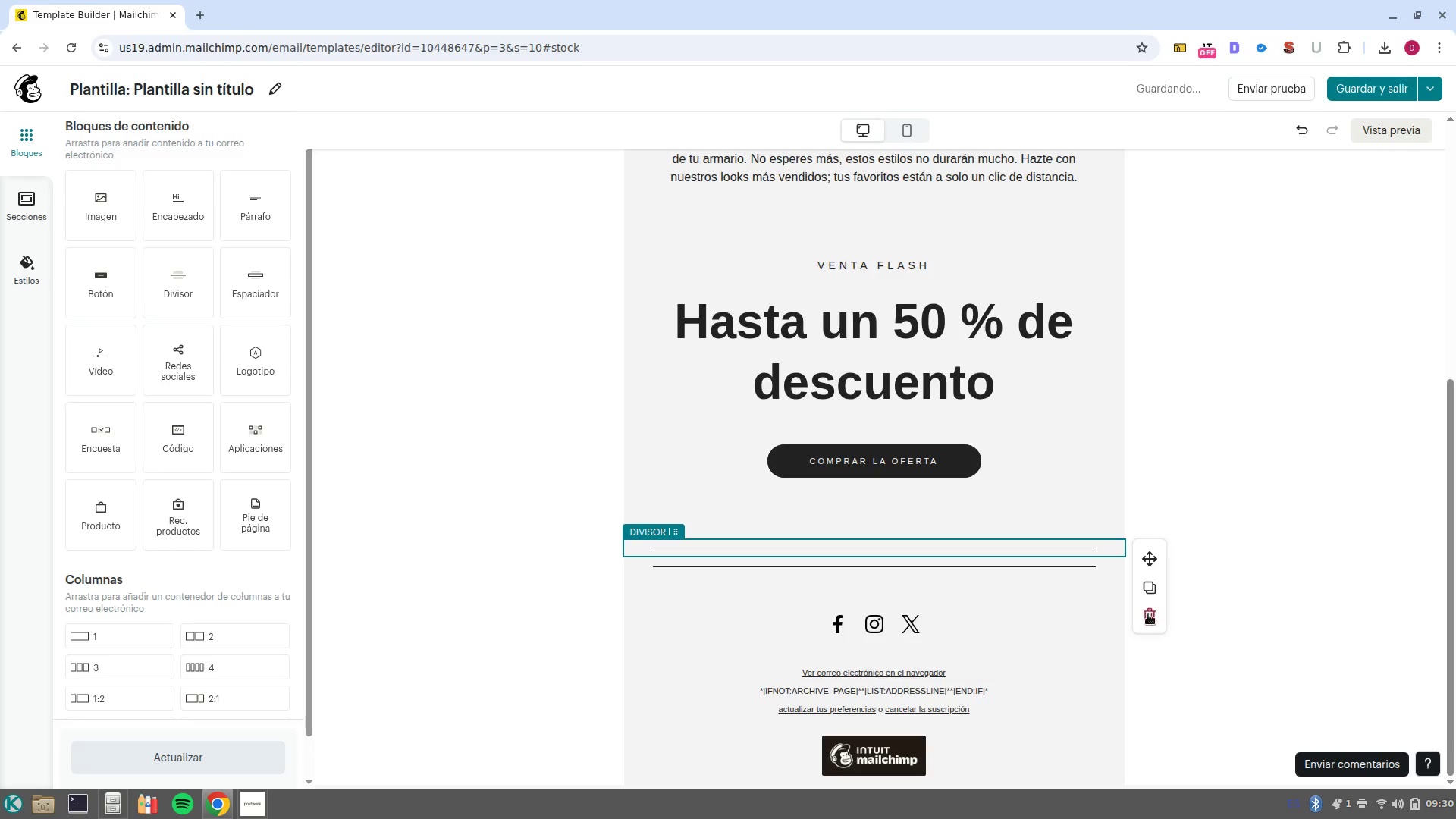 
left_click([1148, 614])
 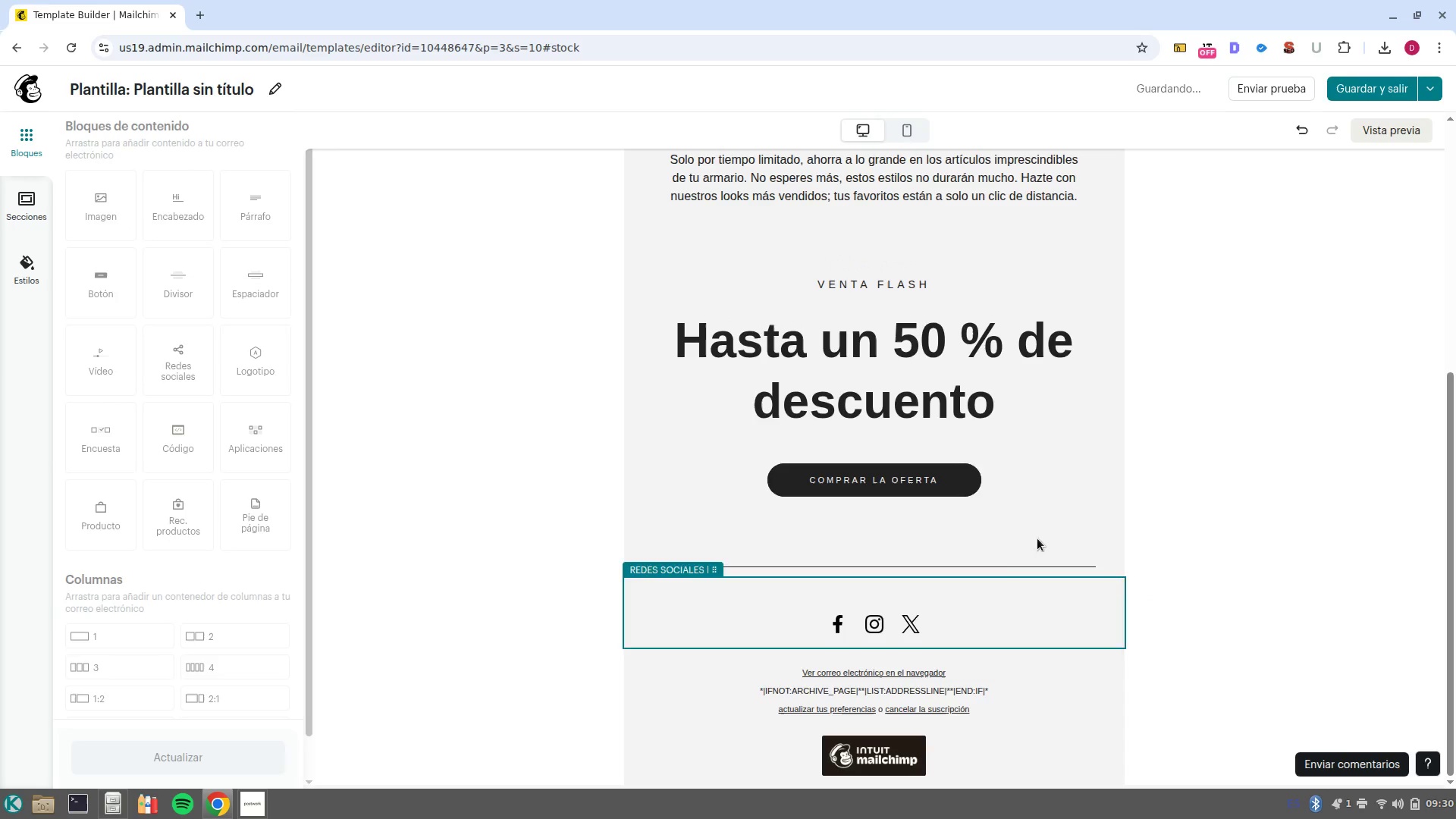 
scroll: coordinate [1028, 514], scroll_direction: up, amount: 7.0
 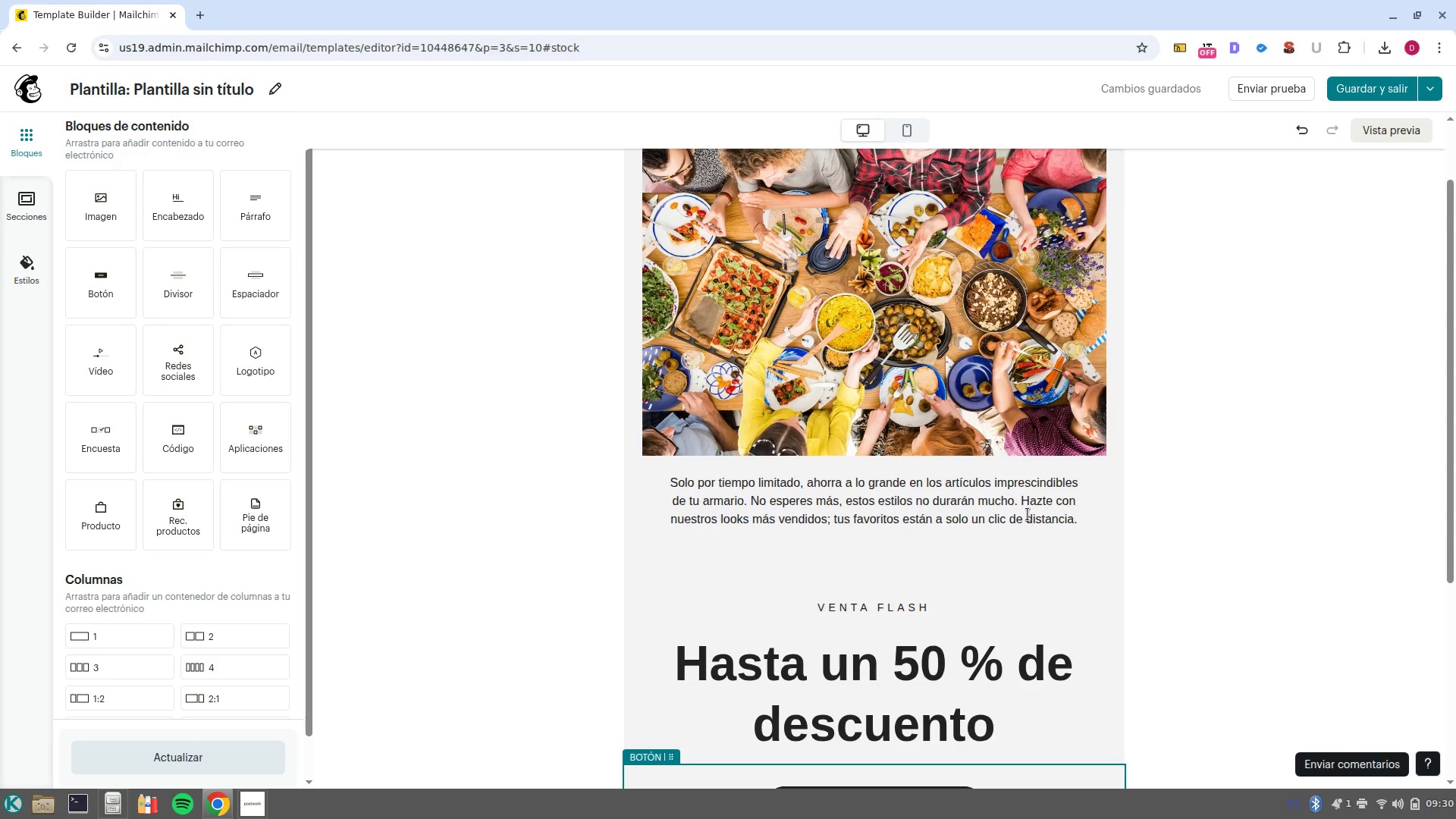 
wait(11.73)
 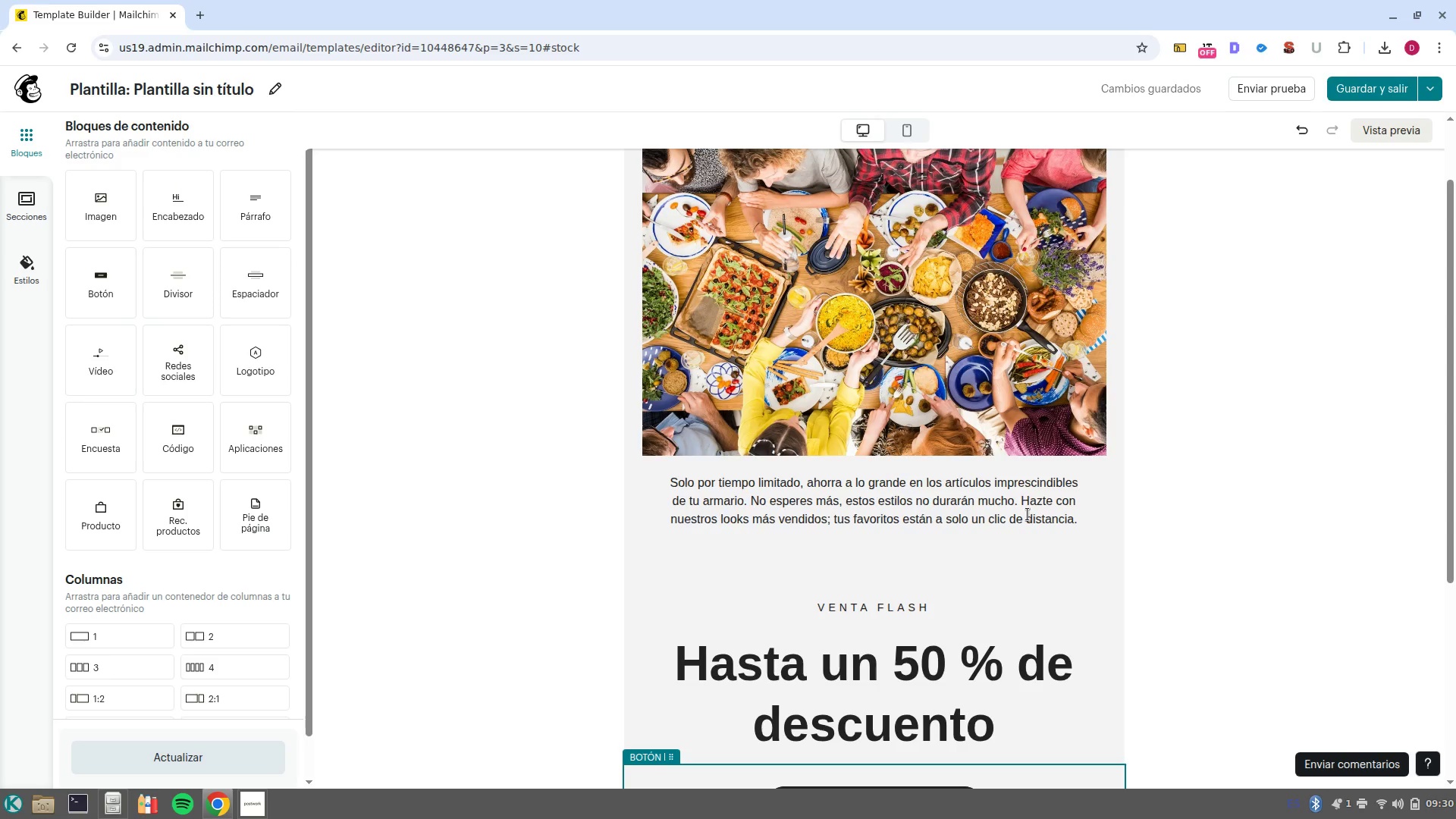 
scroll: coordinate [839, 525], scroll_direction: down, amount: 1.0
 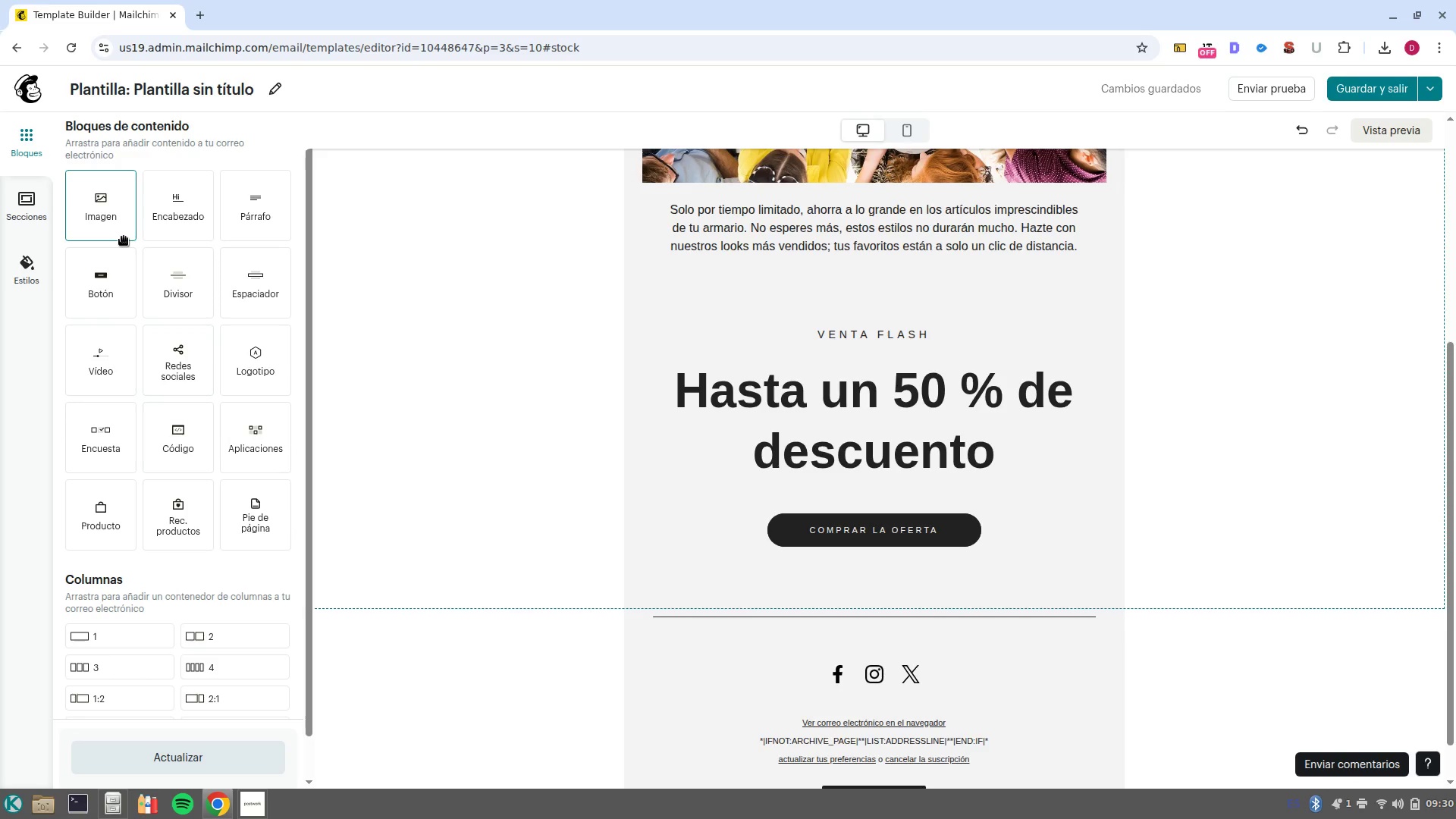 
wait(6.67)
 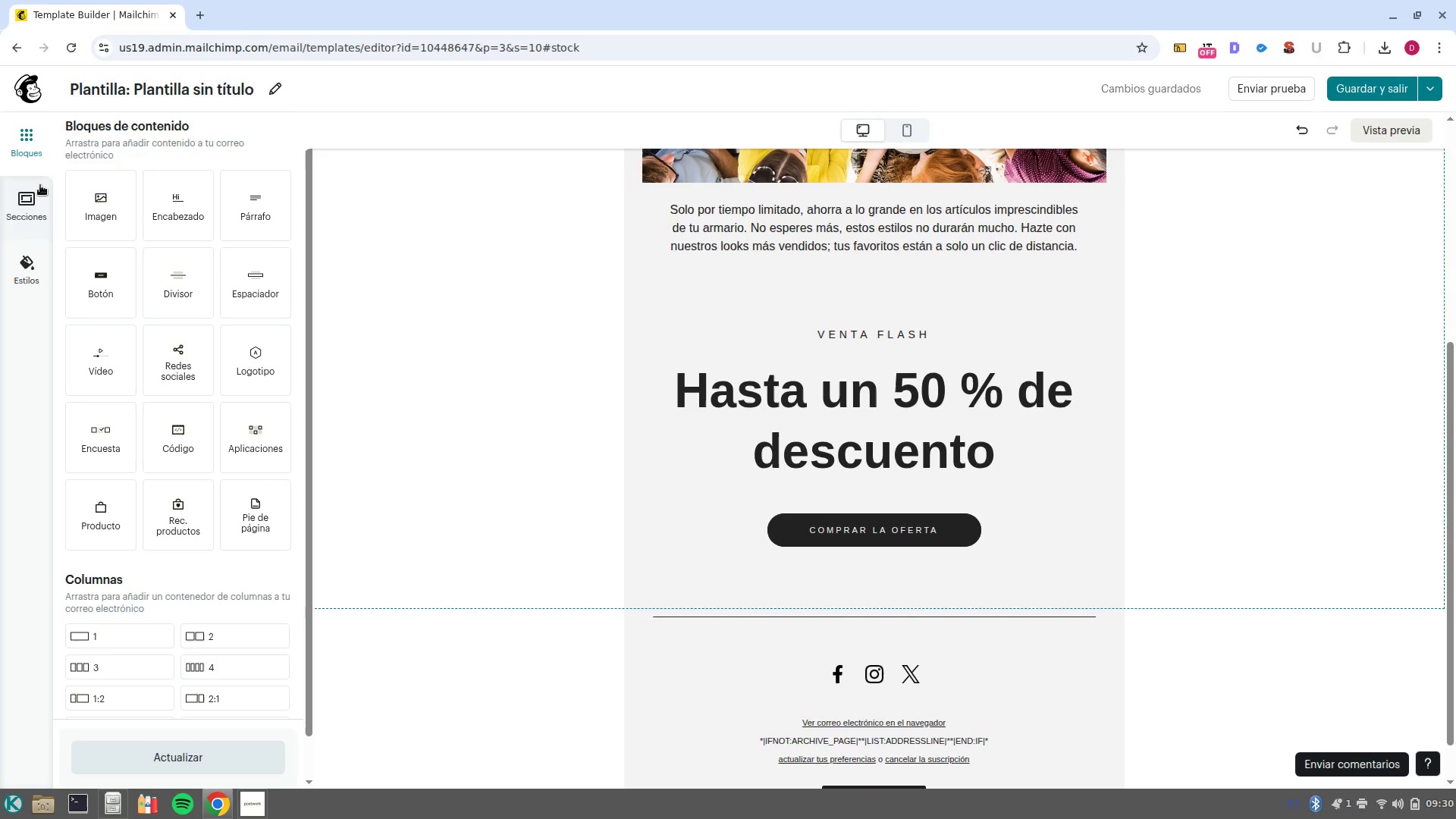 
left_click_drag(start_coordinate=[120, 671], to_coordinate=[928, 356])
 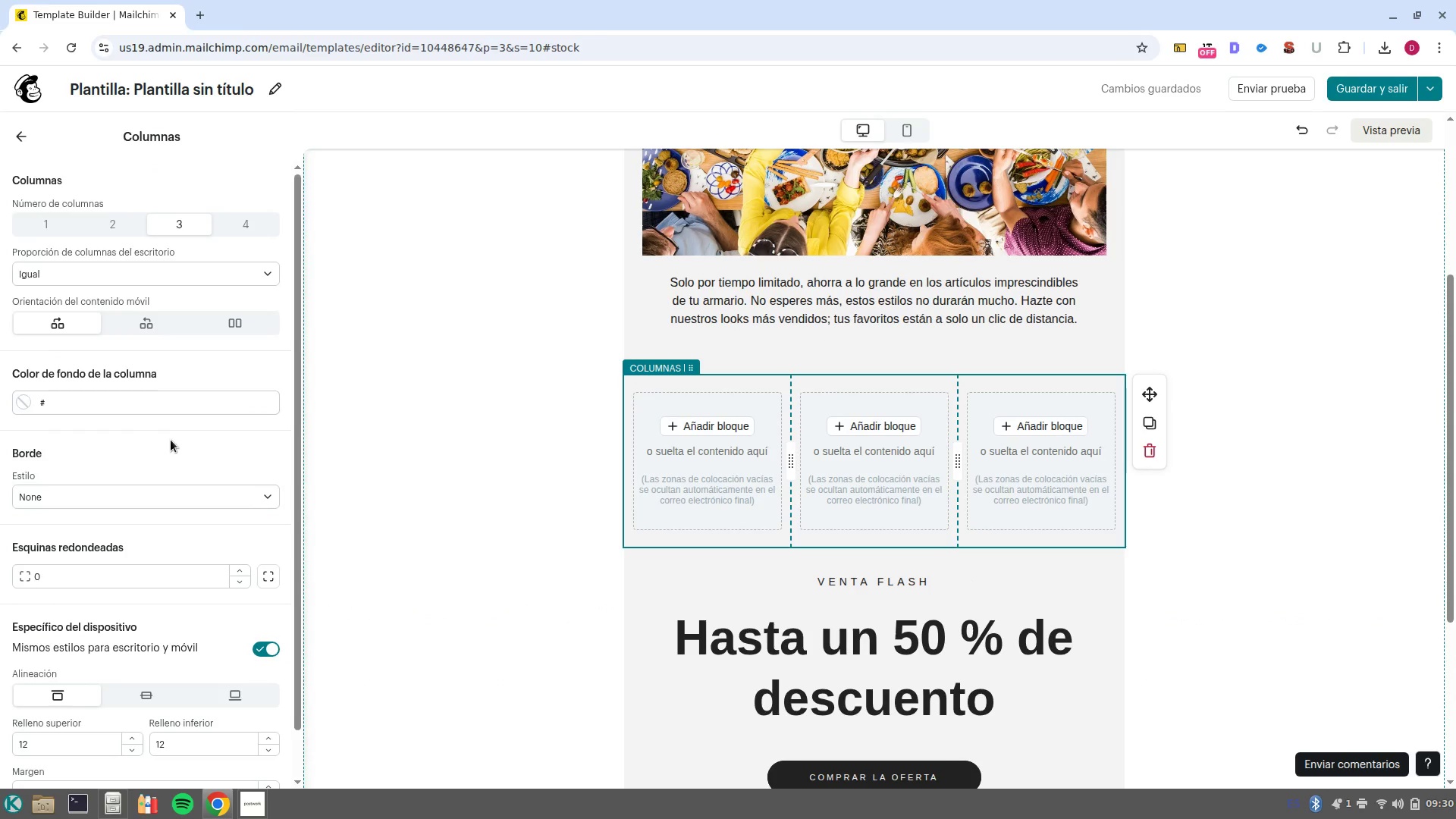 
wait(9.94)
 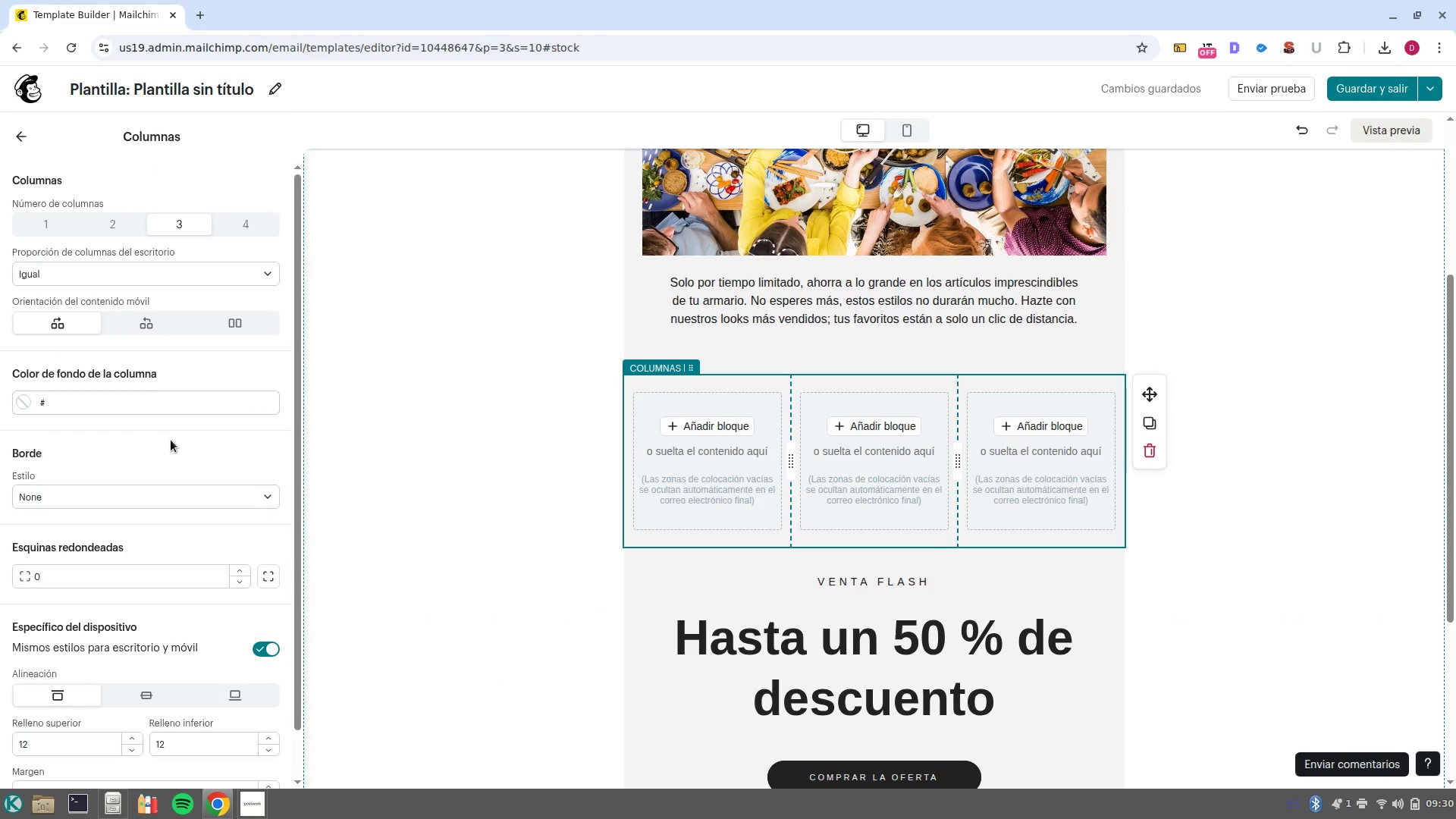 
left_click([959, 661])
 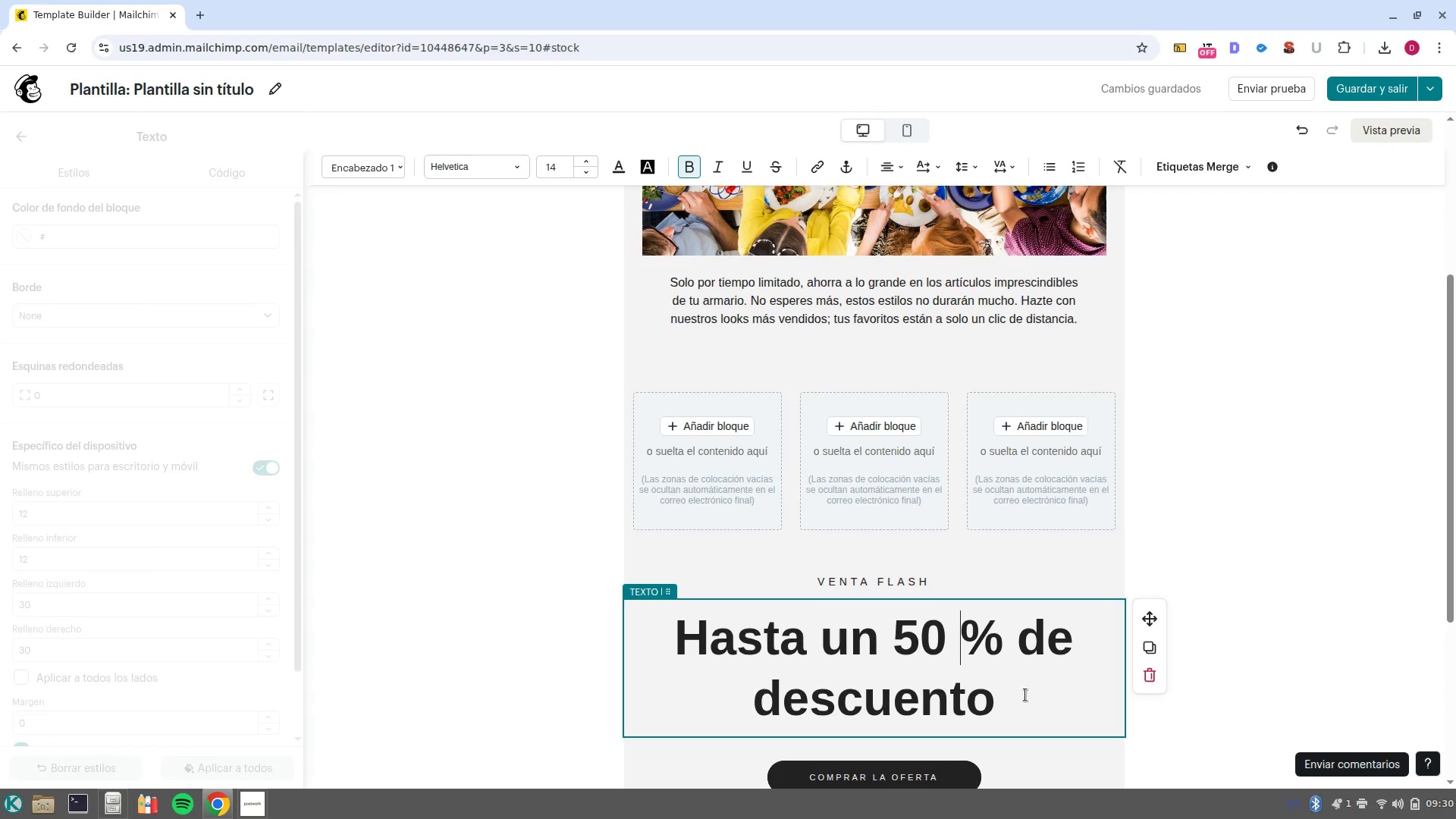 
left_click_drag(start_coordinate=[1021, 698], to_coordinate=[670, 613])
 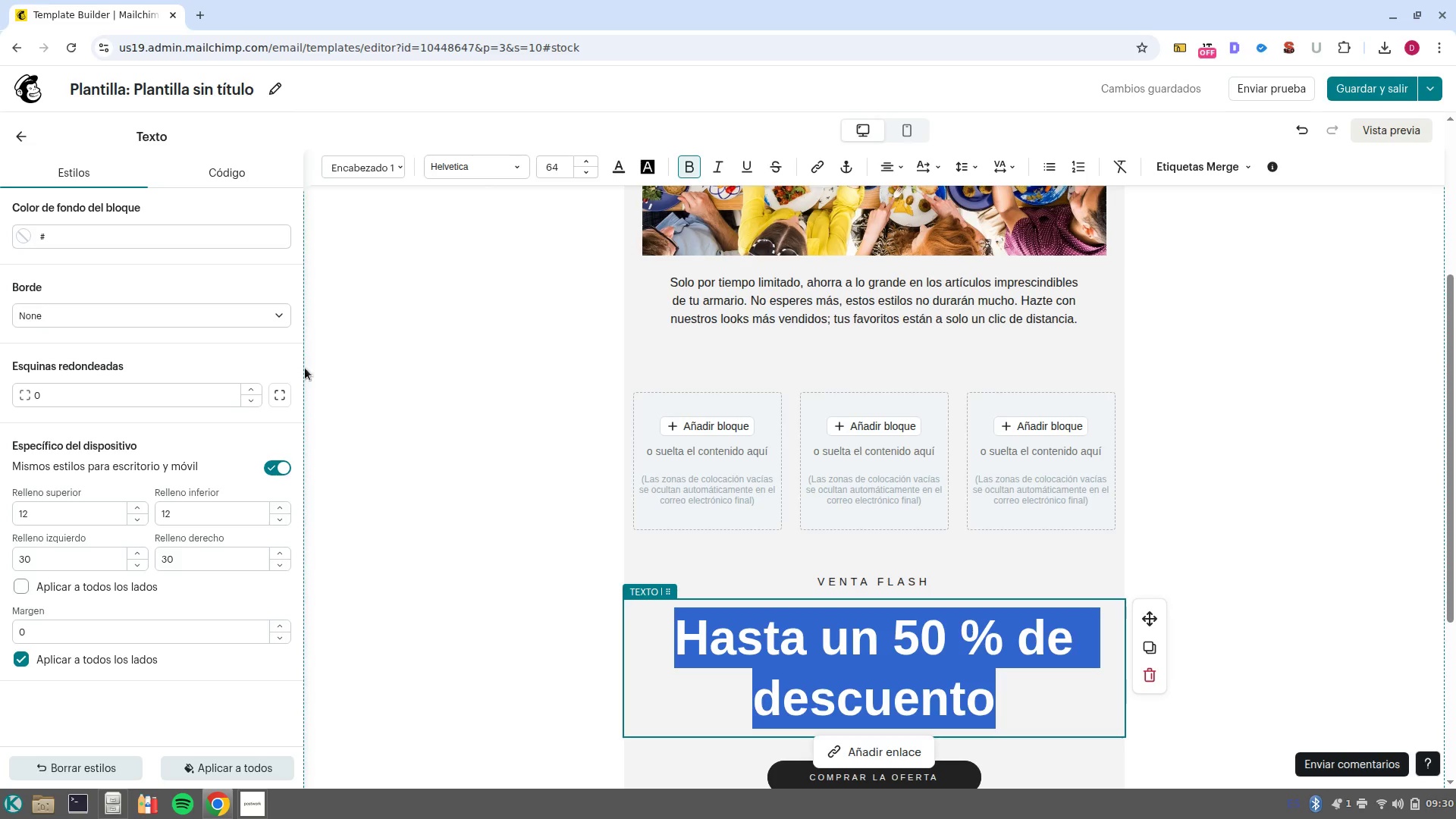 
left_click([391, 165])
 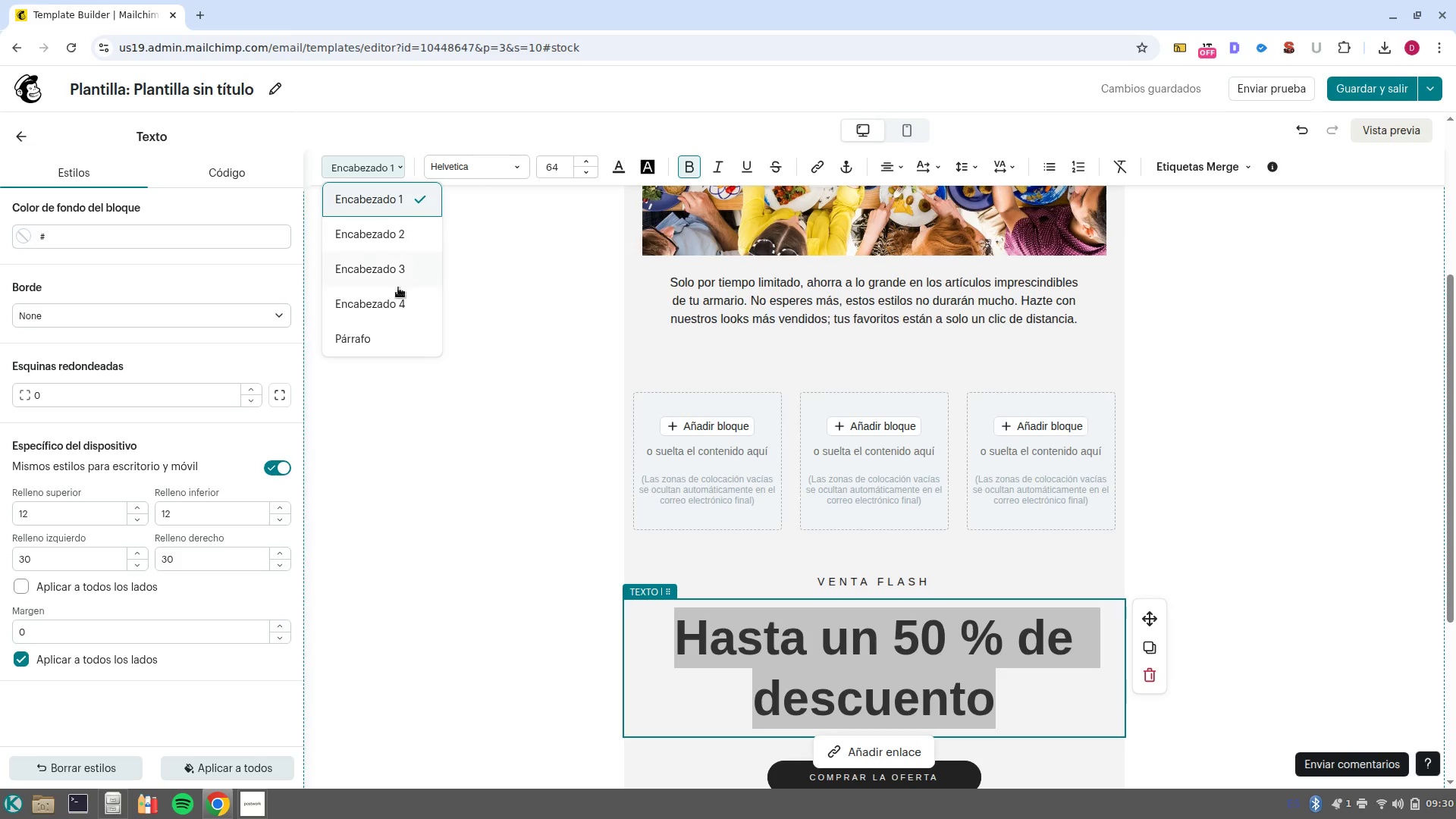 
left_click([398, 333])
 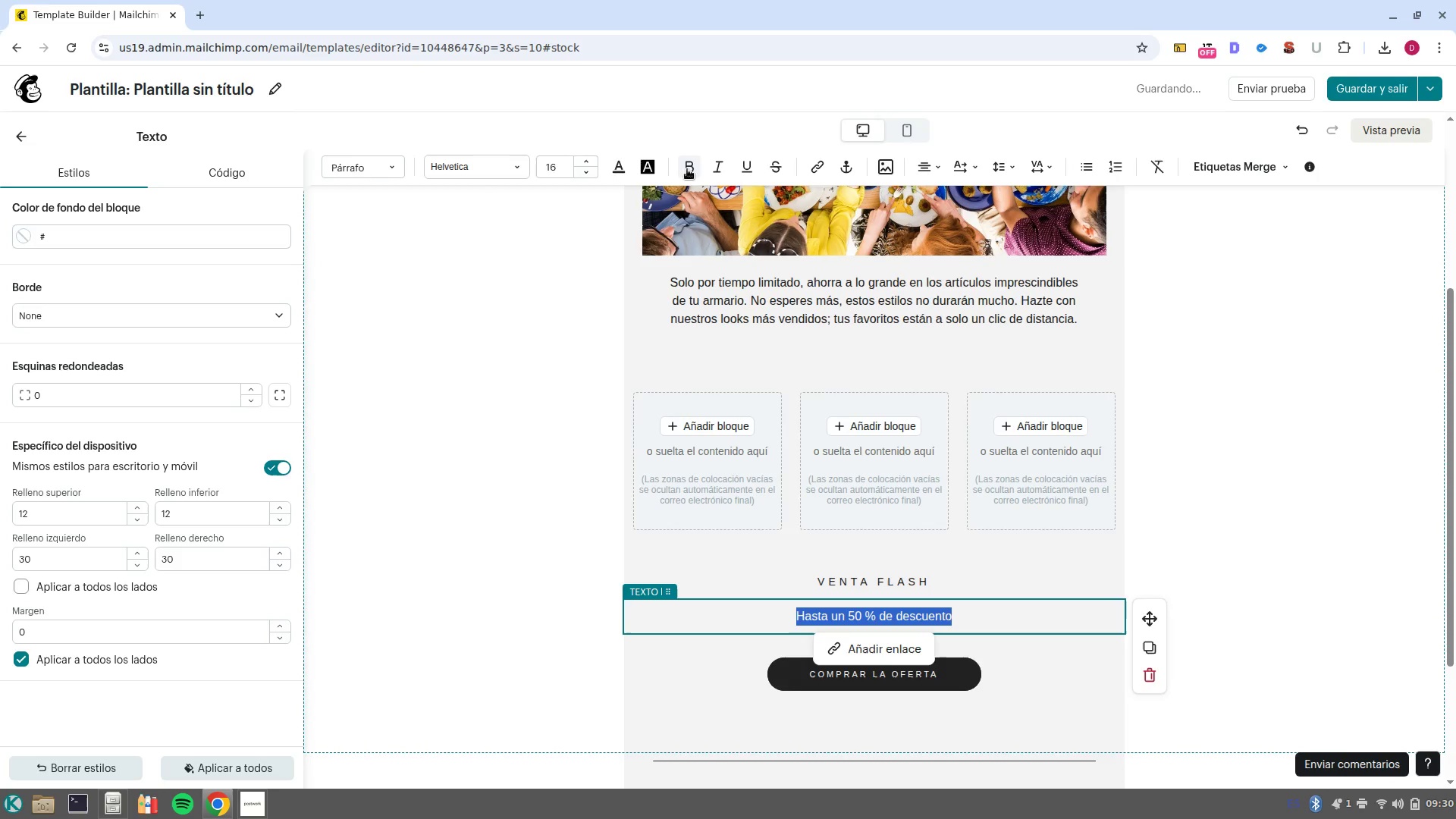 
left_click([717, 177])
 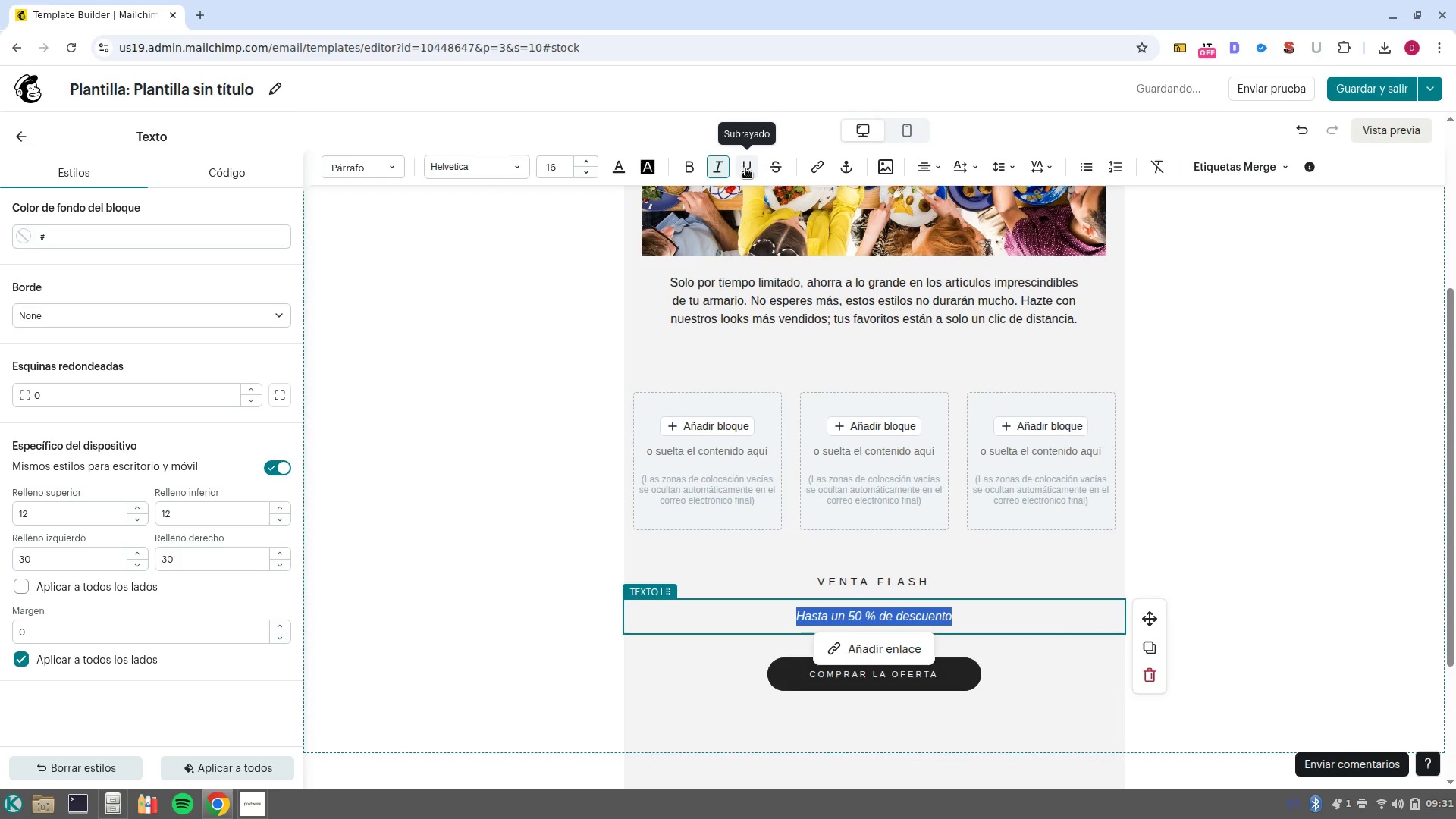 
left_click([749, 170])
 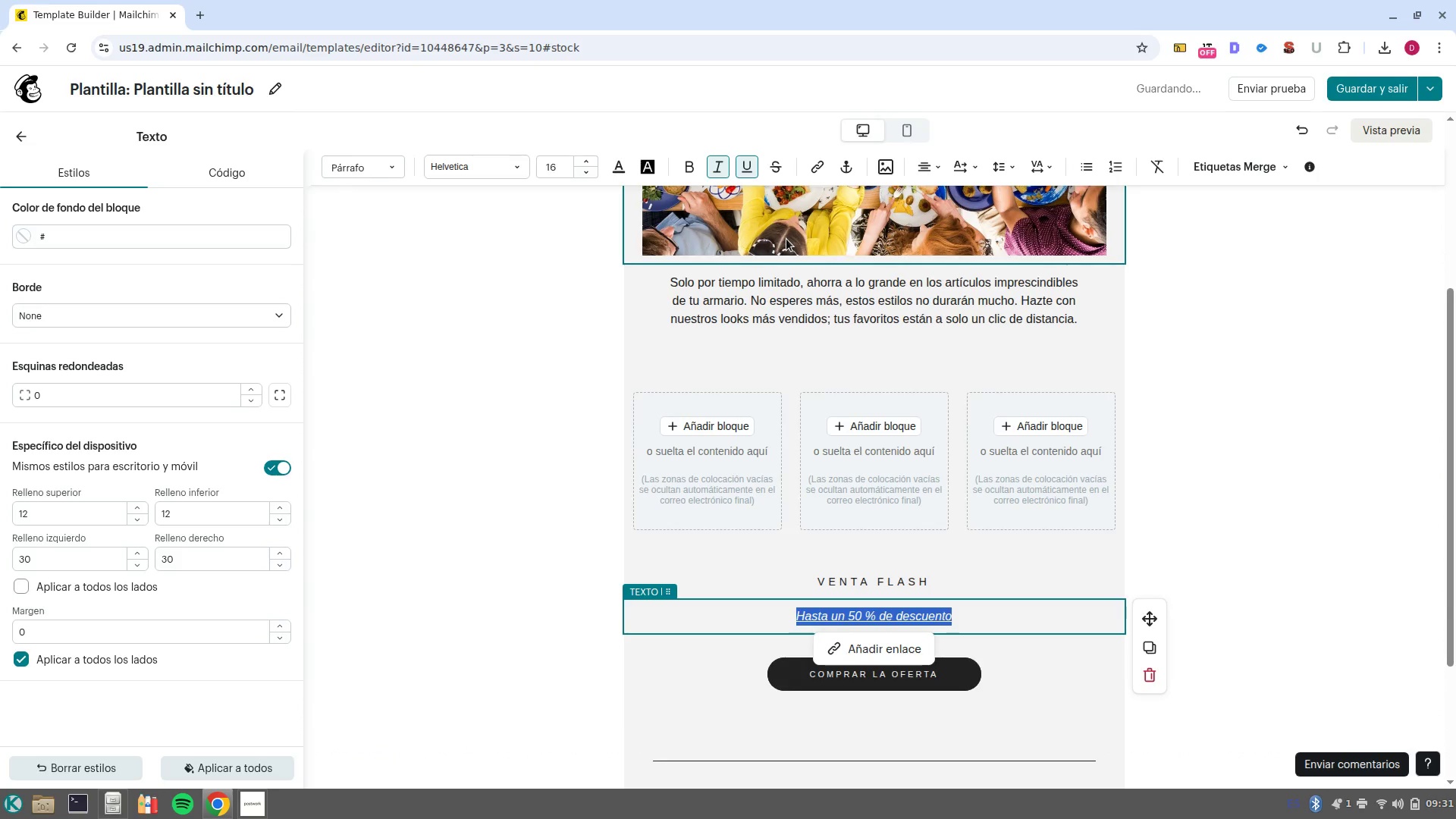 
type(Testomonial blovk)
key(Backspace)
key(Backspace)
type(ck)
 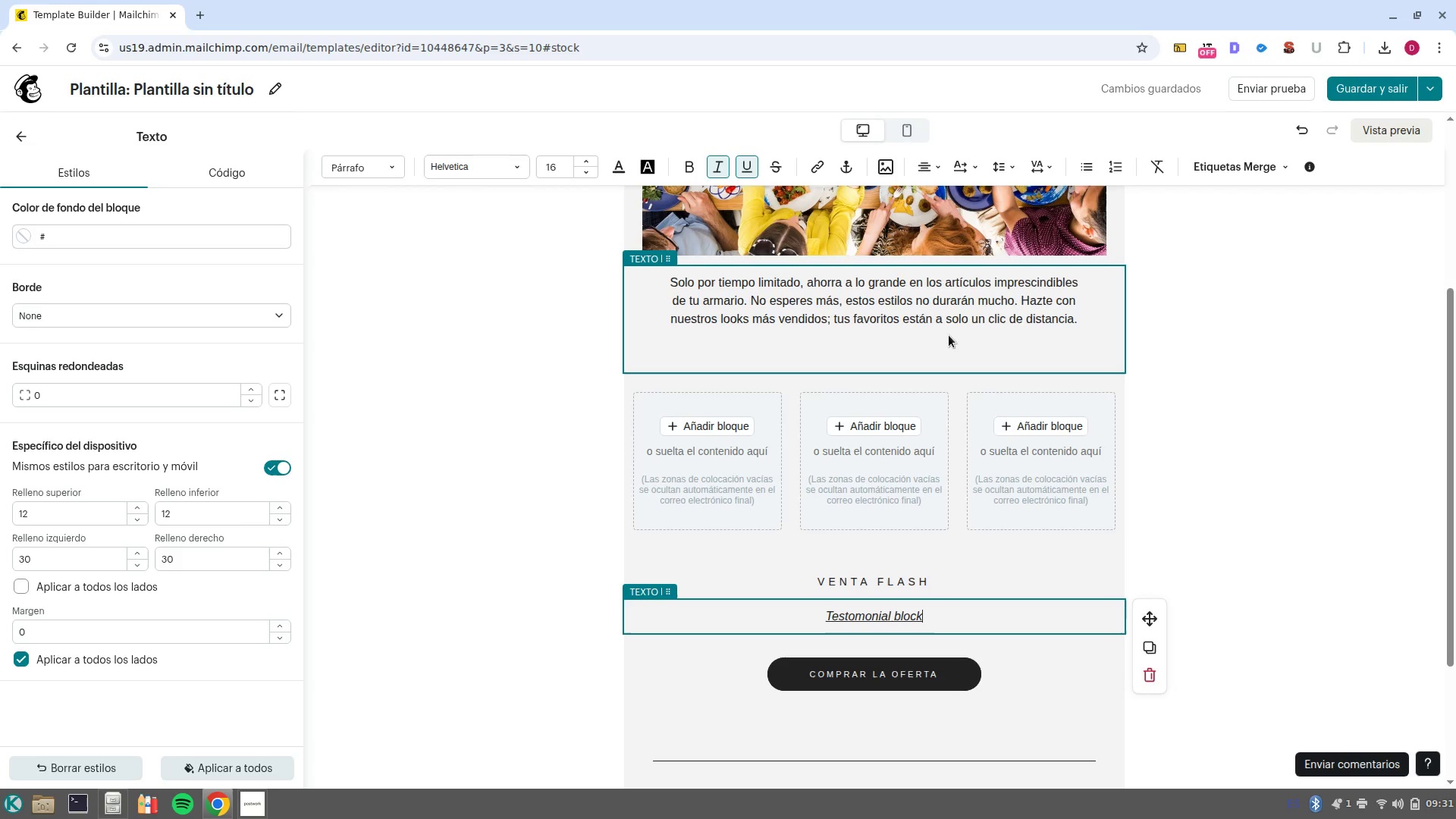 
wait(6.83)
 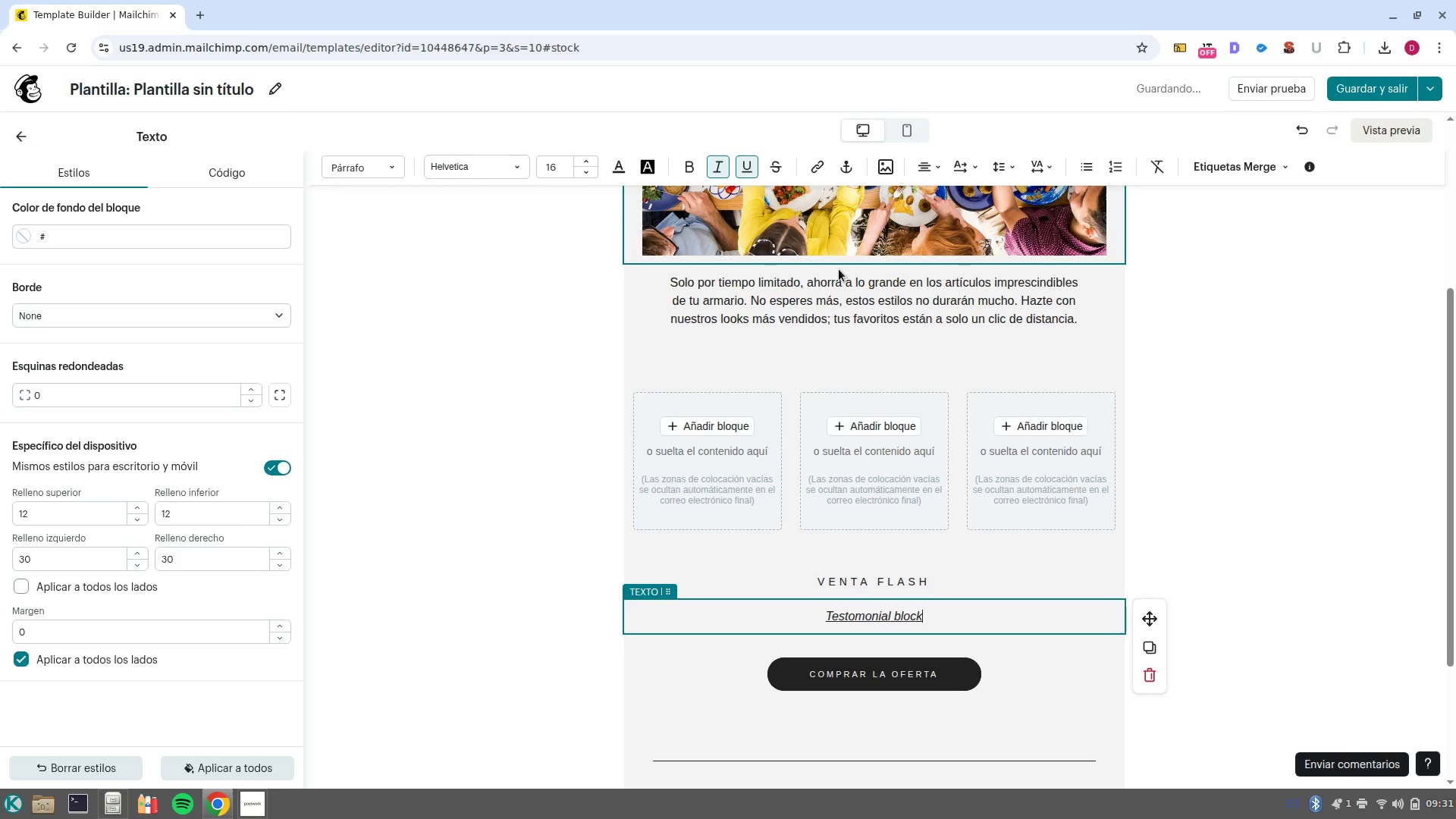 
scroll: coordinate [891, 435], scroll_direction: up, amount: 1.0
 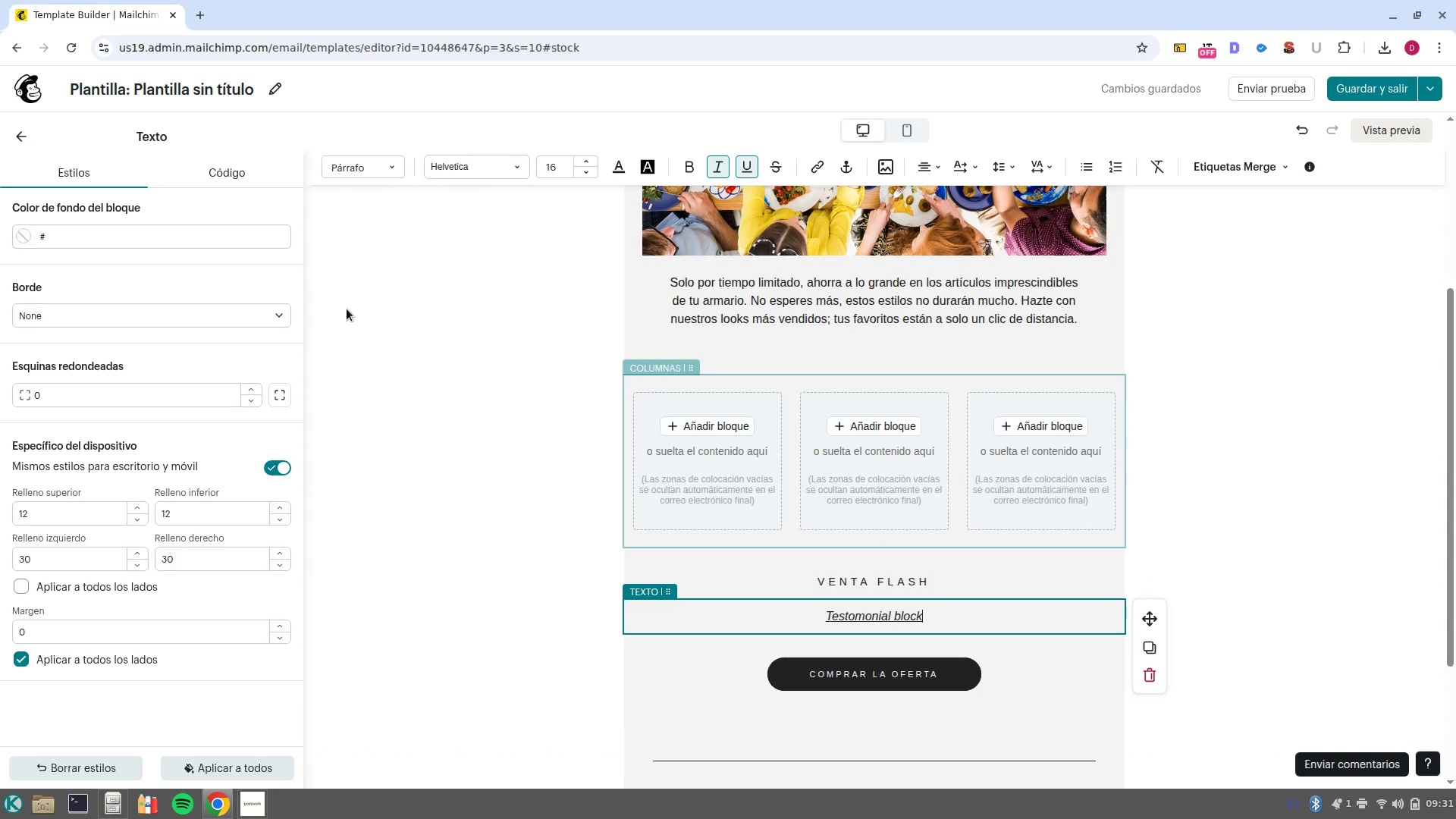 
left_click([13, 152])
 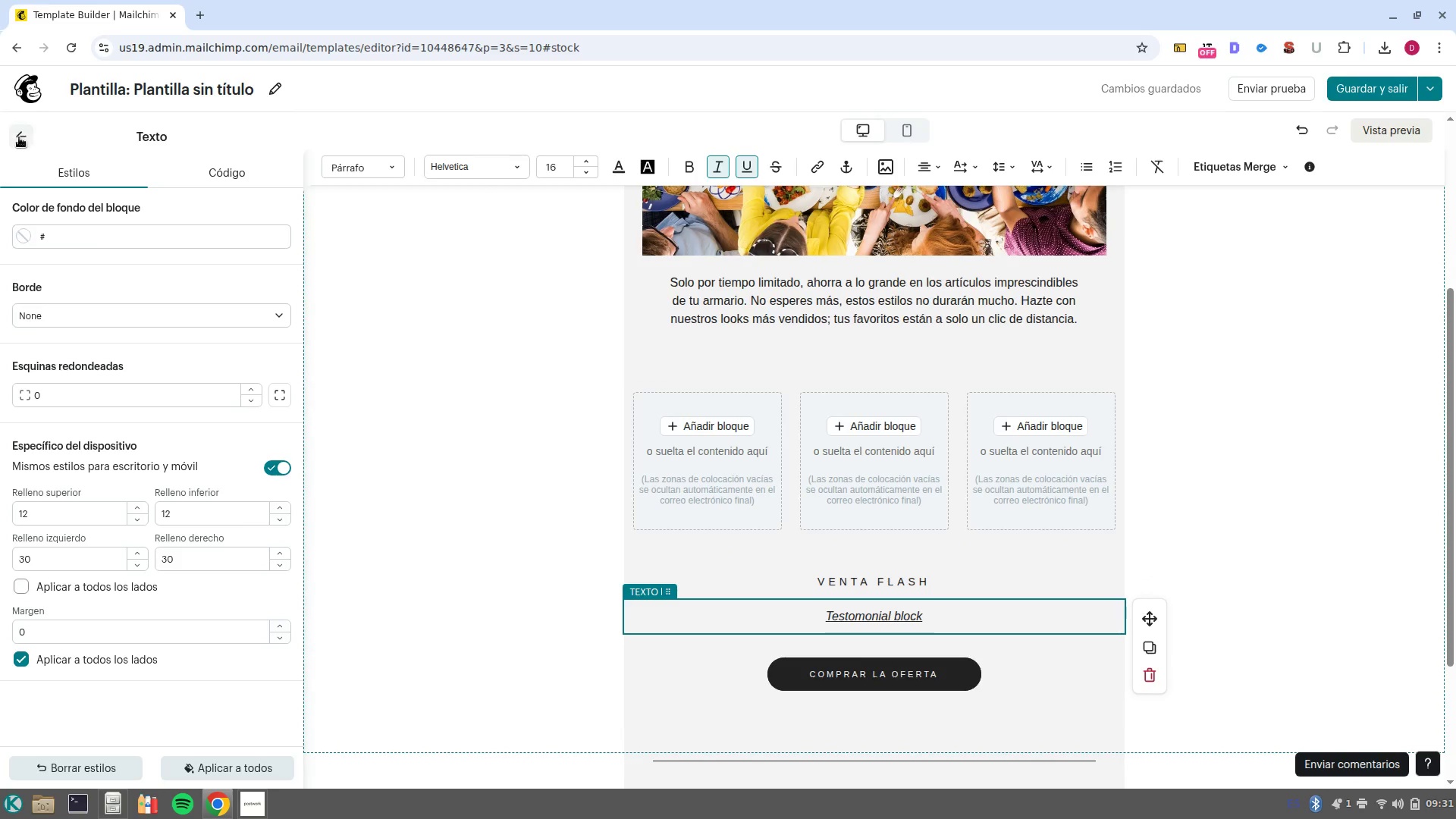 
left_click([19, 137])
 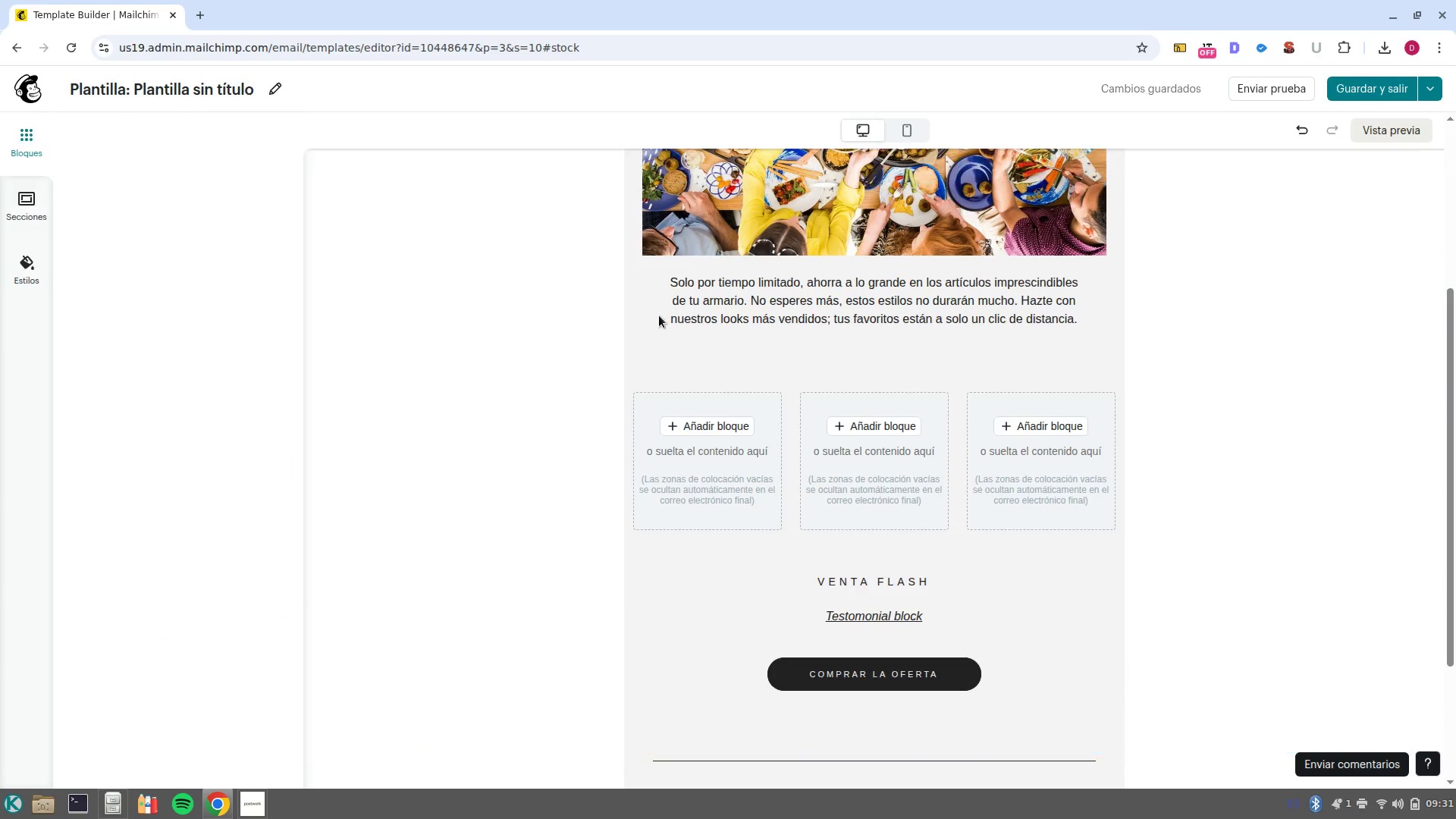 
scroll: coordinate [701, 335], scroll_direction: up, amount: 5.0
 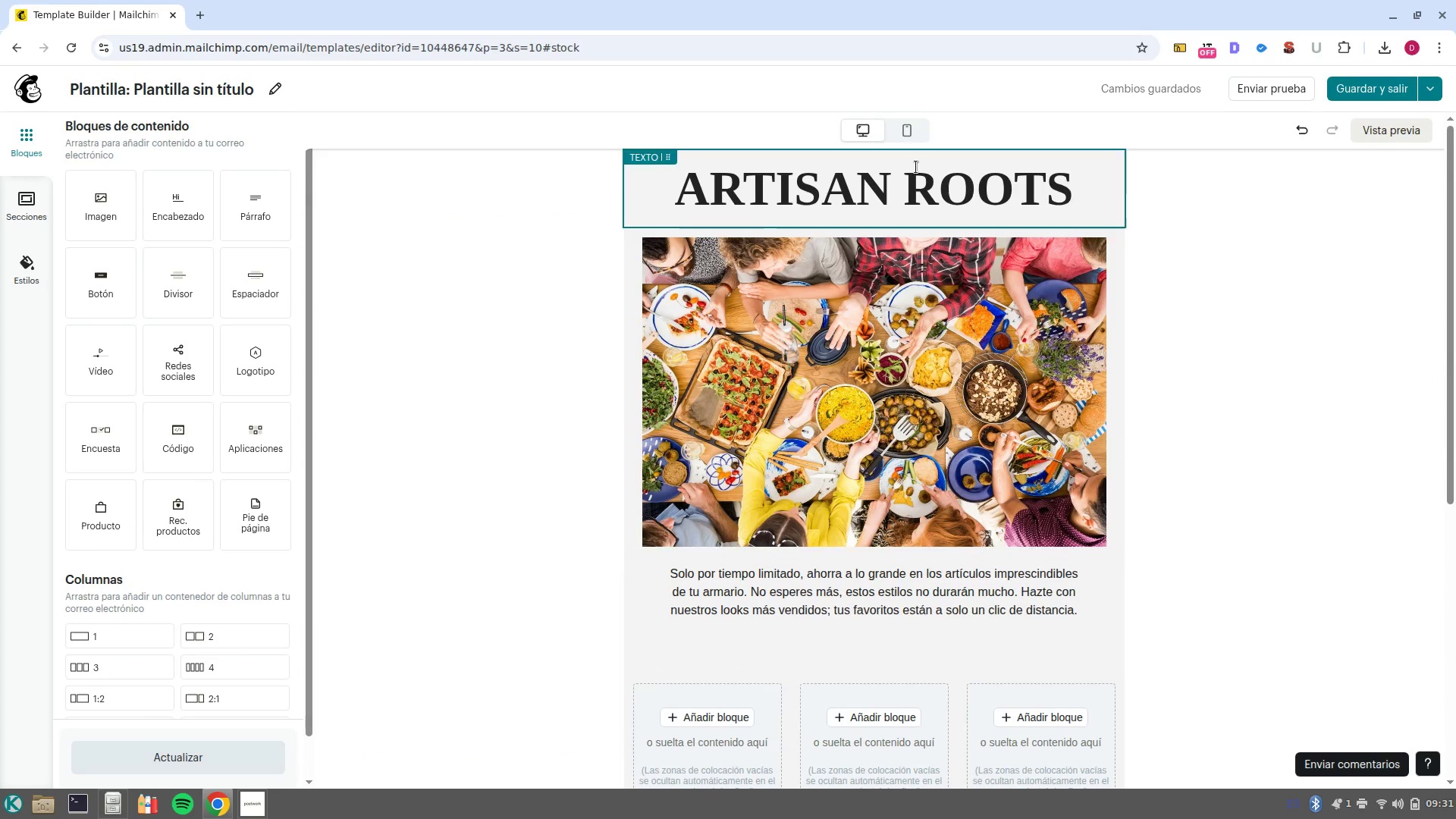 
left_click([916, 167])
 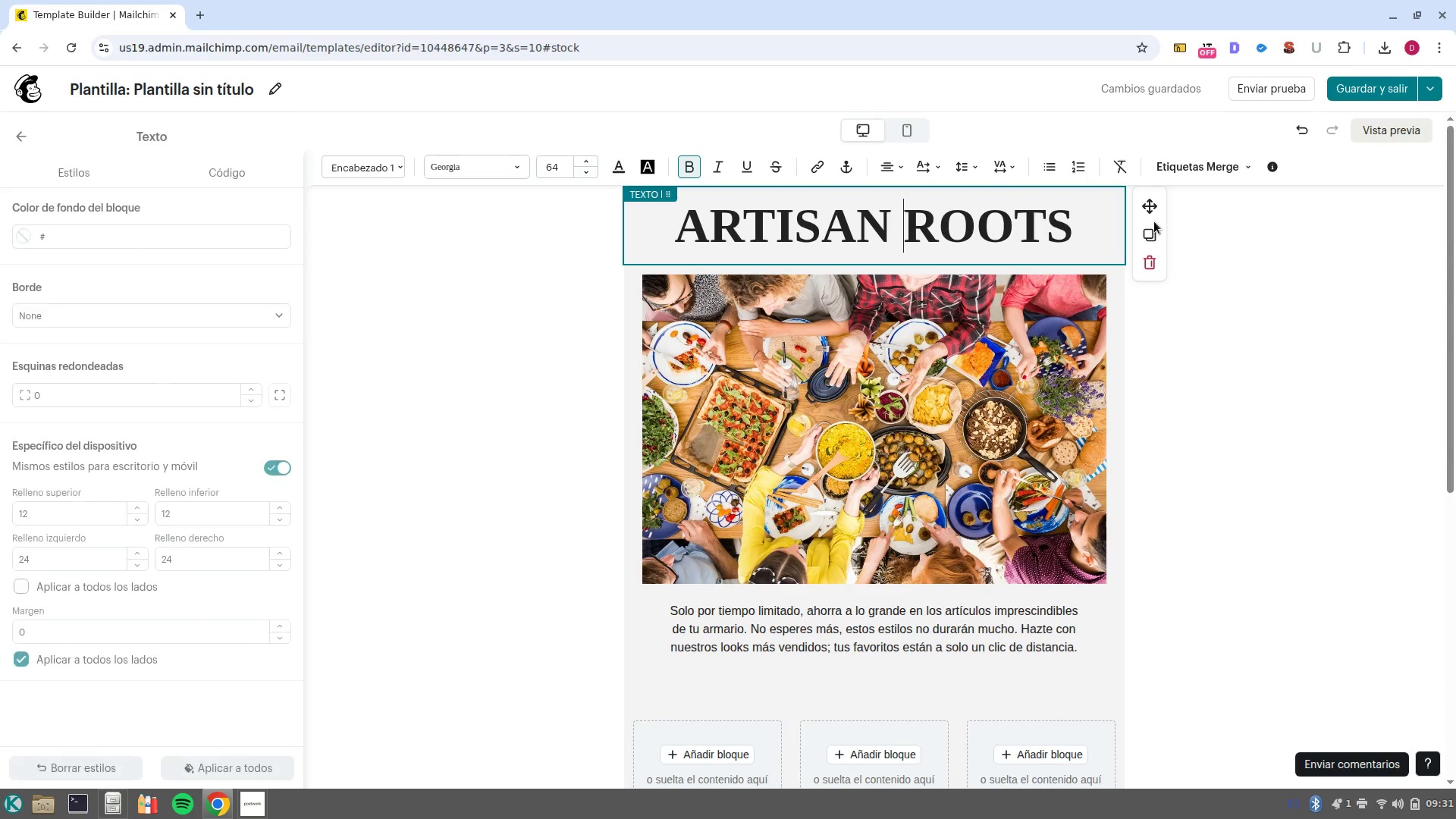 
left_click([1156, 229])
 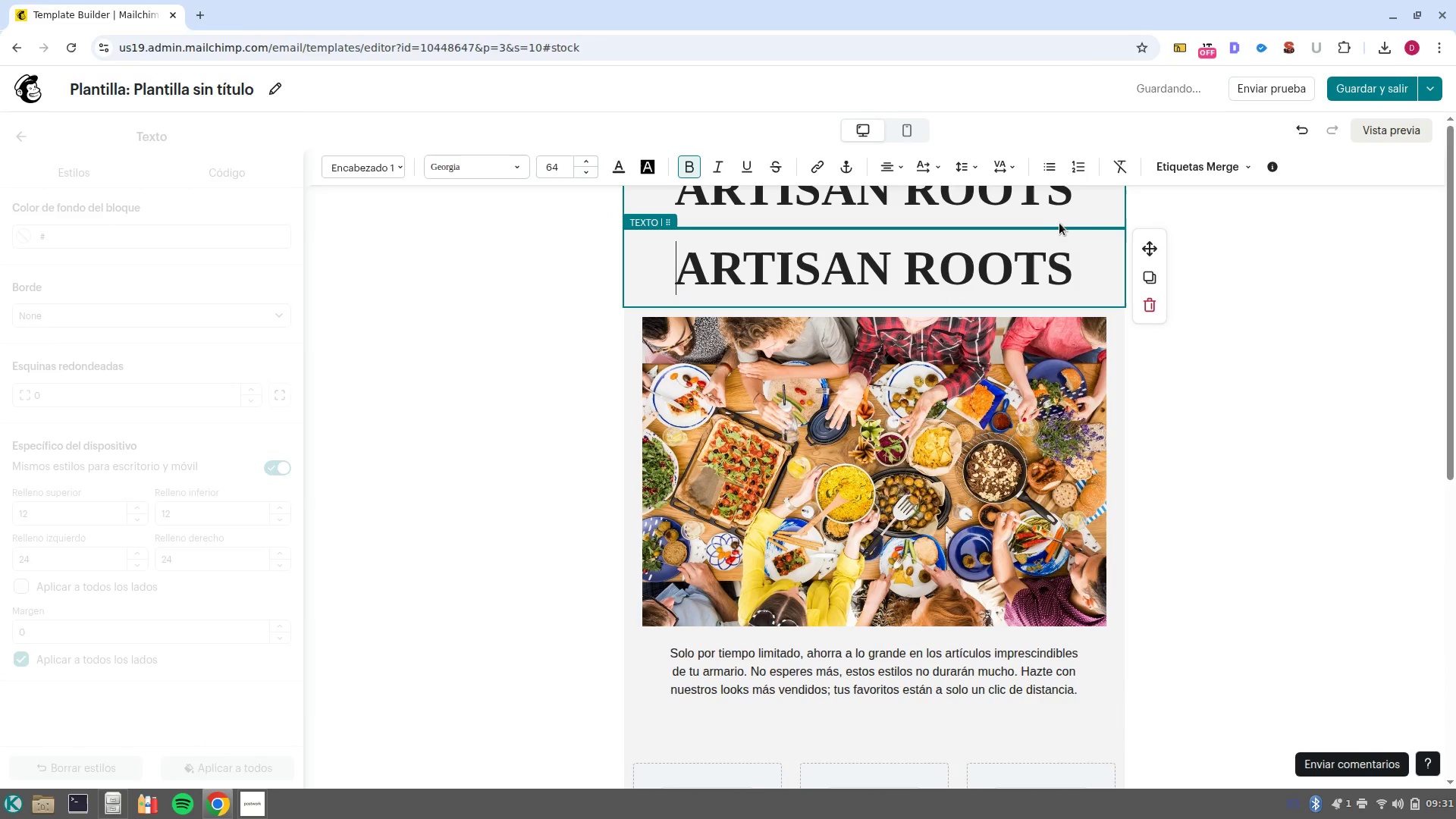 
left_click([1087, 221])
 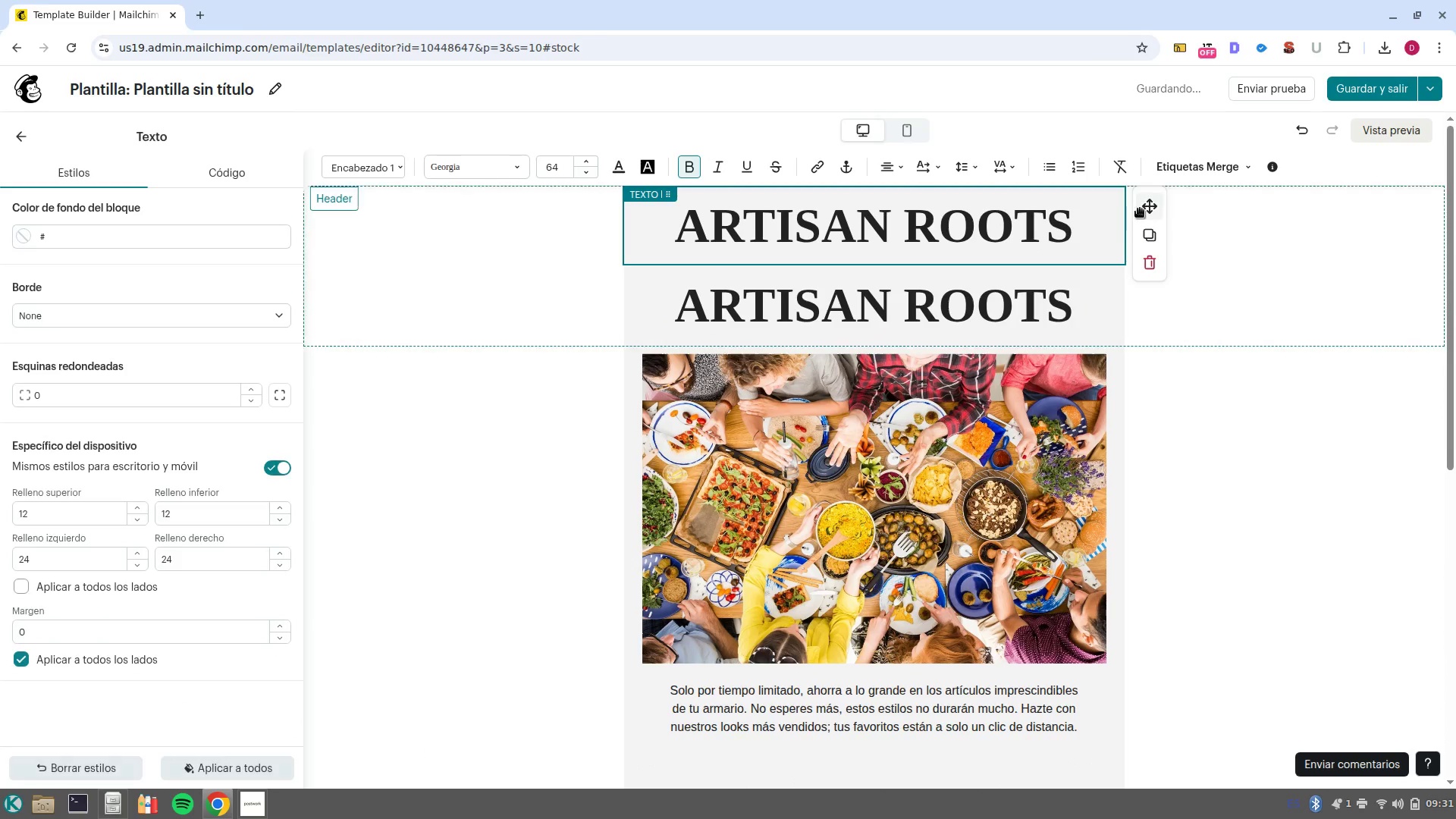 
left_click_drag(start_coordinate=[1145, 206], to_coordinate=[901, 742])
 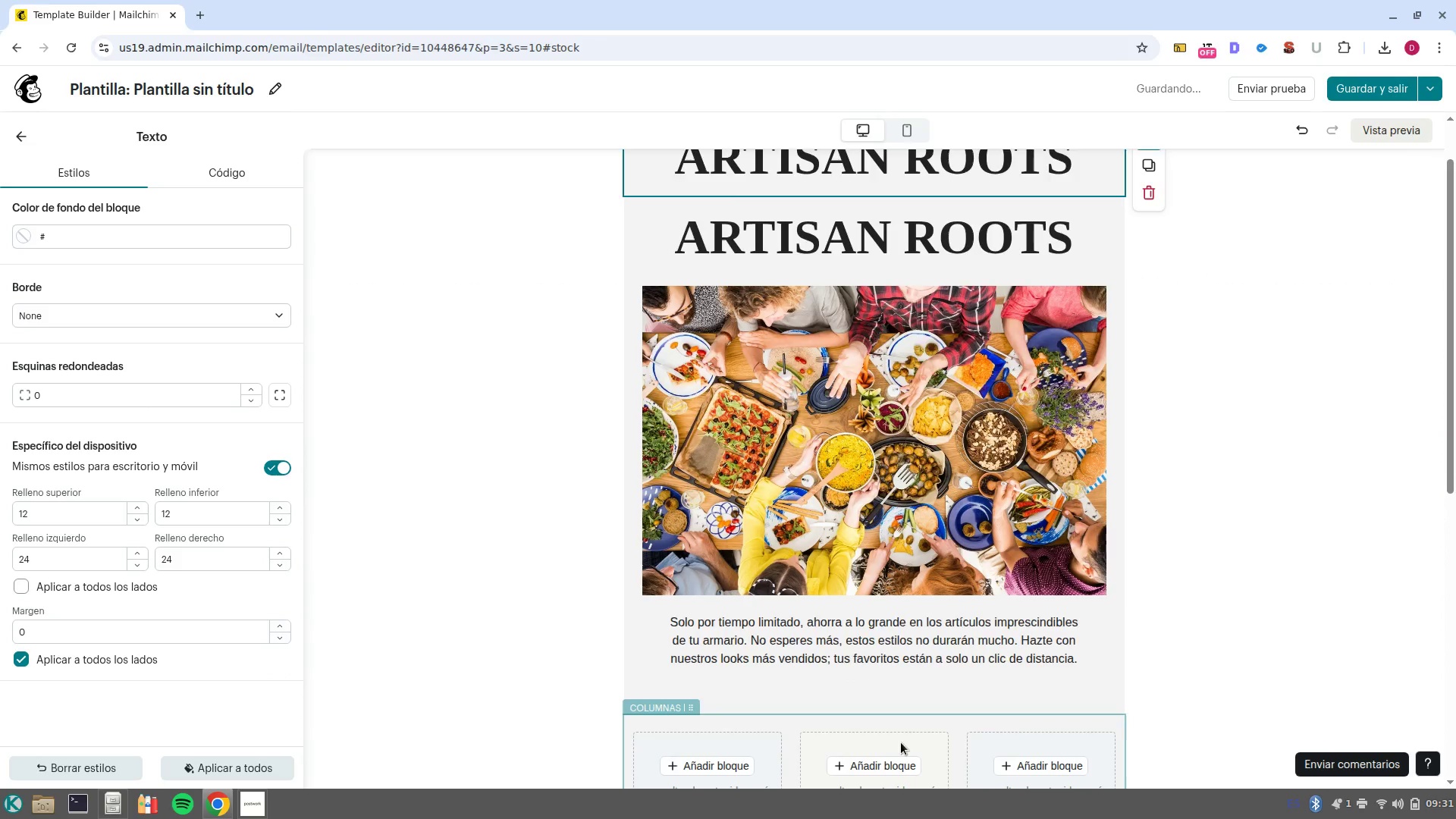 
scroll: coordinate [898, 706], scroll_direction: down, amount: 8.0
 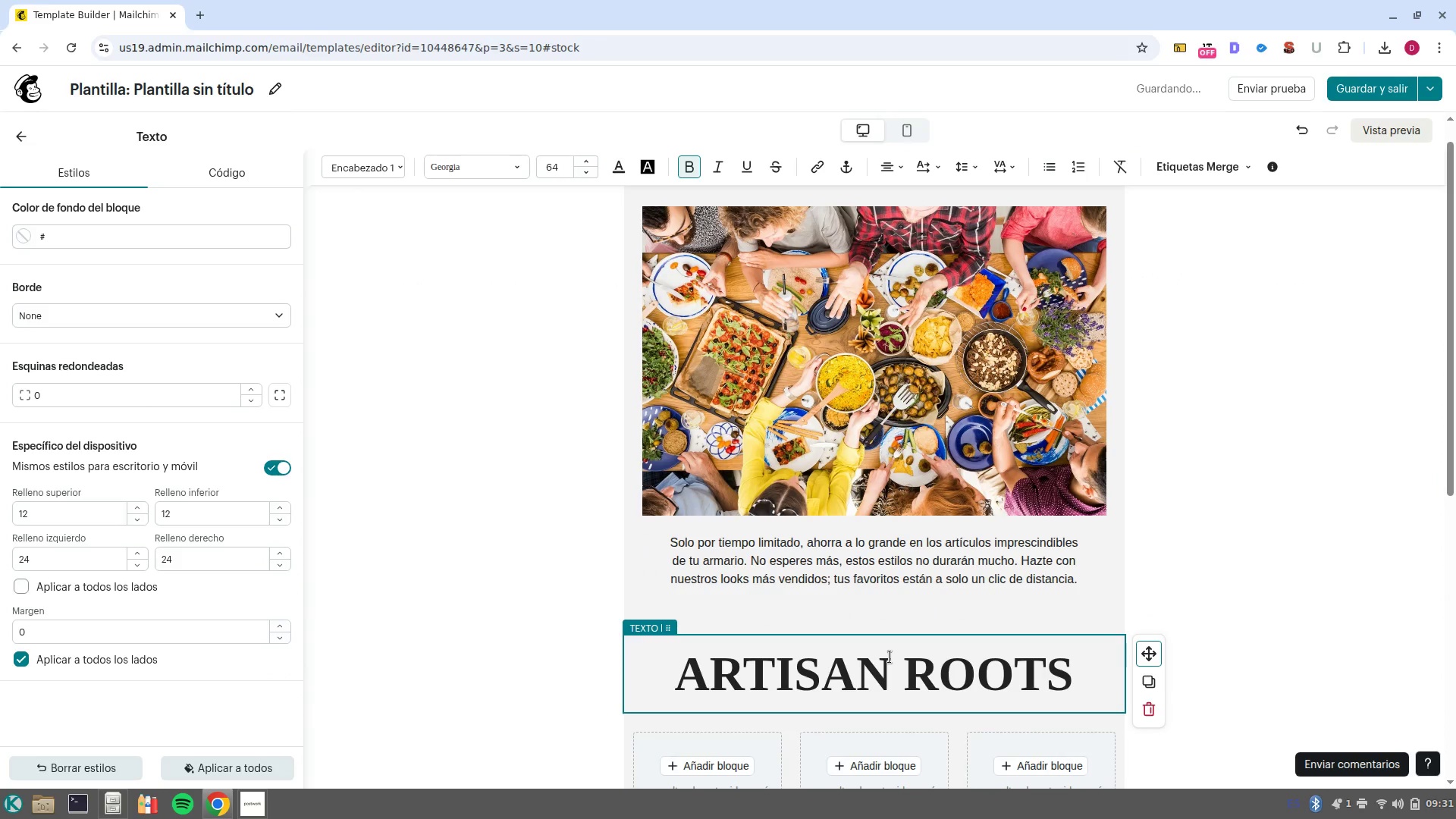 
left_click([890, 657])
 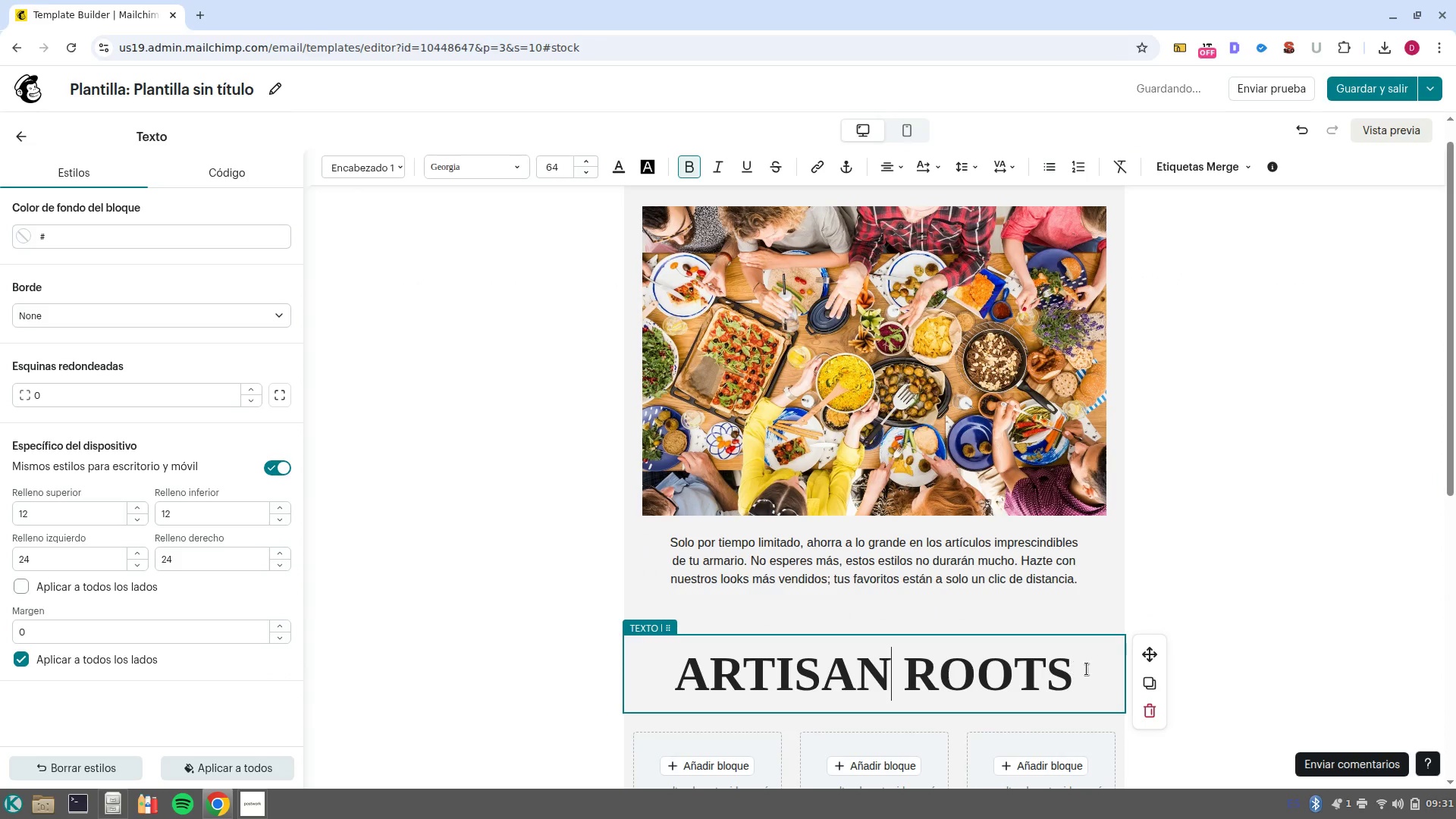 
left_click_drag(start_coordinate=[1095, 670], to_coordinate=[667, 666])
 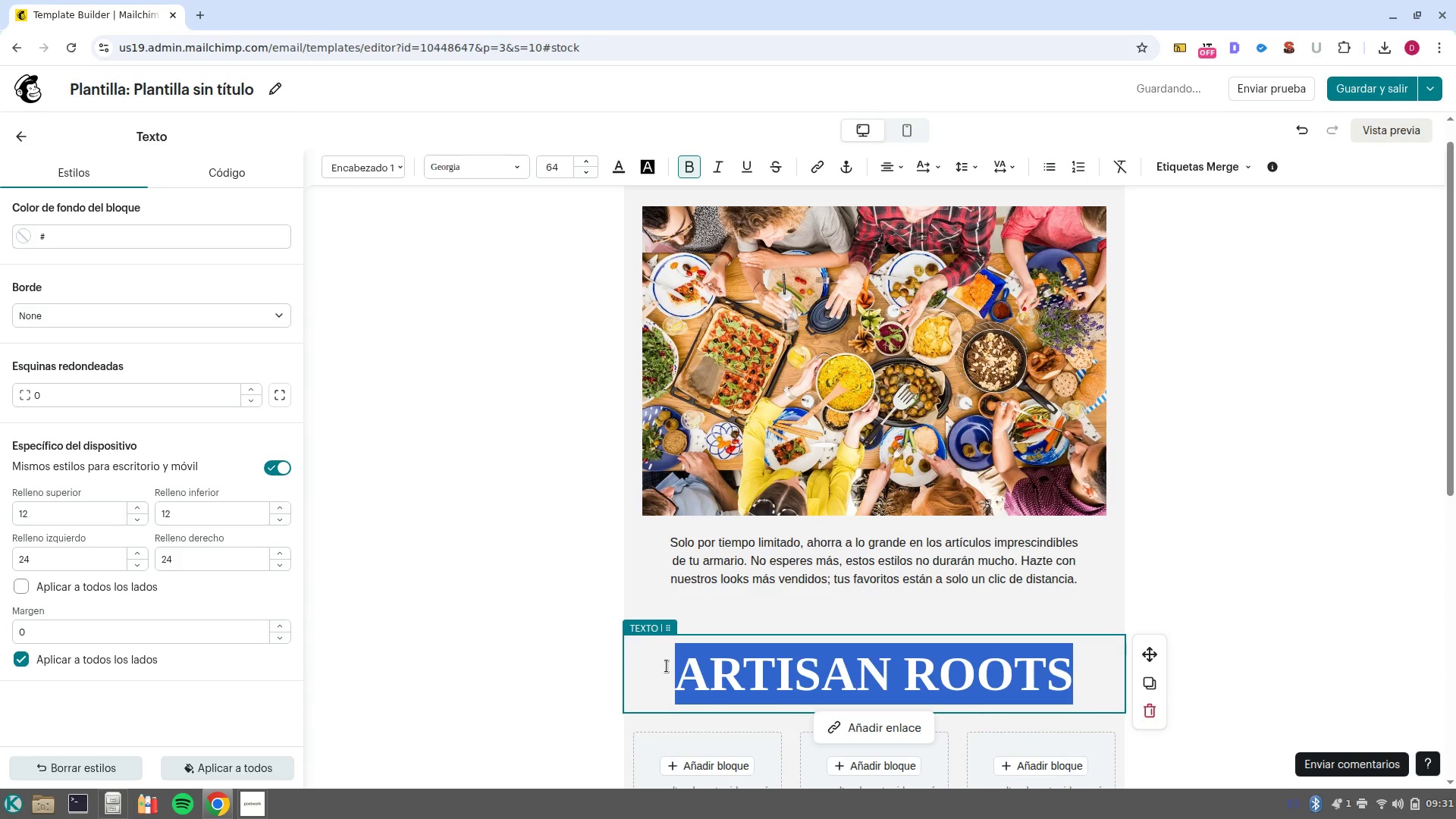 
type(OUR NRE)
key(Backspace)
key(Backspace)
type(EW PLATES)
 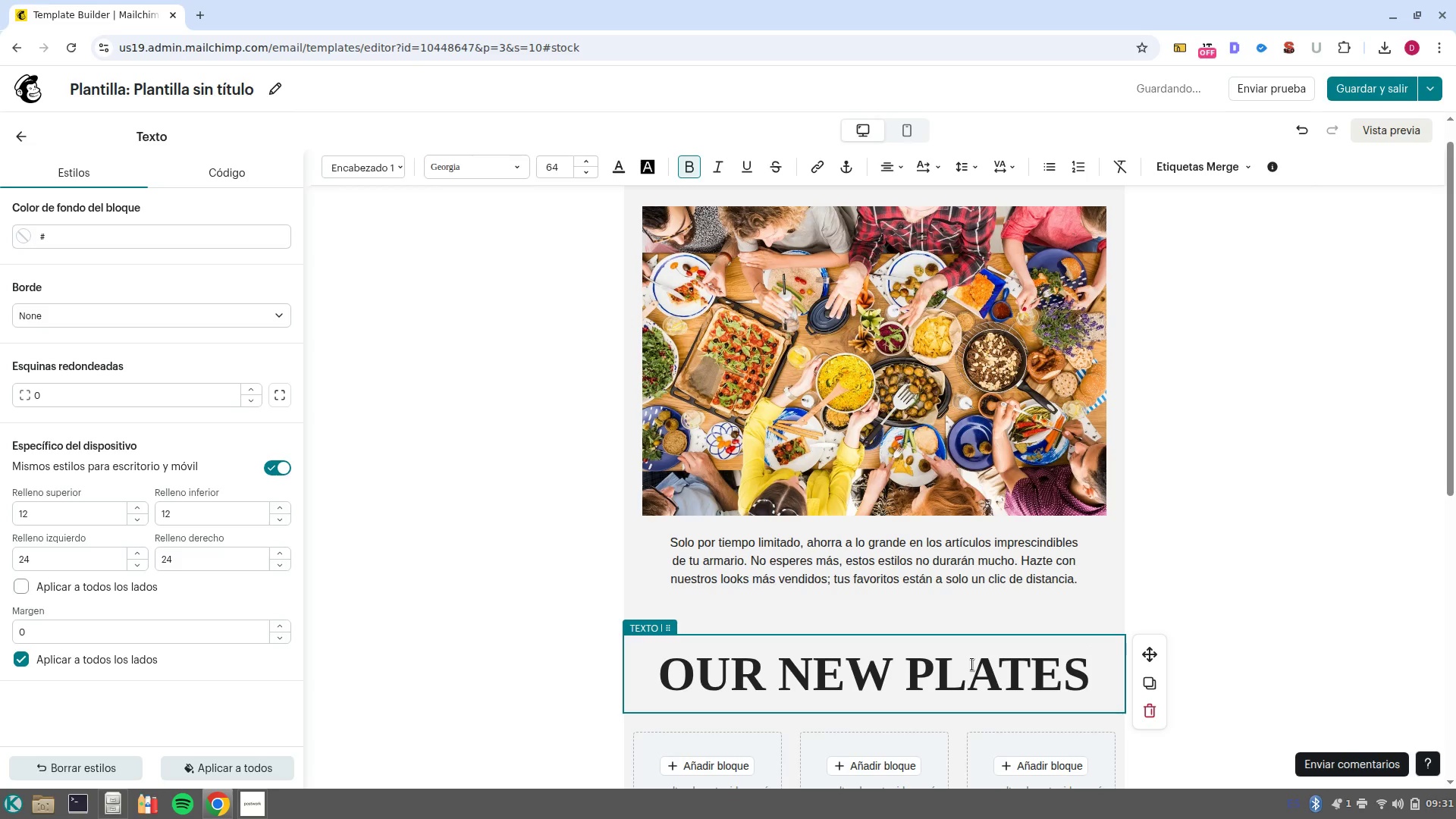 
double_click([972, 664])
 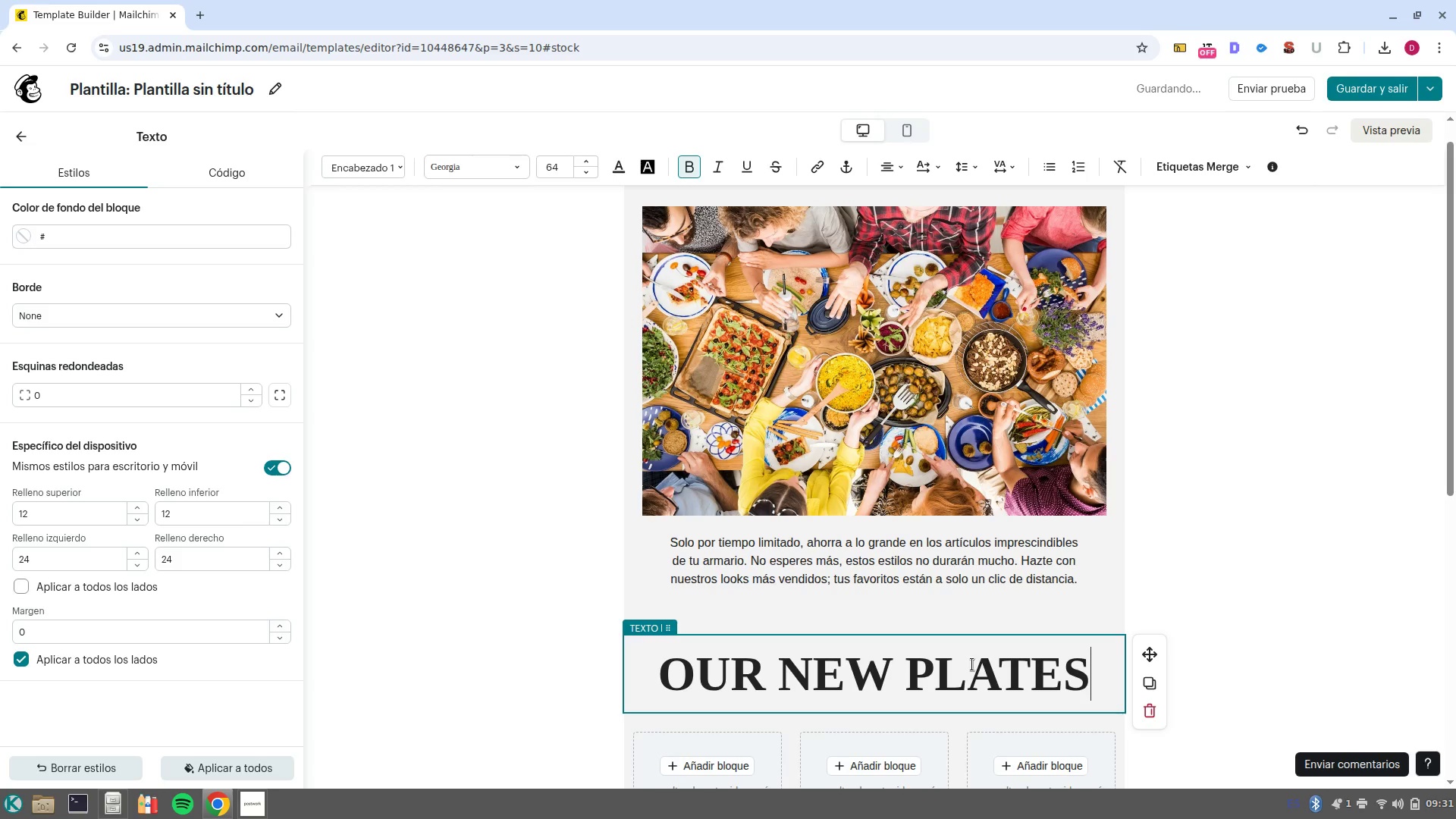 
triple_click([972, 664])
 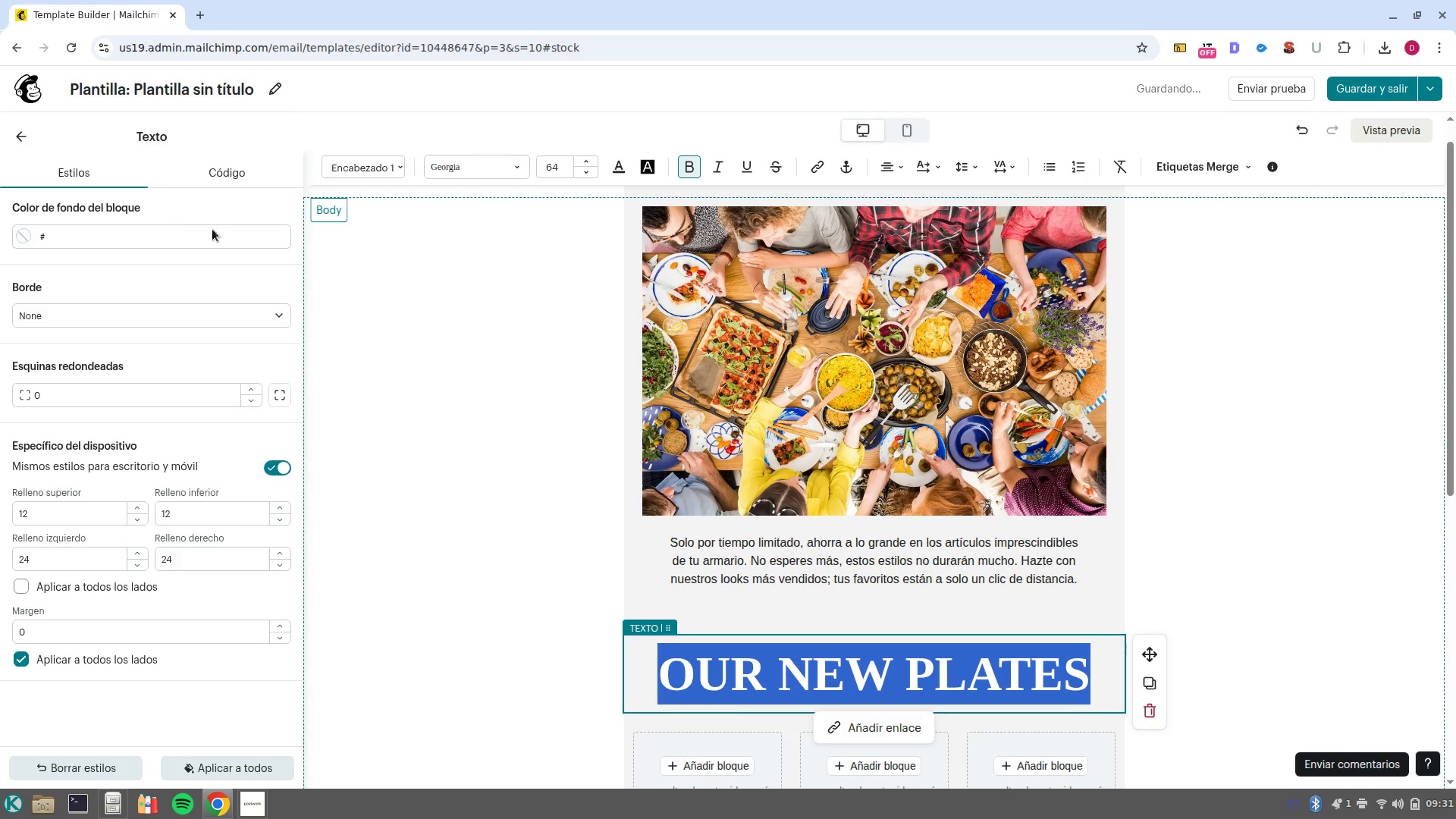 
left_click([234, 169])
 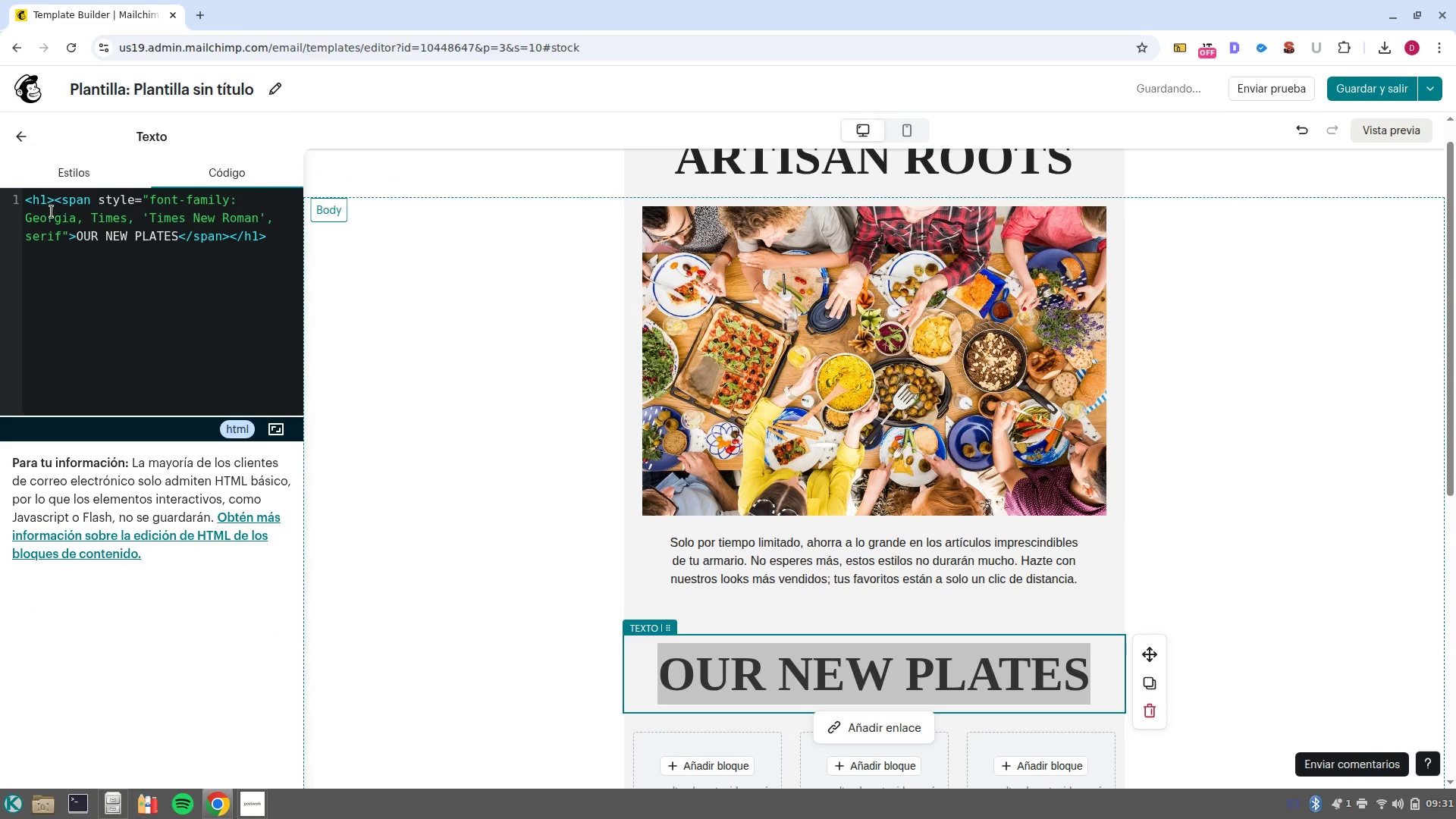 
left_click([47, 204])
 